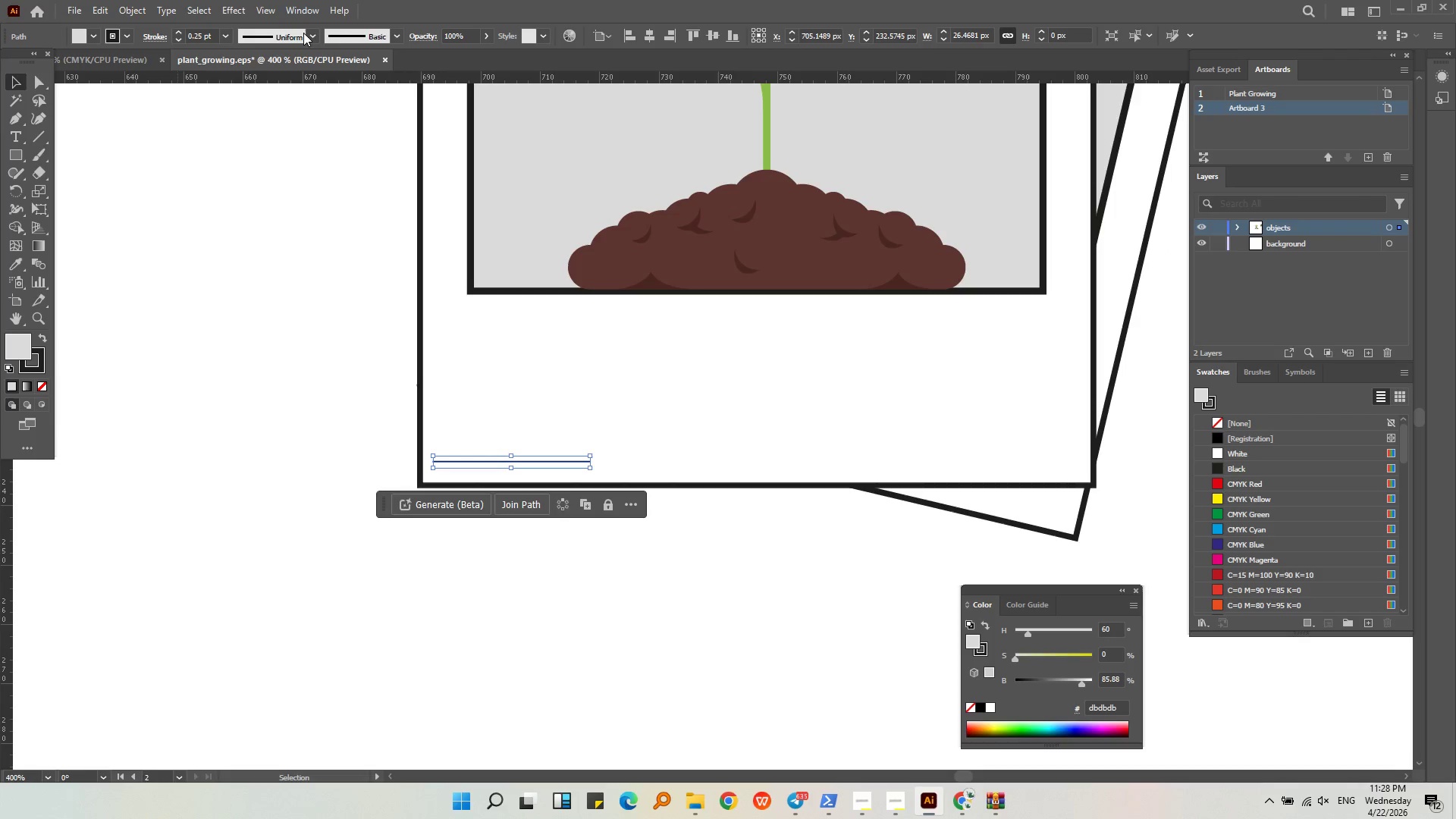 
left_click([311, 30])
 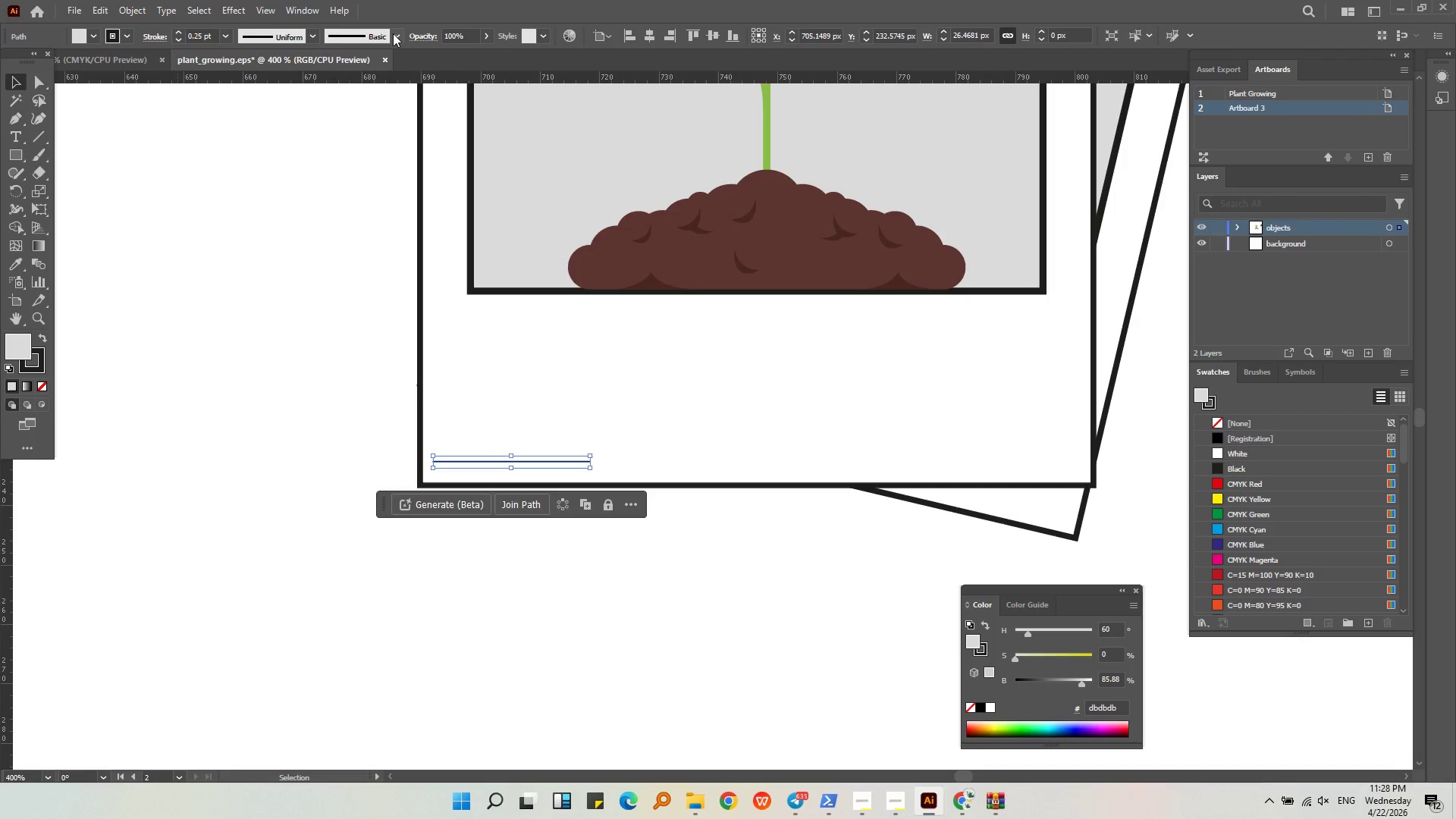 
left_click([393, 33])
 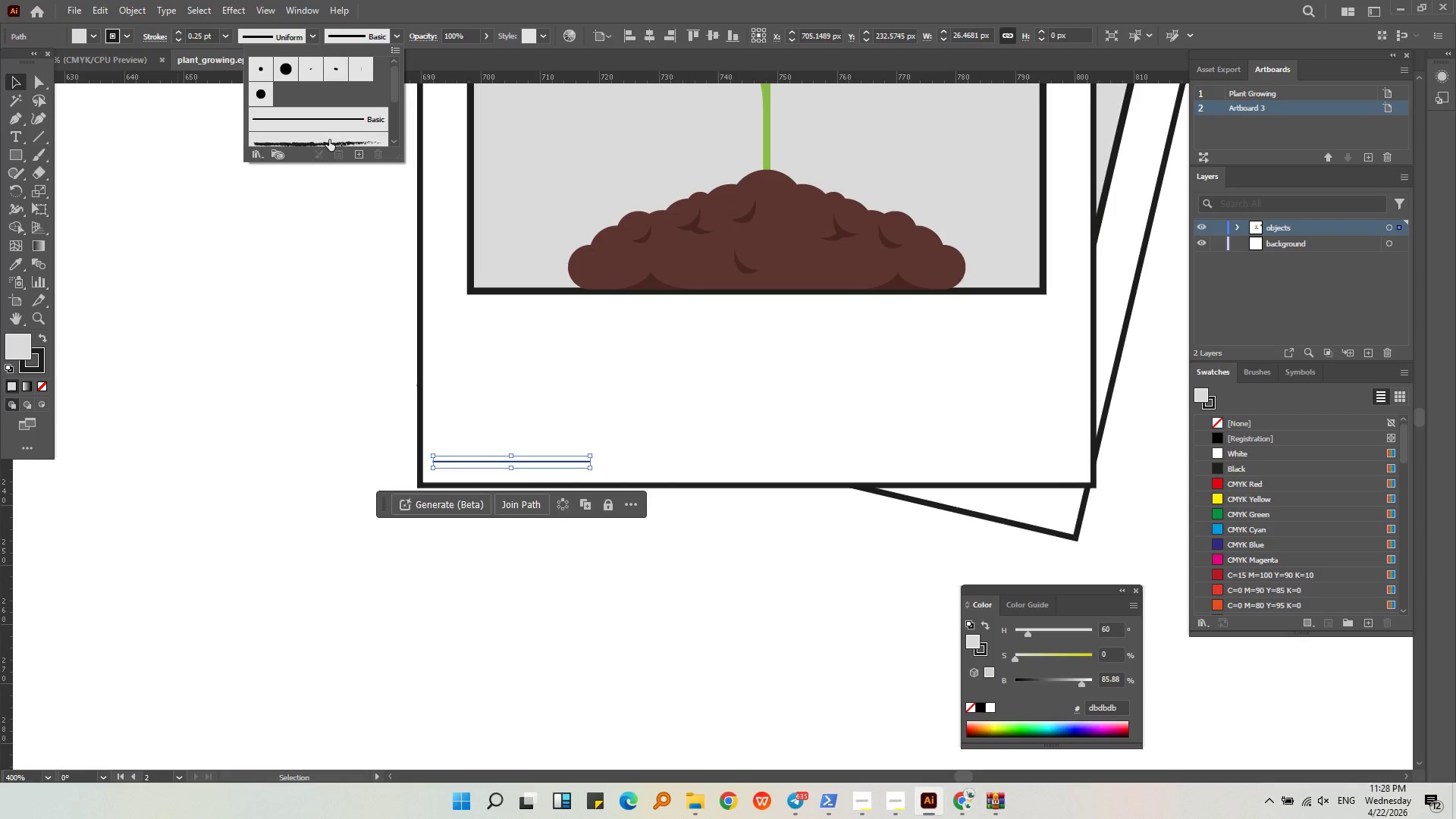 
left_click([329, 140])
 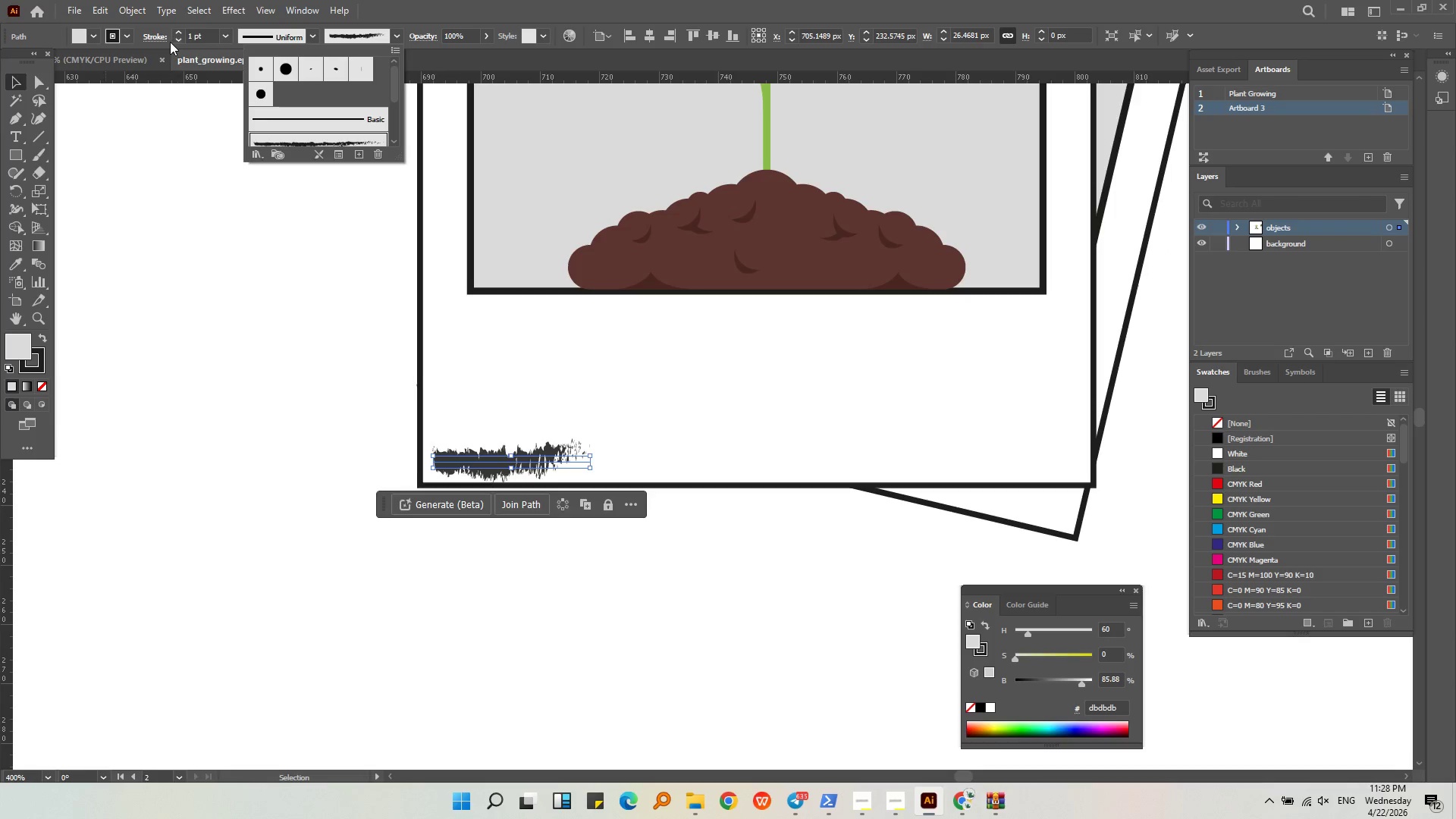 
double_click([188, 37])
 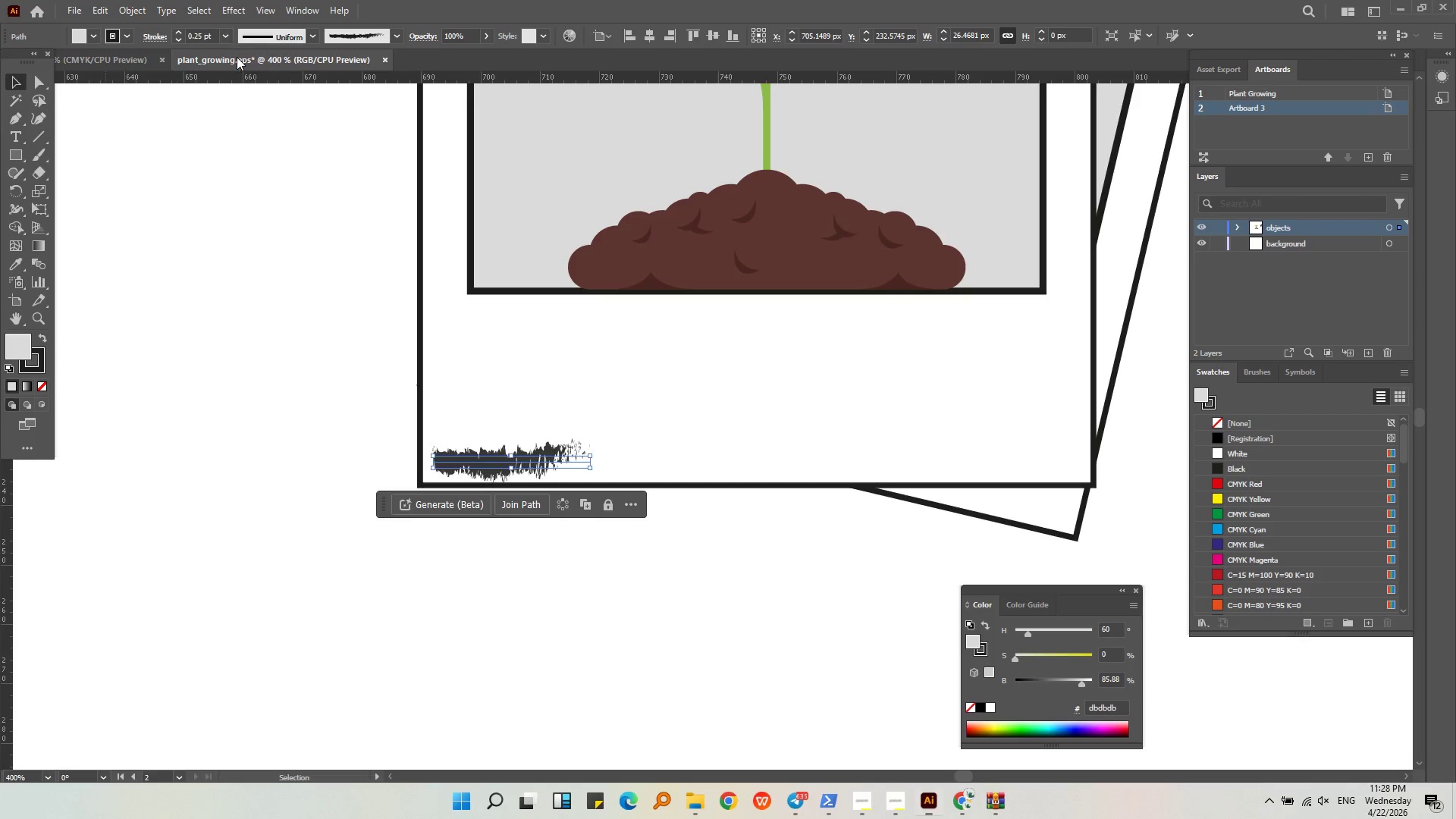 
double_click([273, 295])
 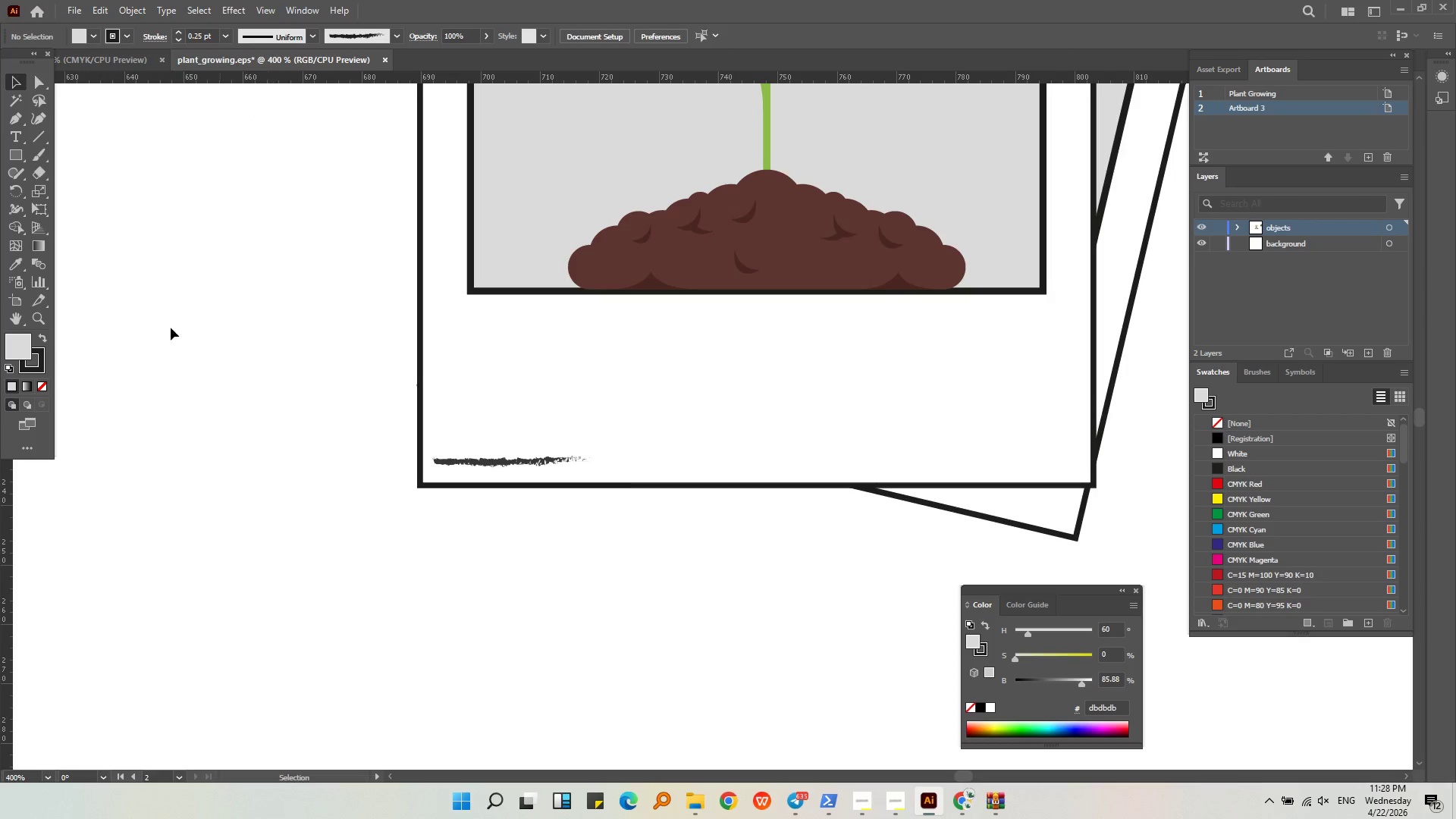 
key(Alt+AltLeft)
 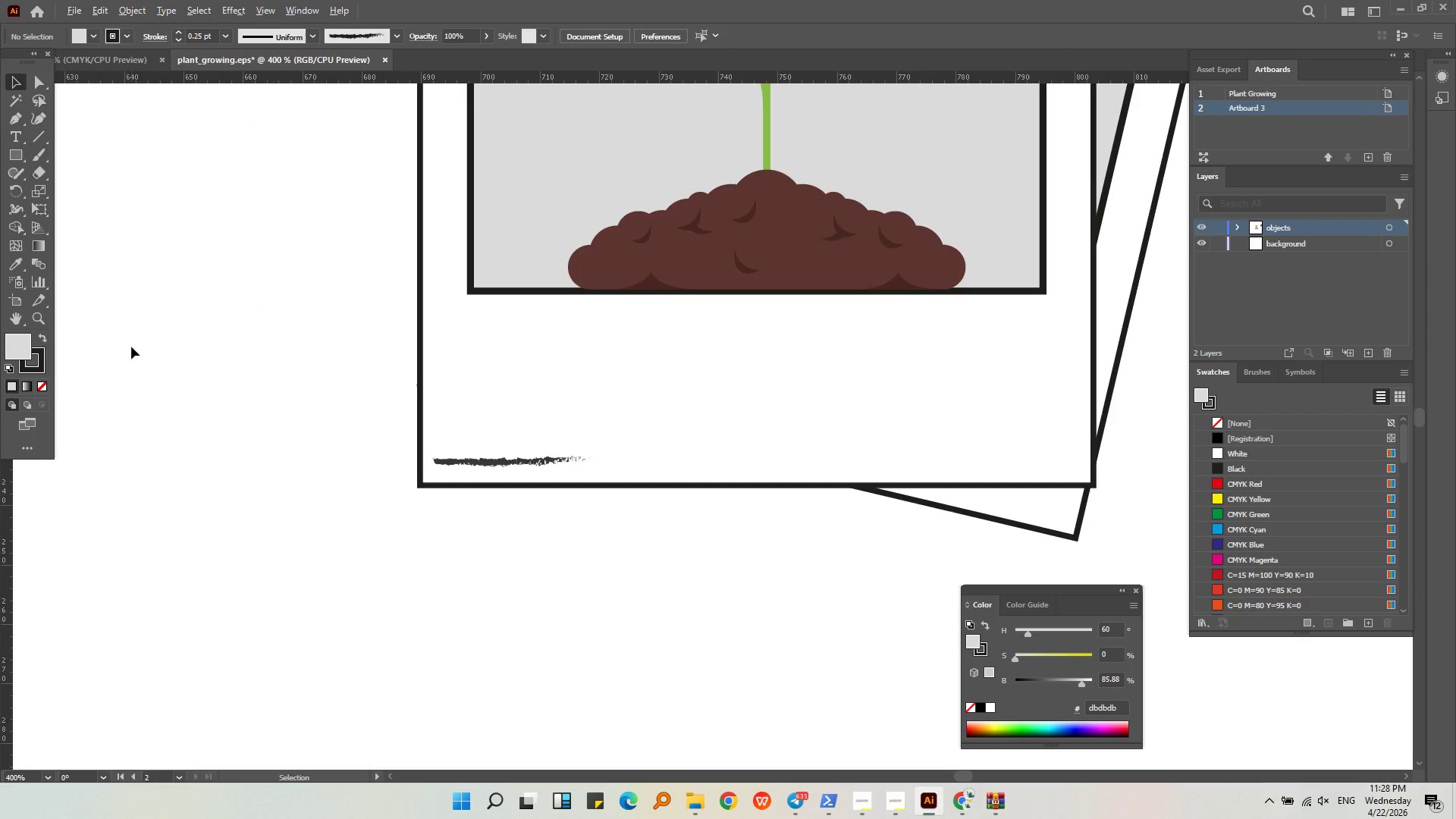 
scroll: coordinate [197, 349], scroll_direction: down, amount: 3.0
 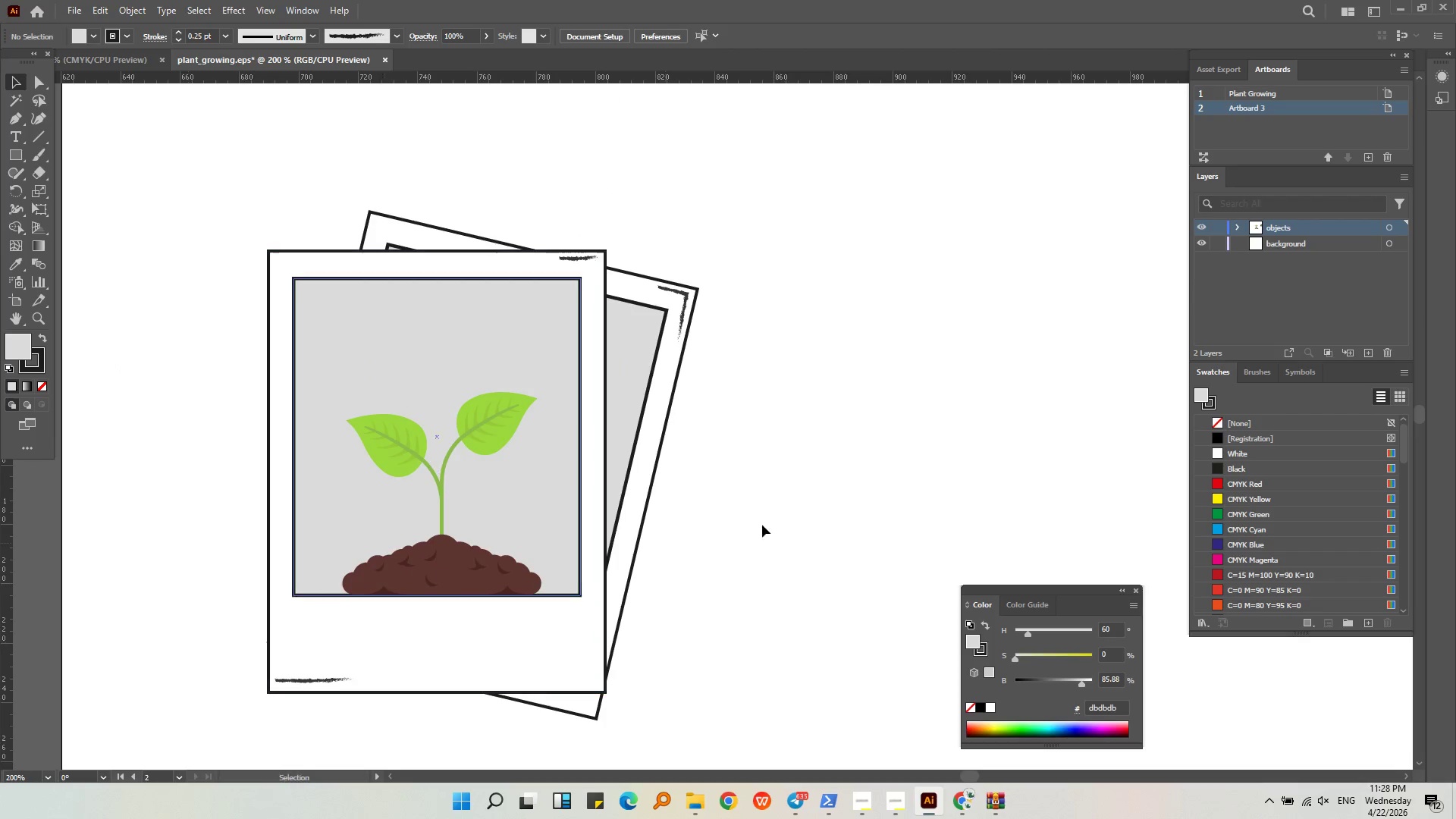 
left_click([777, 488])
 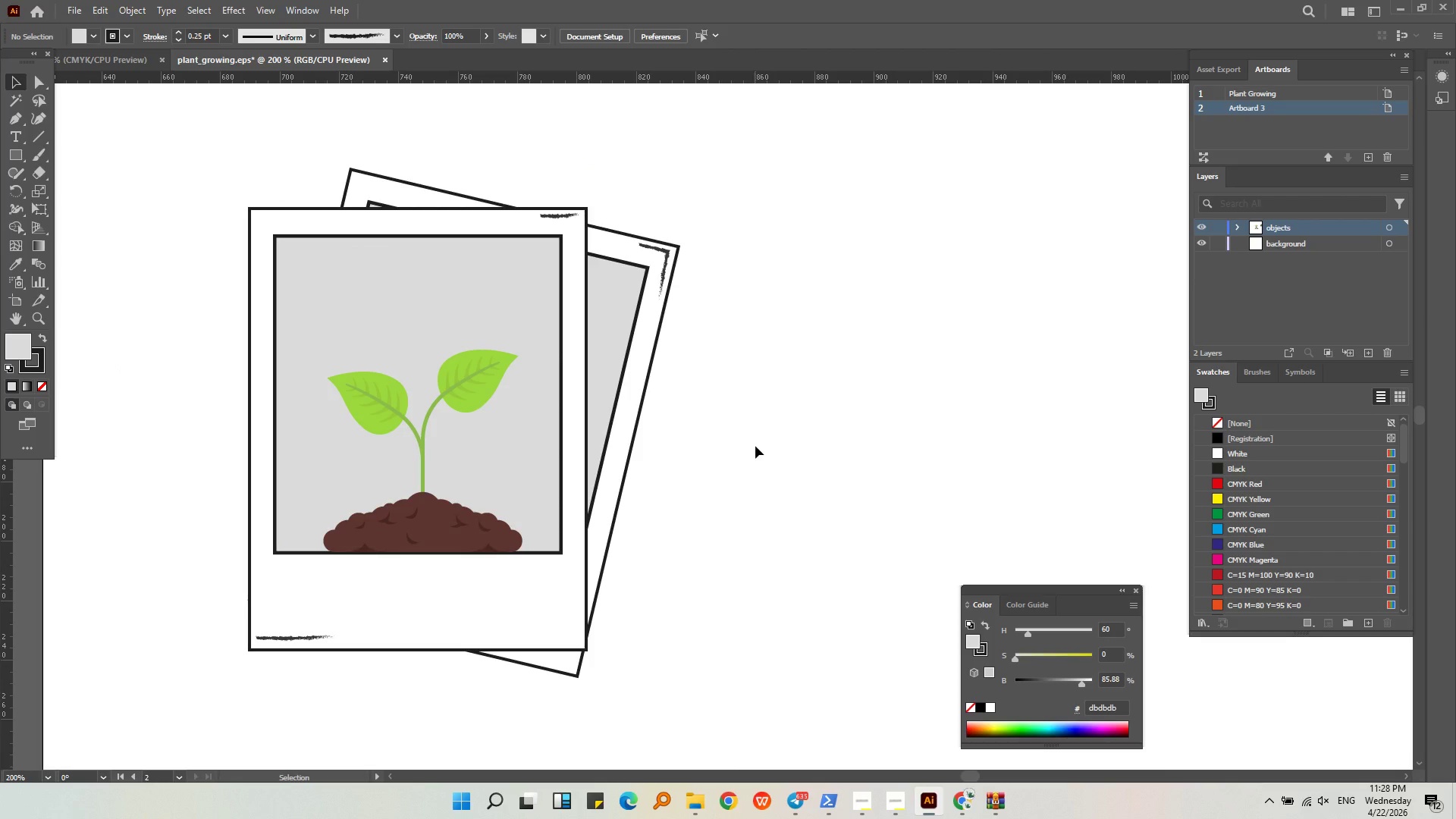 
middle_click([755, 446])
 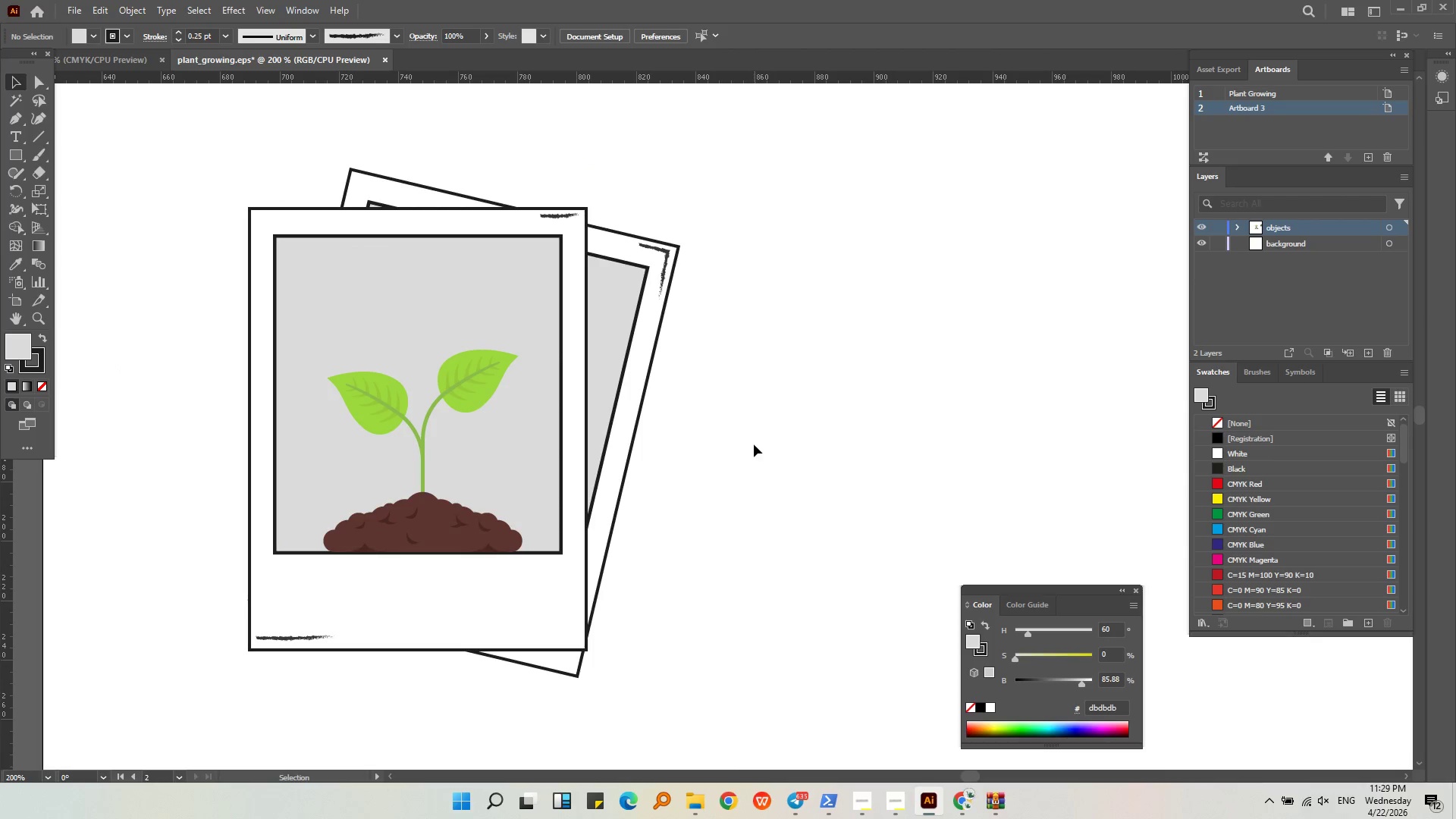 
left_click([754, 444])
 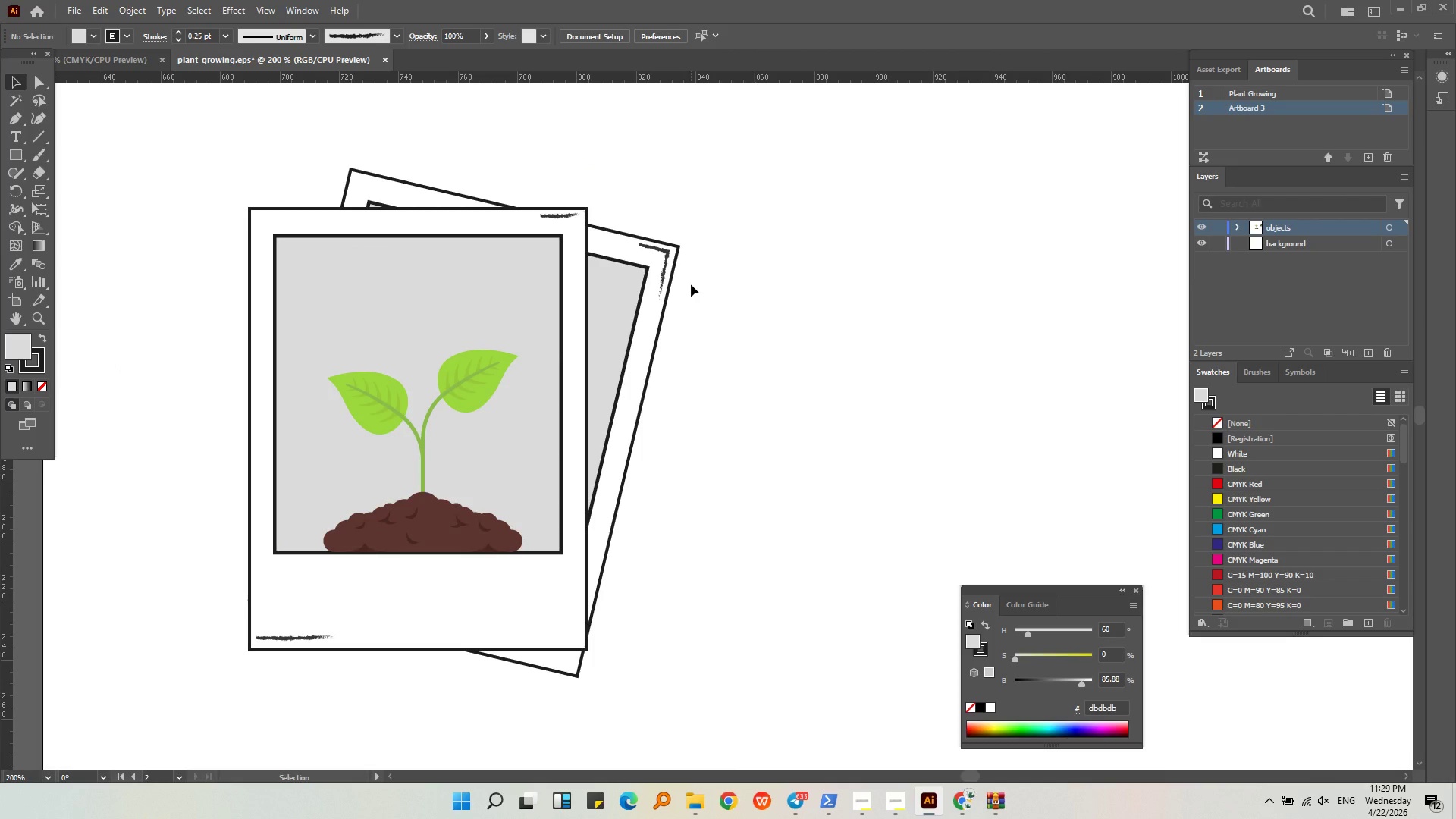 
wait(5.56)
 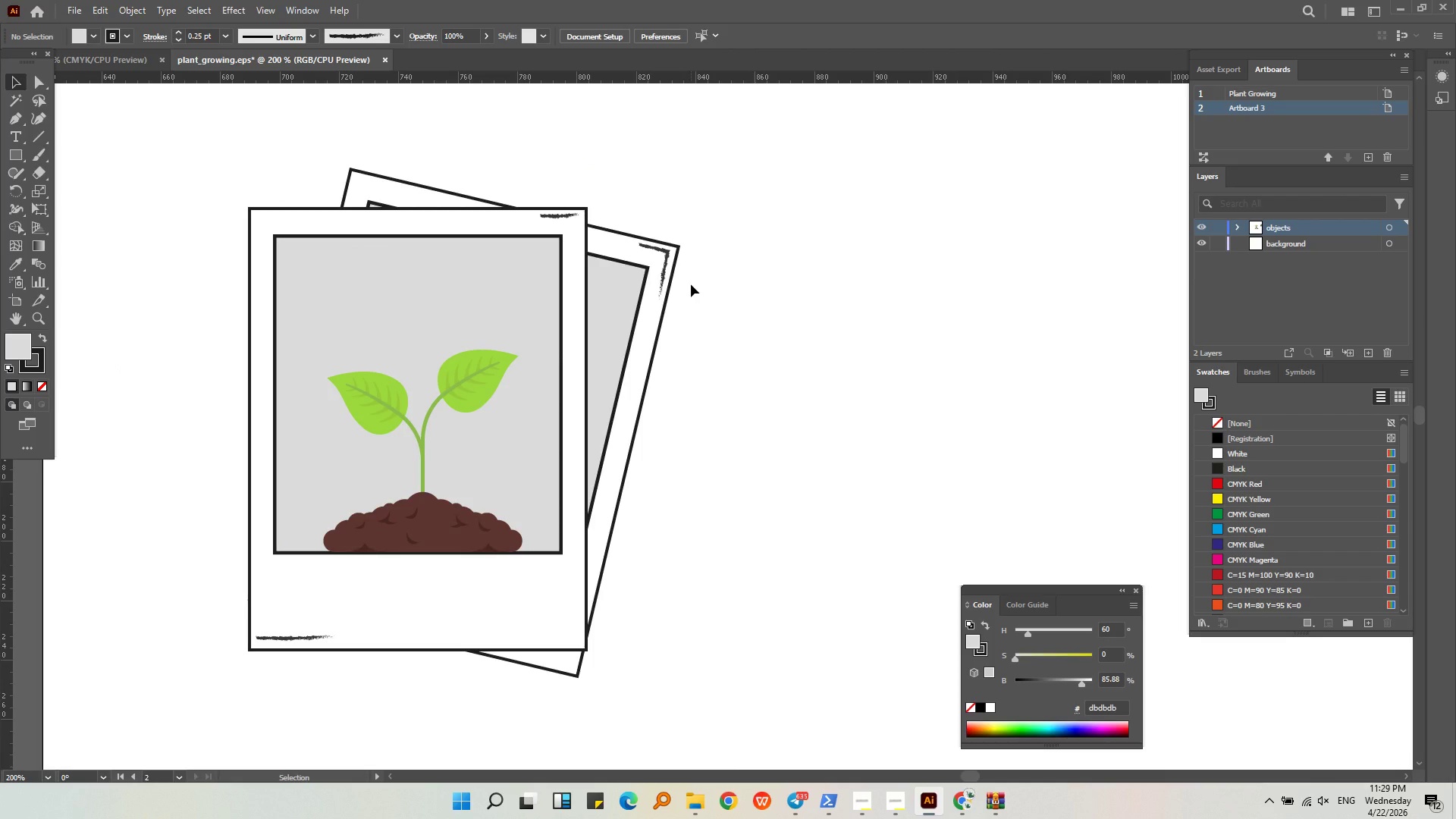 
left_click([698, 303])
 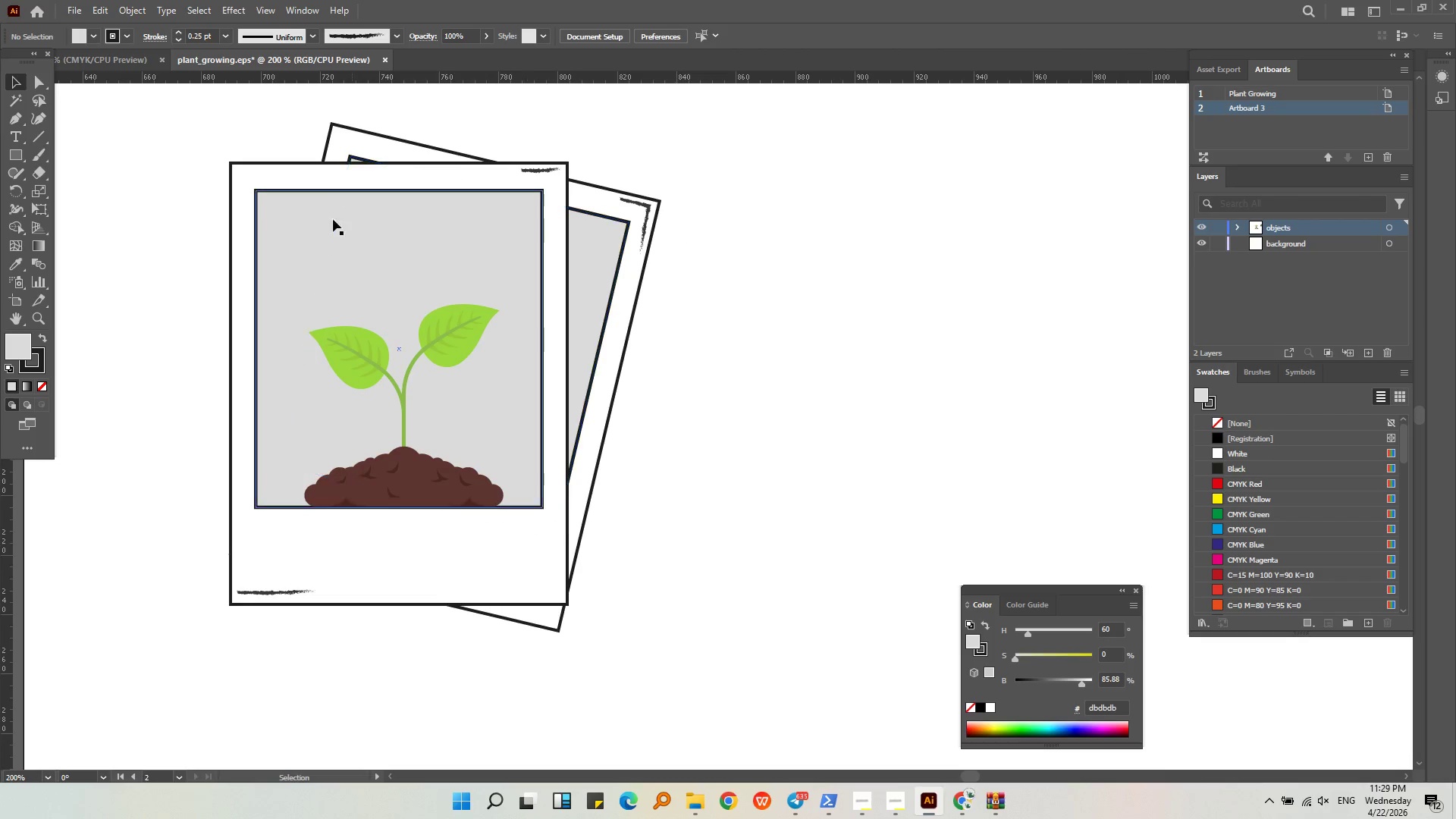 
left_click([231, 175])
 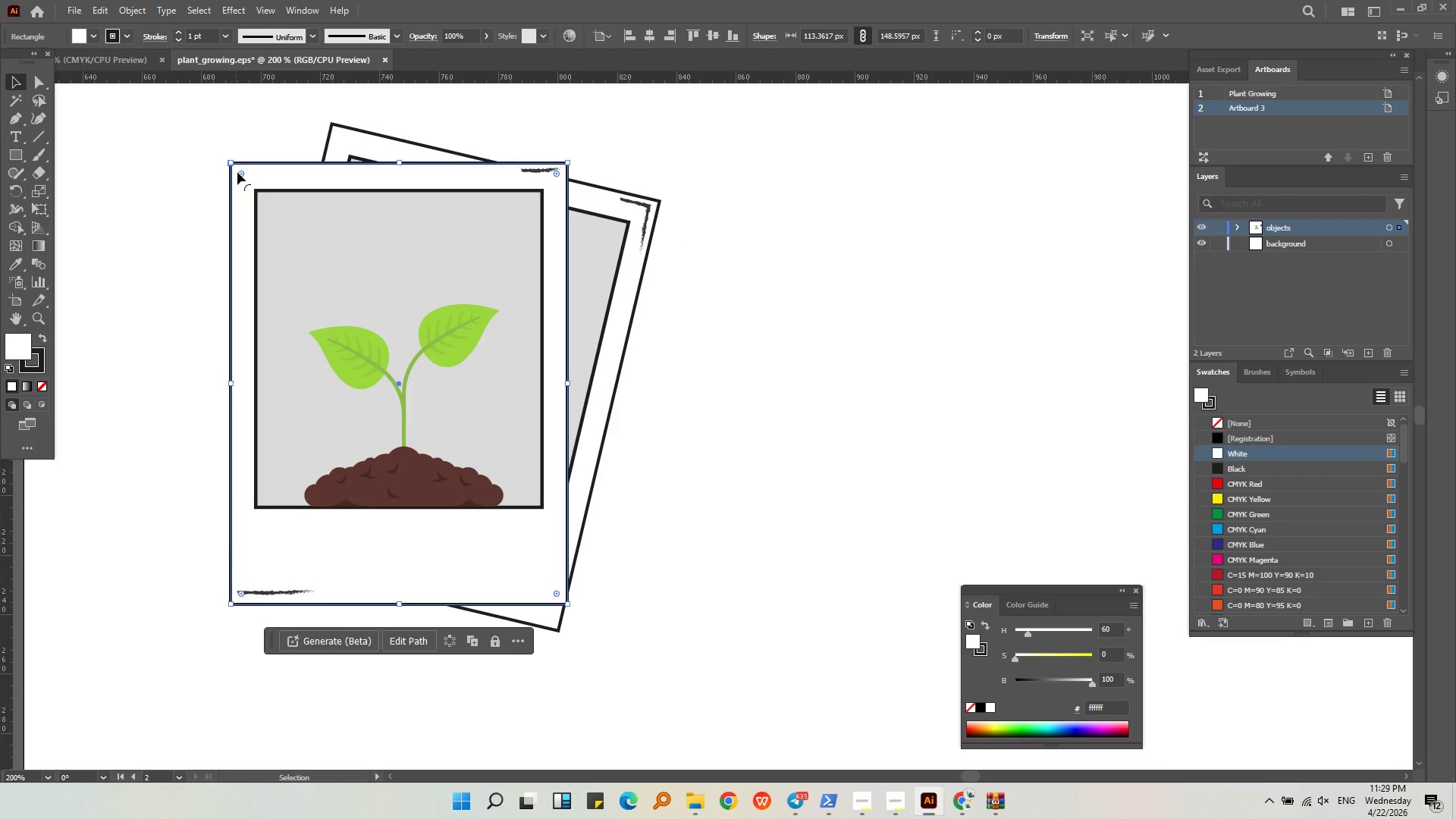 
left_click([259, 142])
 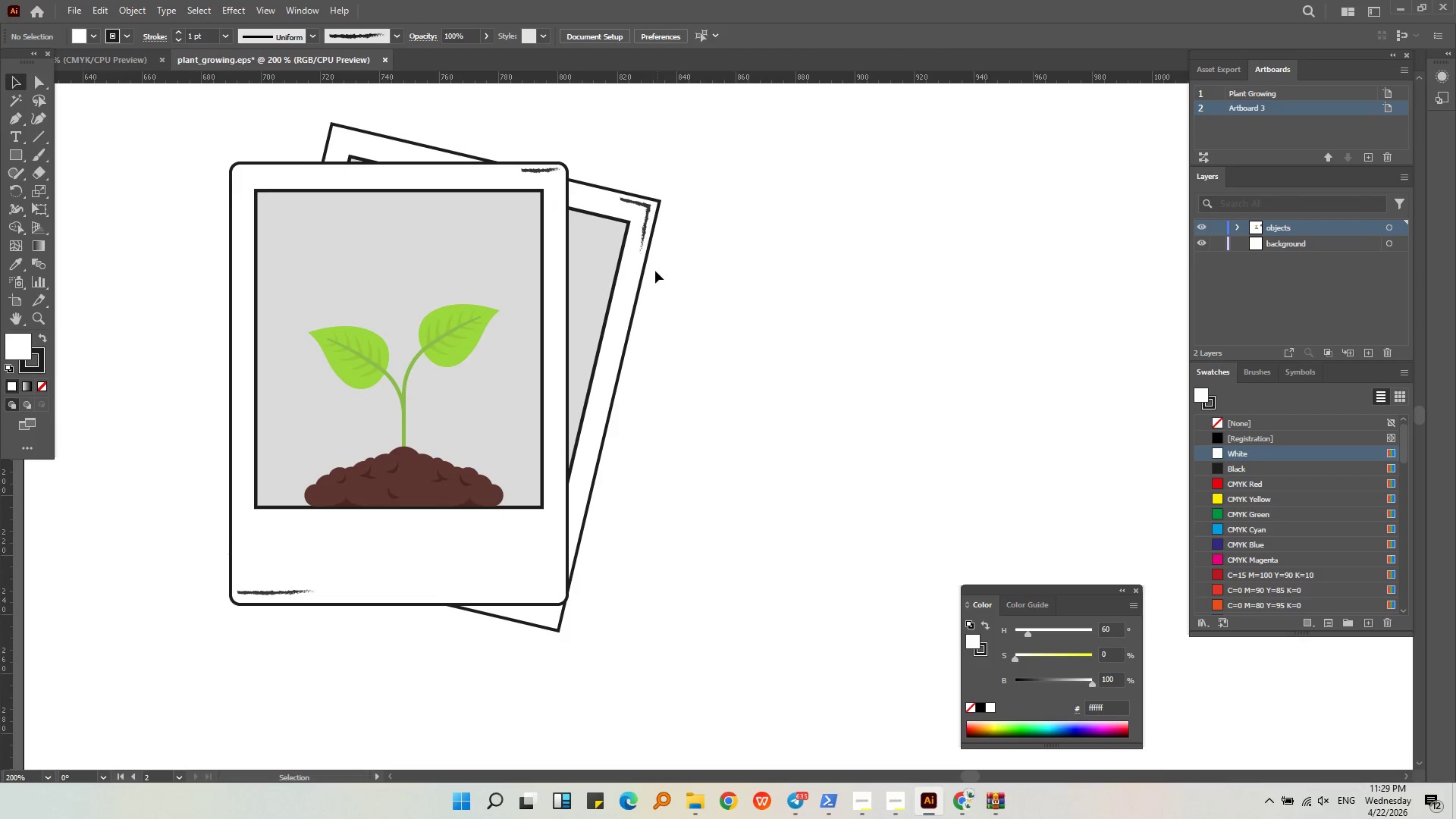 
left_click([646, 274])
 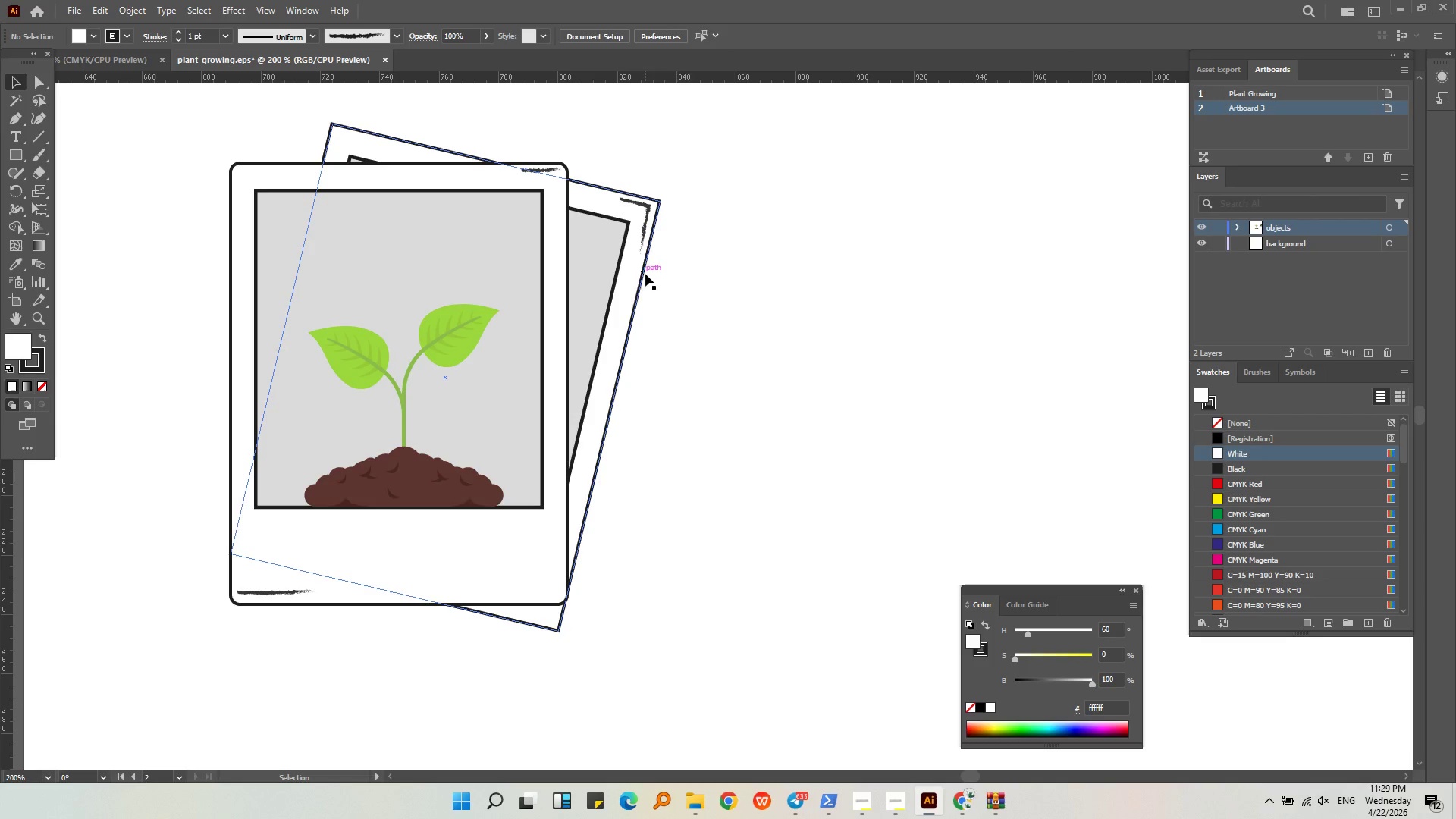 
left_click([645, 274])
 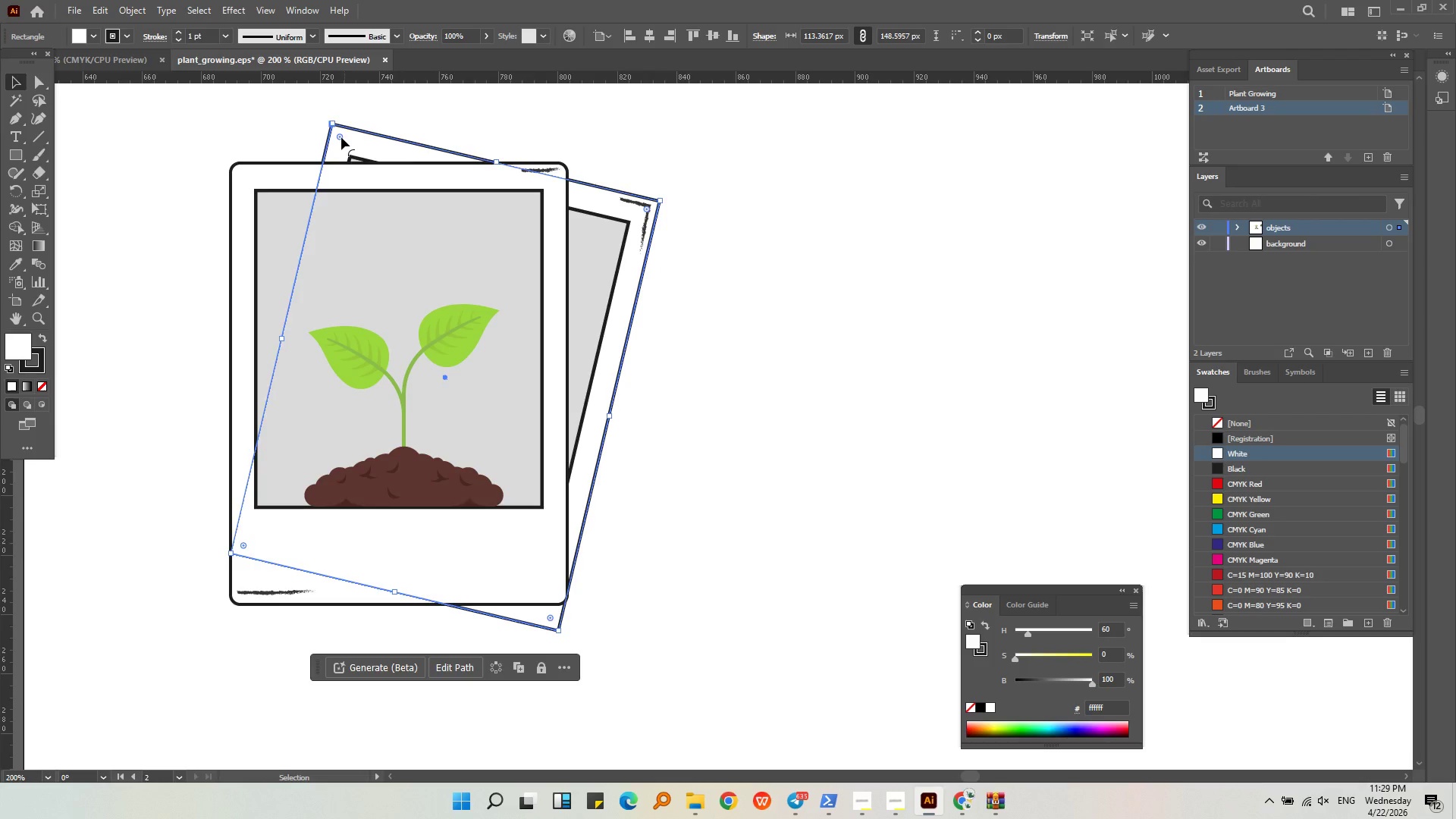 
left_click([432, 100])
 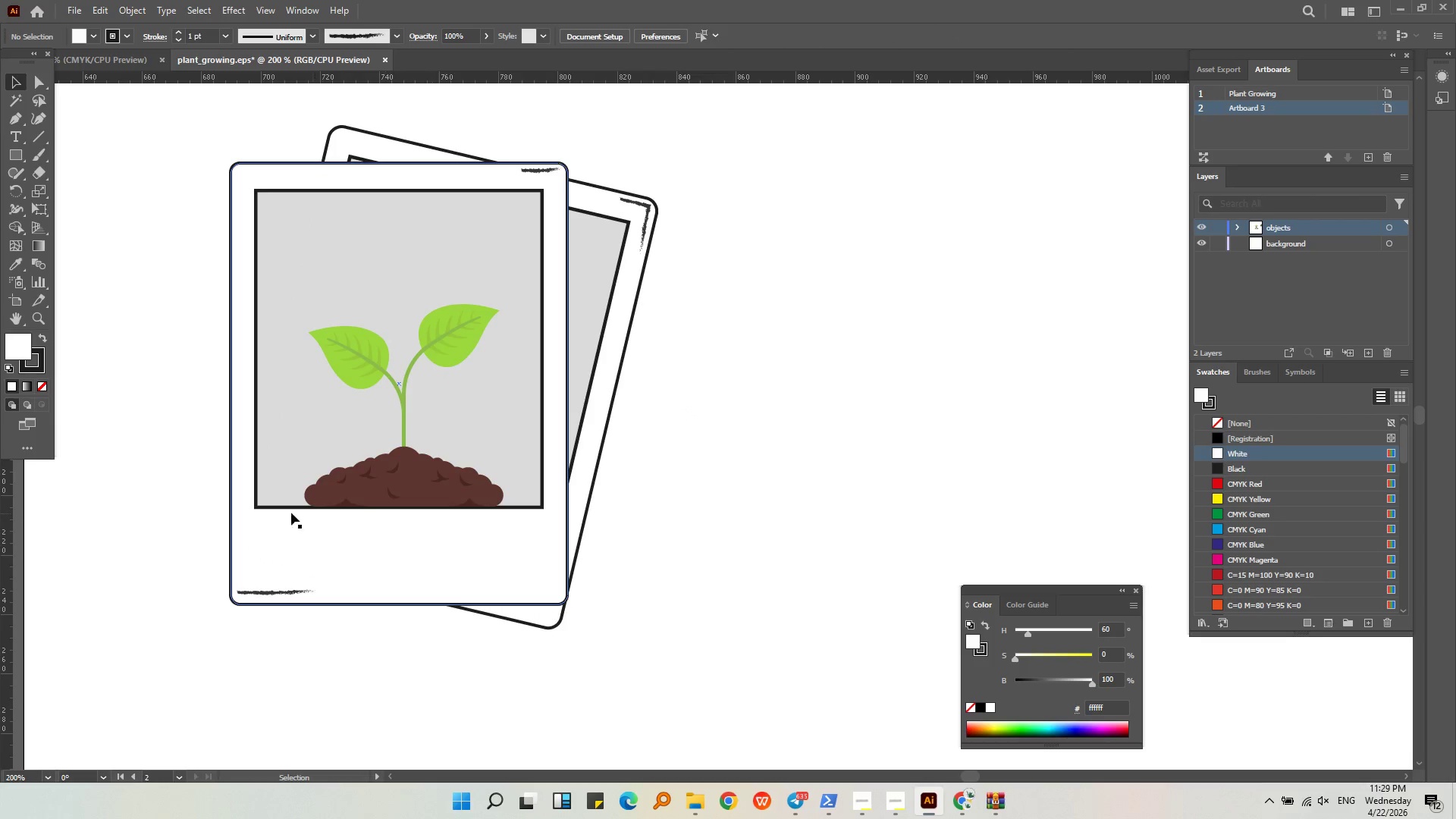 
left_click([279, 509])
 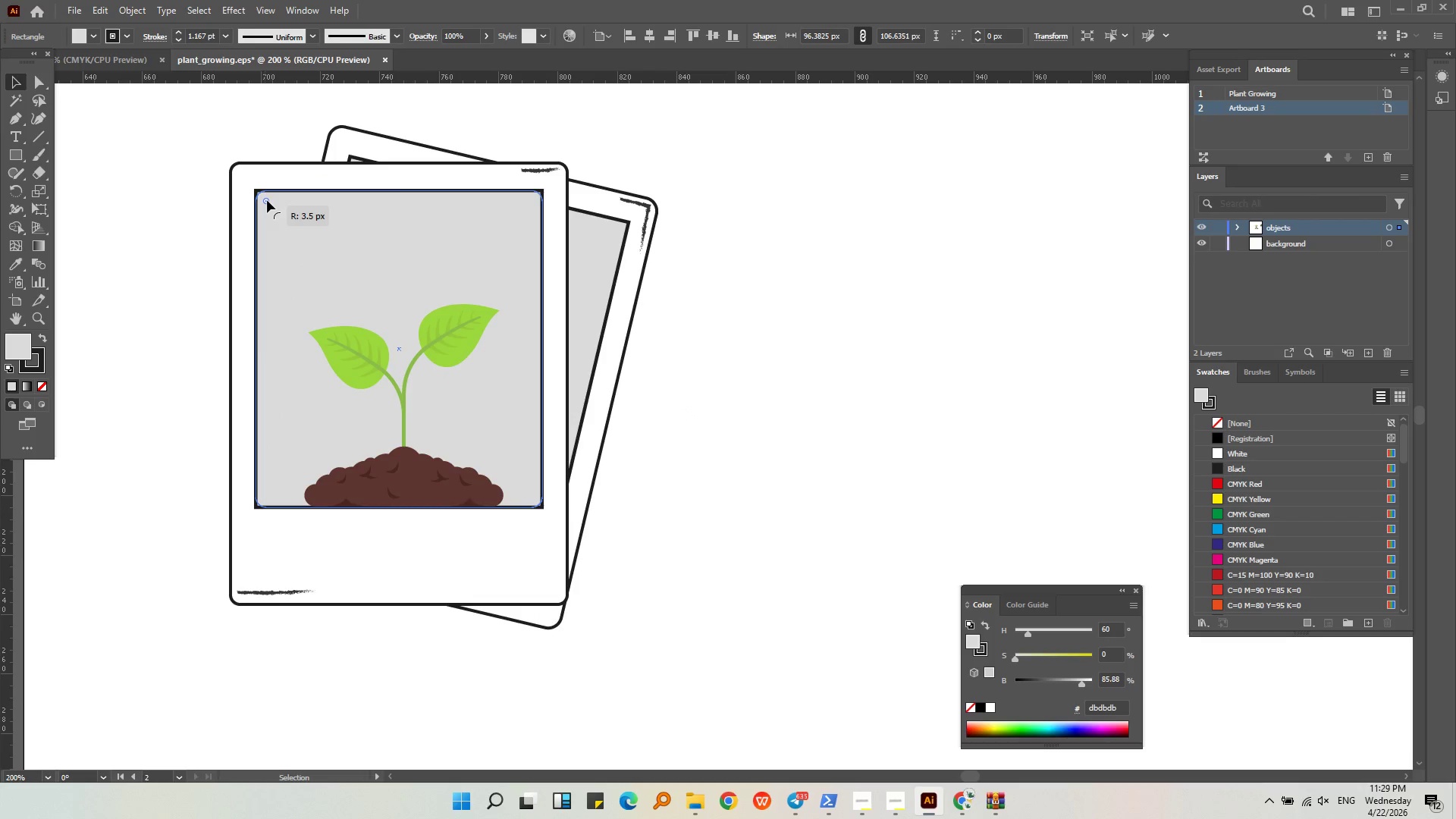 
left_click([728, 257])
 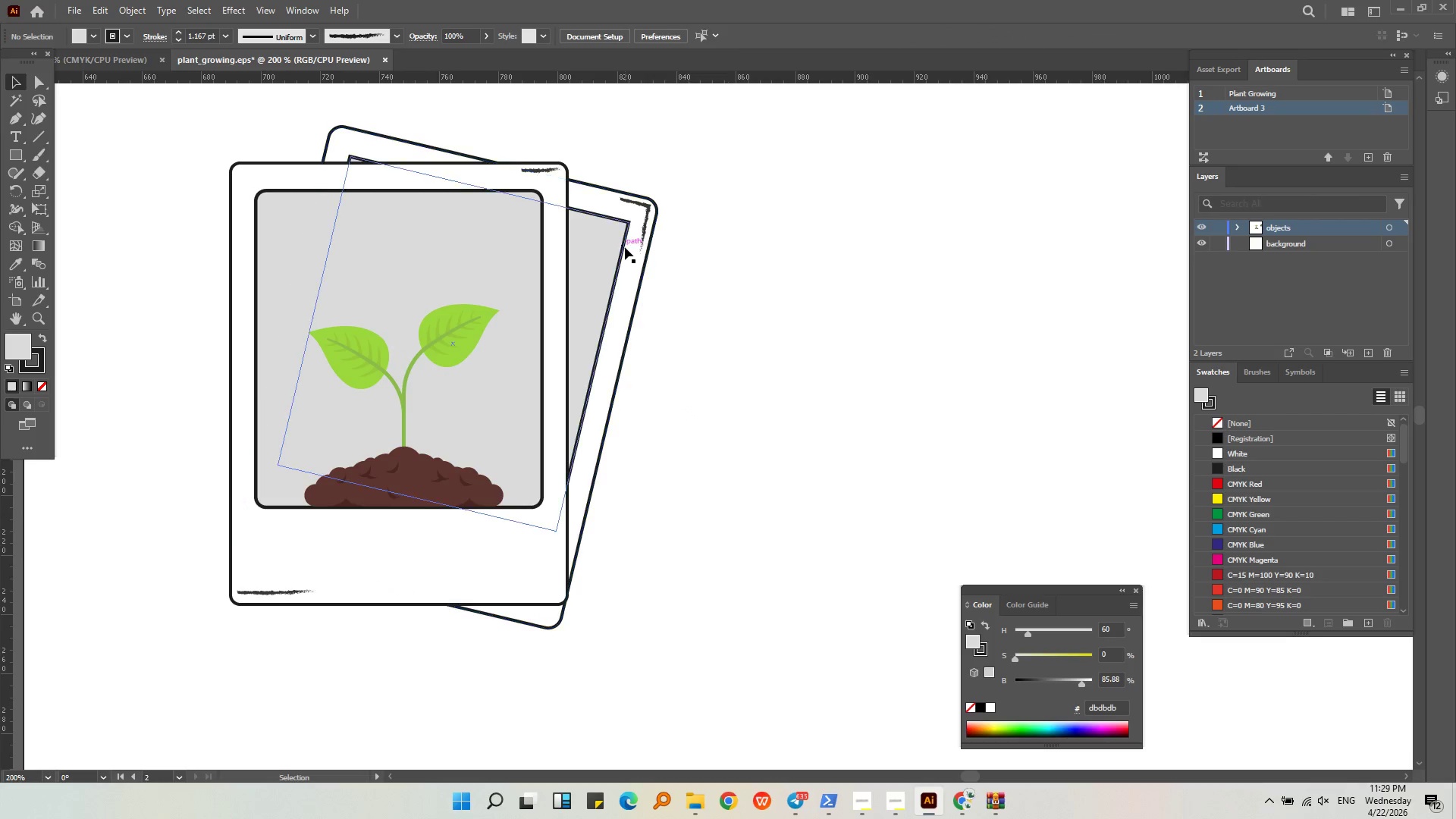 
left_click([625, 247])
 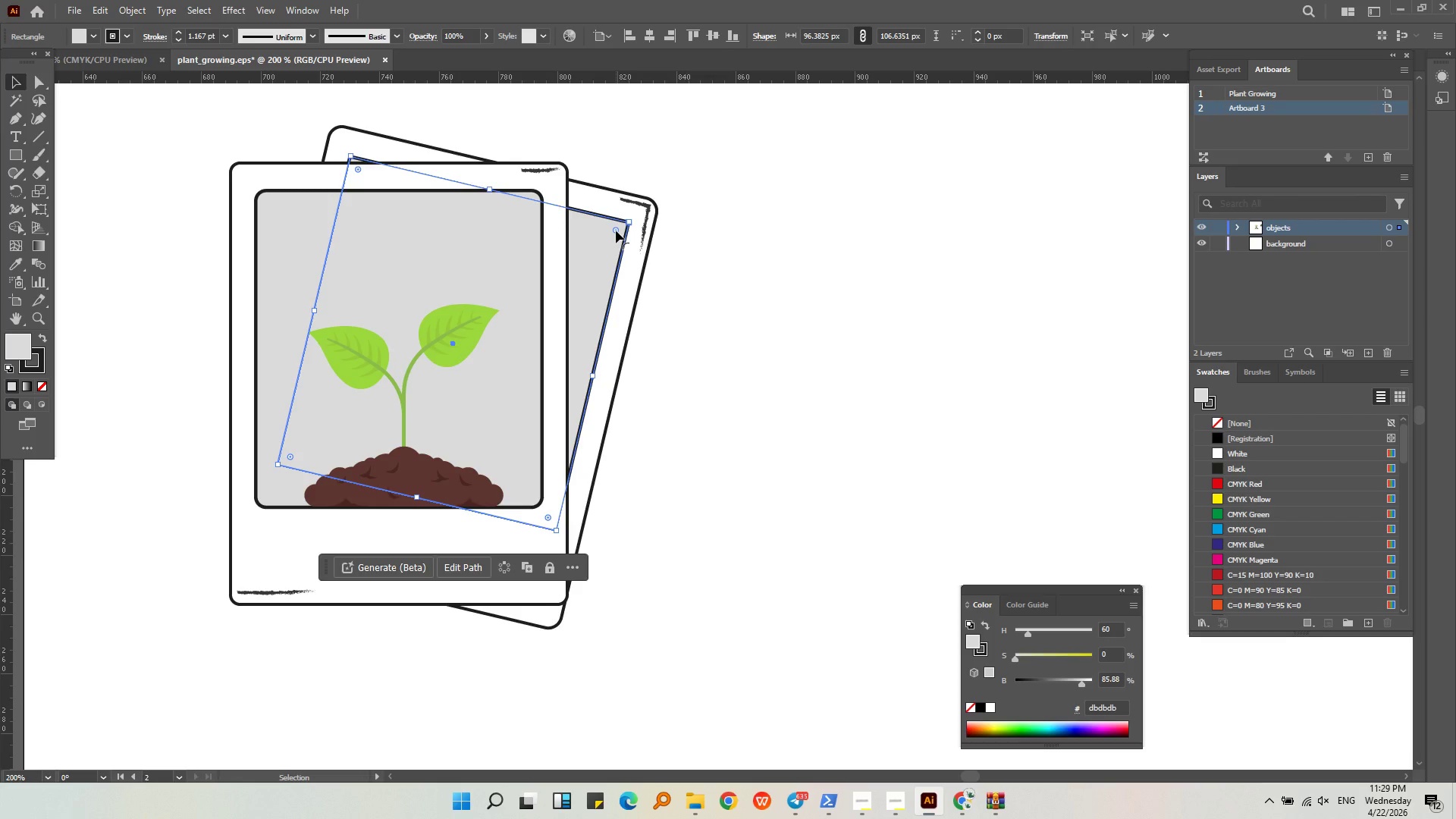 
left_click([747, 234])
 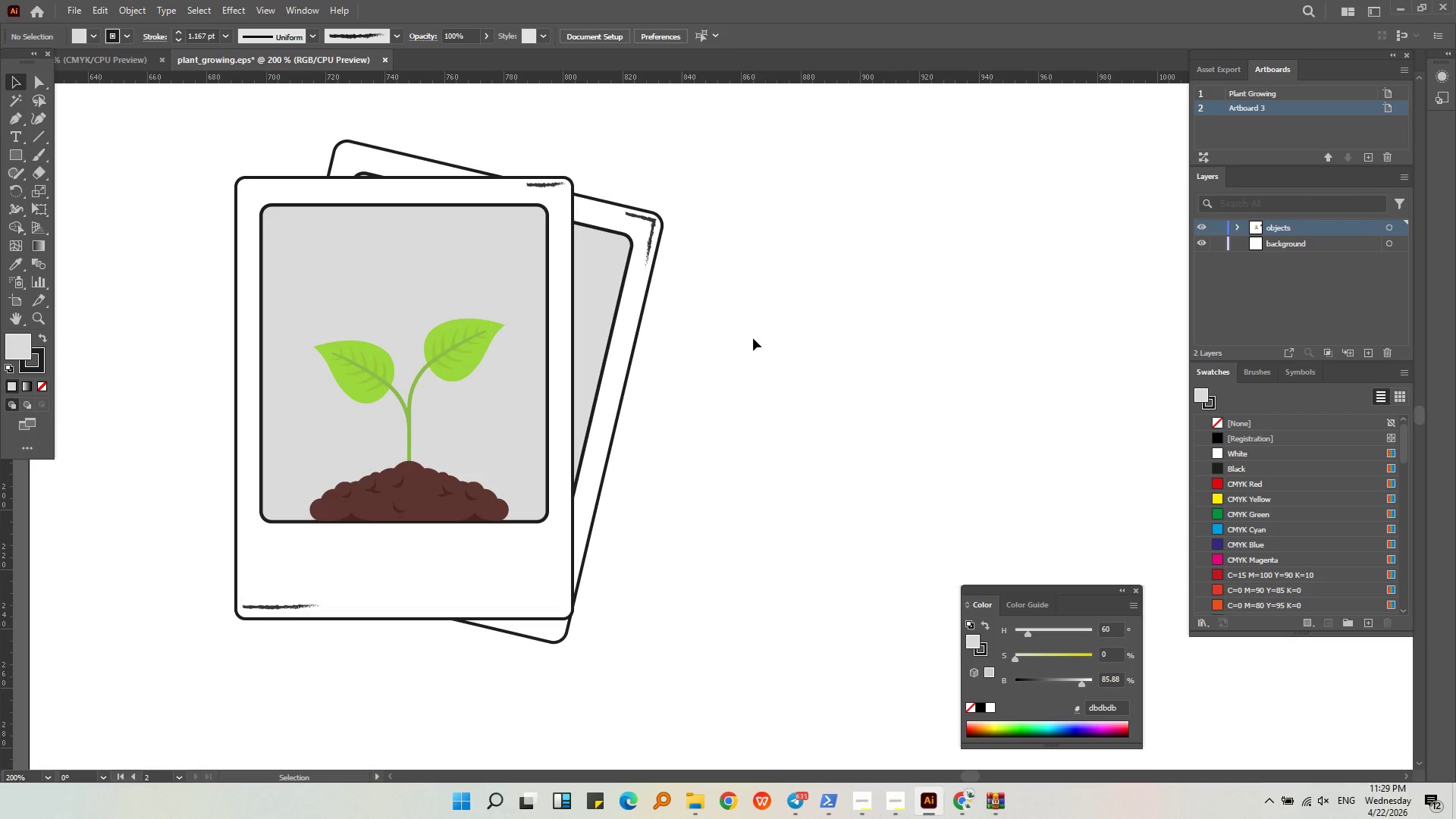 
key(Meta+MetaLeft)
 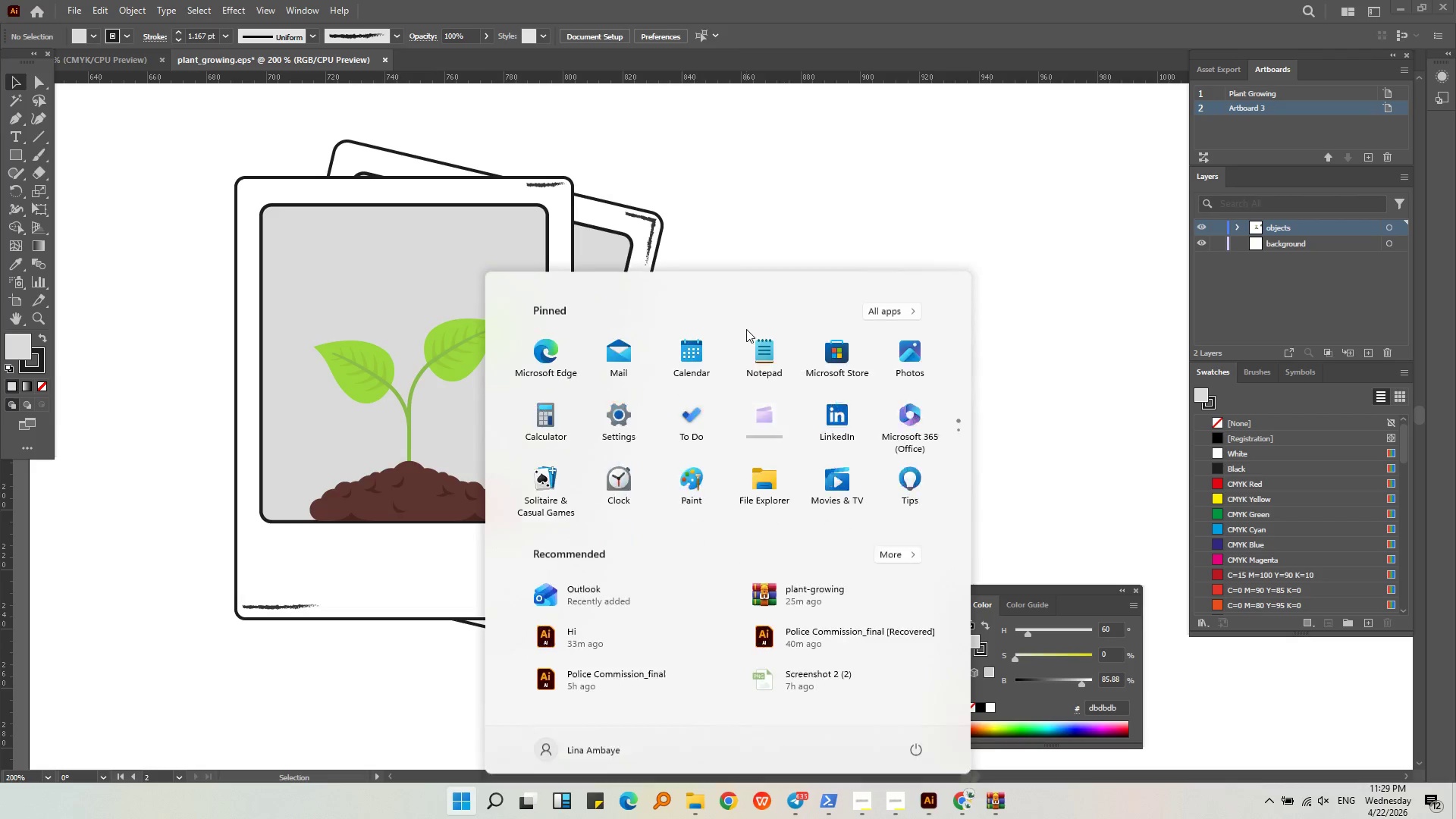 
left_click([849, 208])
 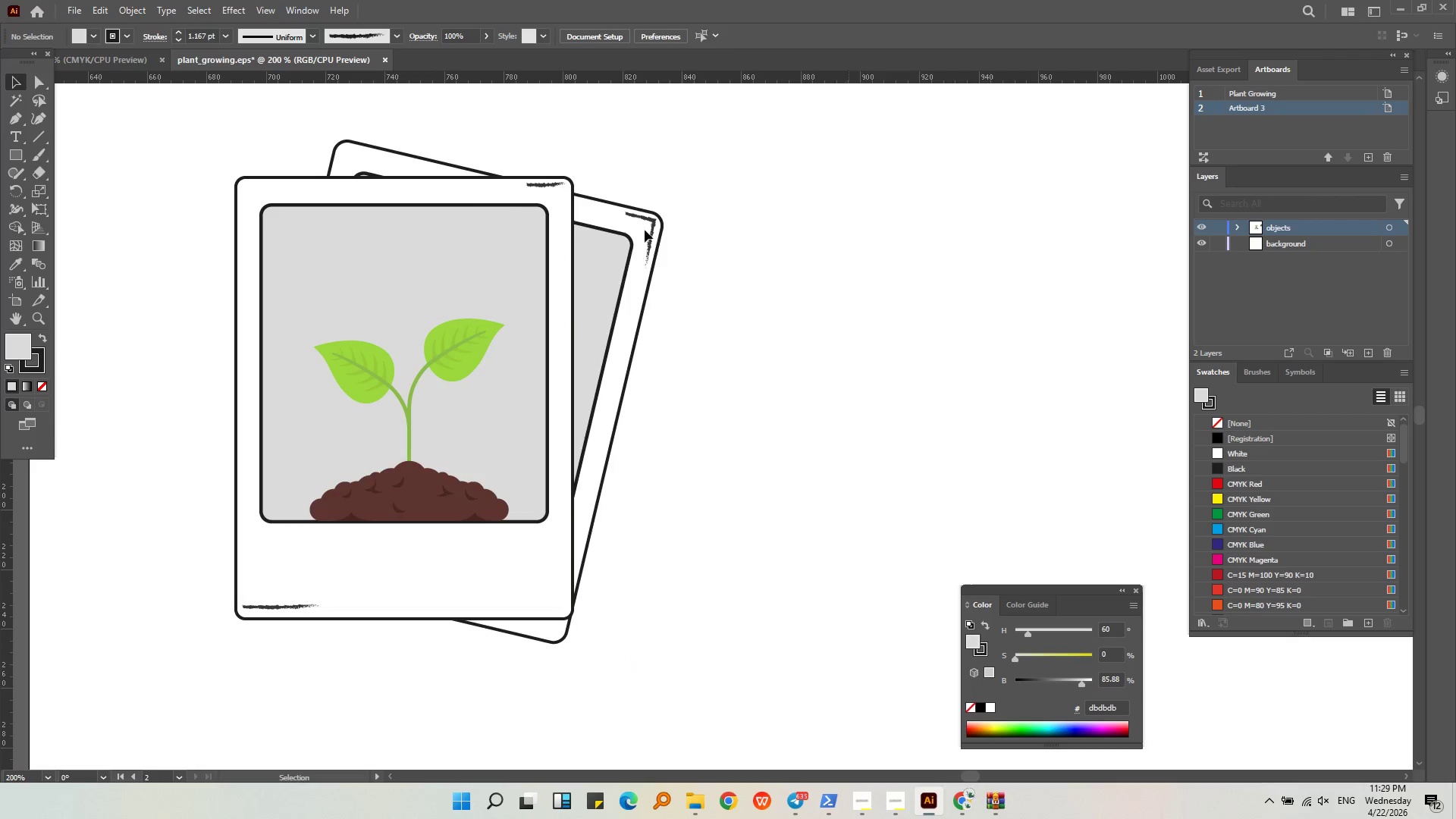 
scroll: coordinate [746, 329], scroll_direction: down, amount: 1.0
 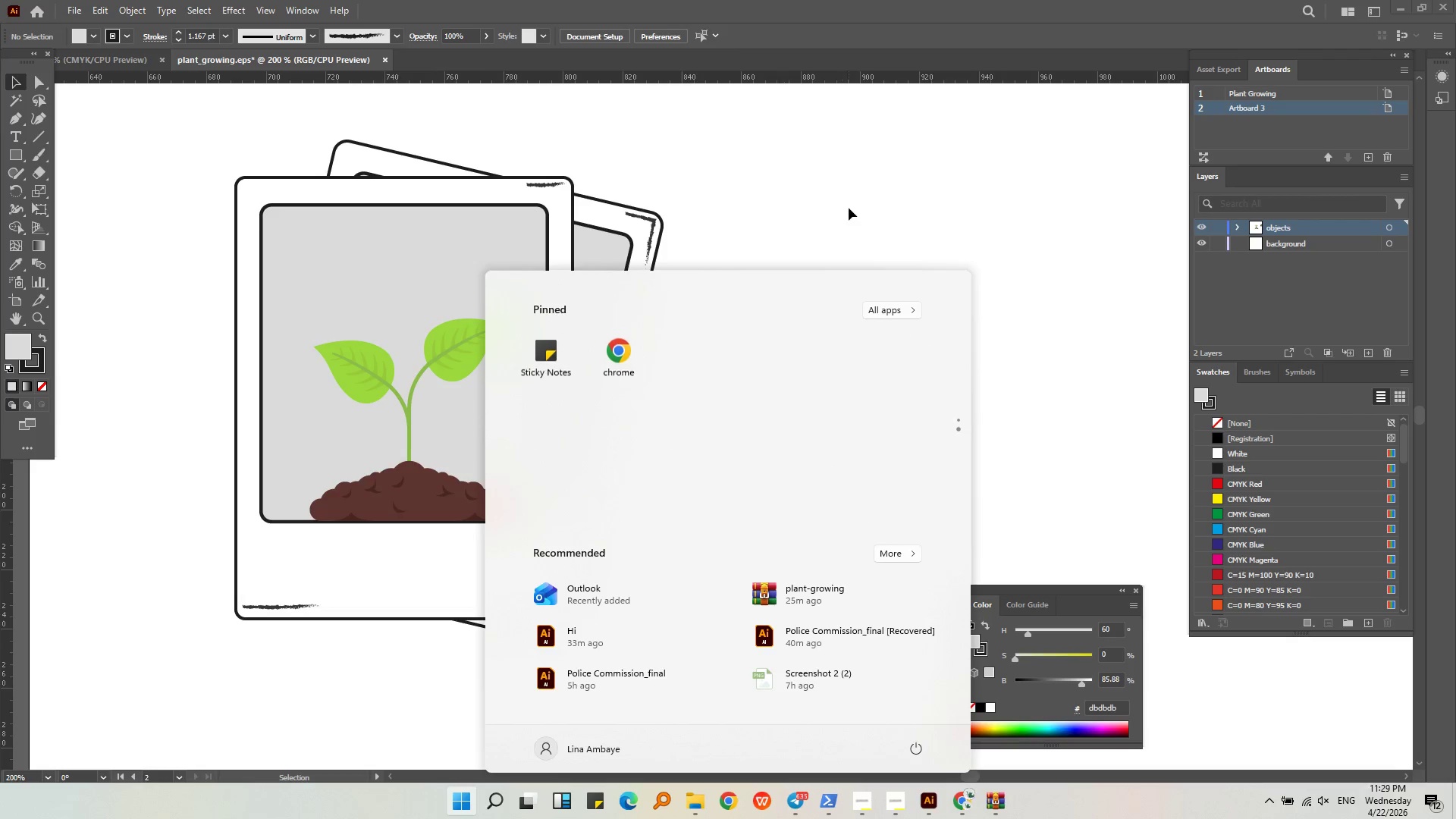 
hold_key(key=AltLeft, duration=0.34)
 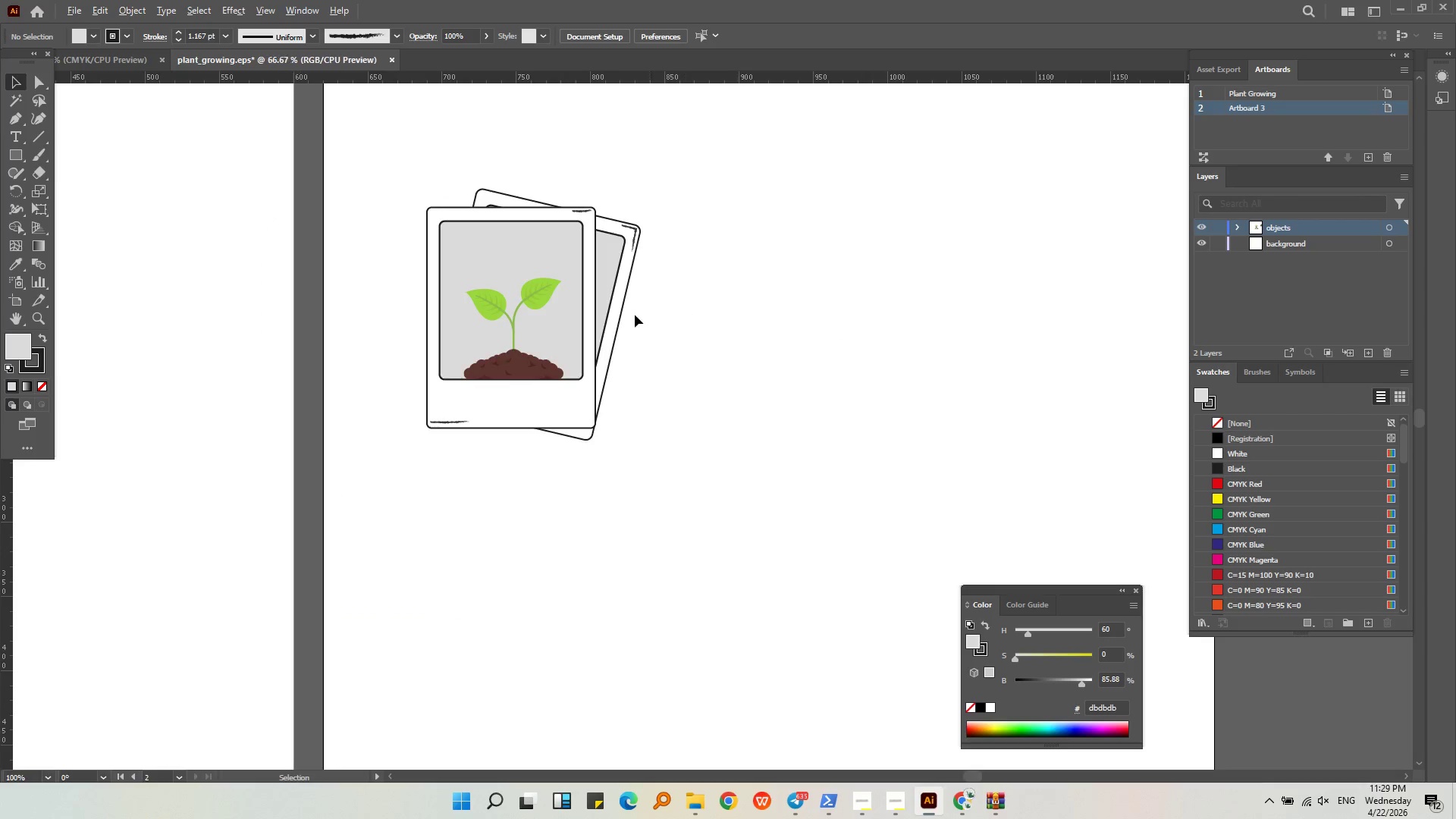 
left_click([745, 290])
 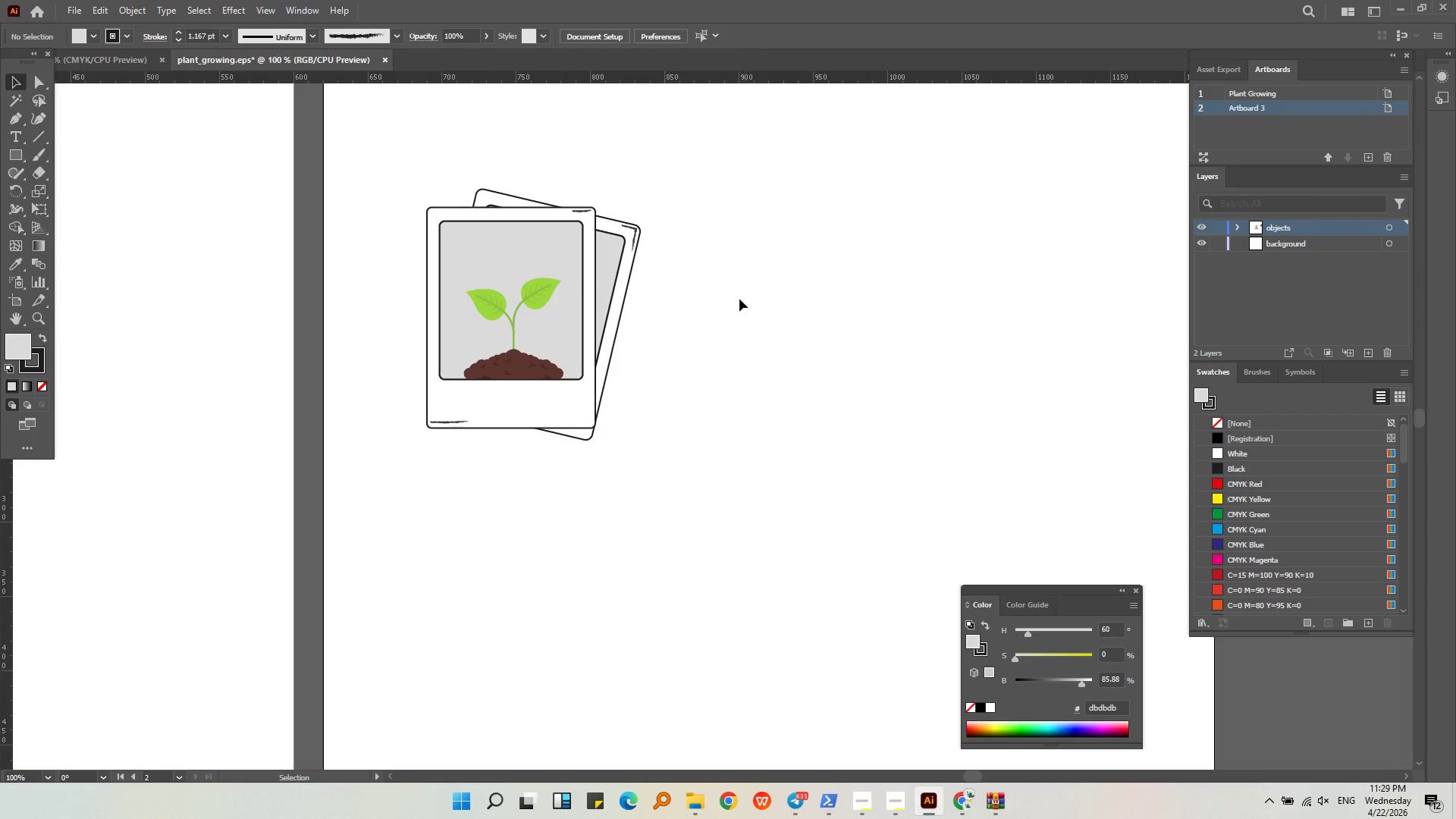 
scroll: coordinate [620, 237], scroll_direction: down, amount: 2.0
 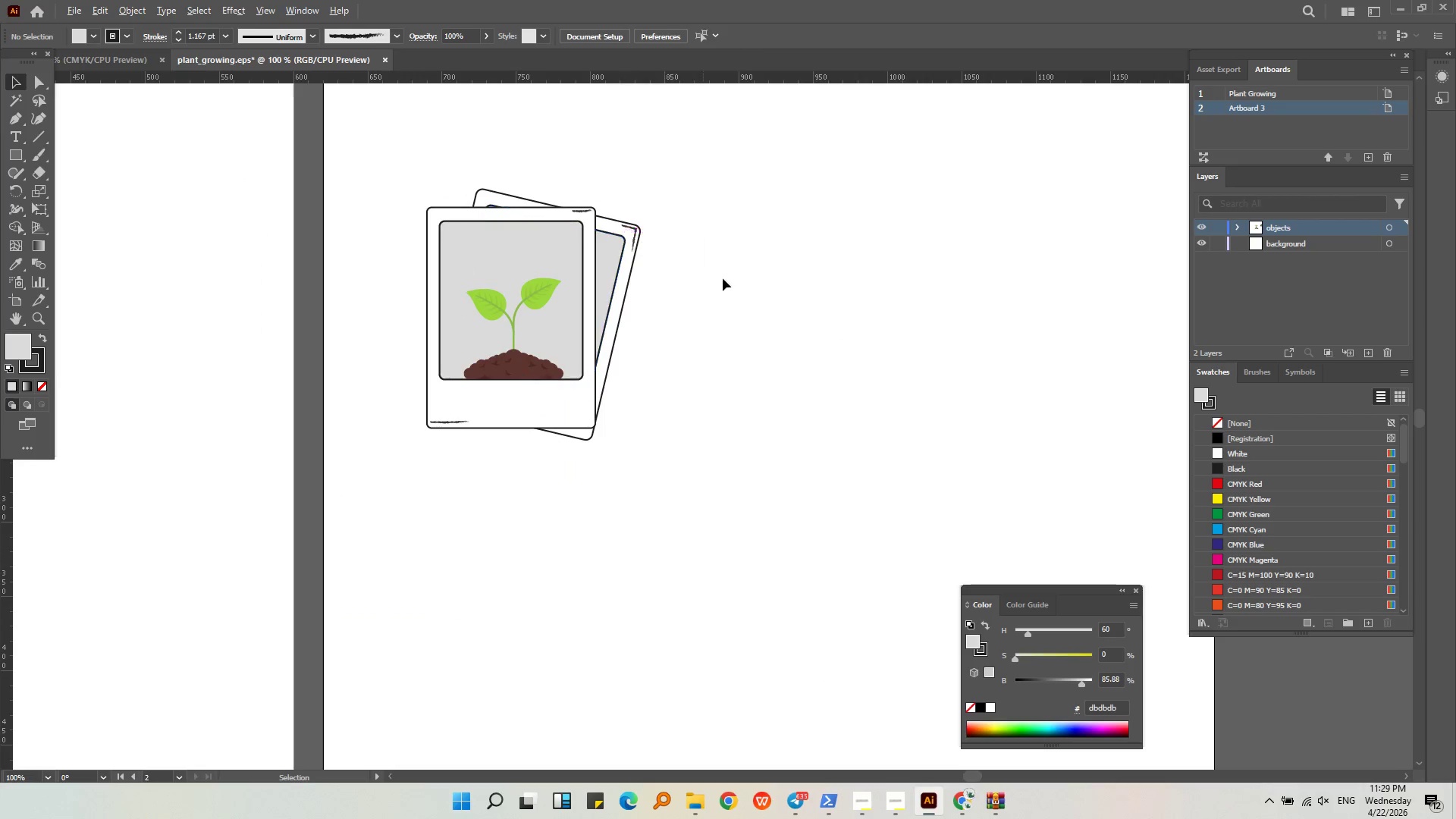 
hold_key(key=AltLeft, duration=0.39)
 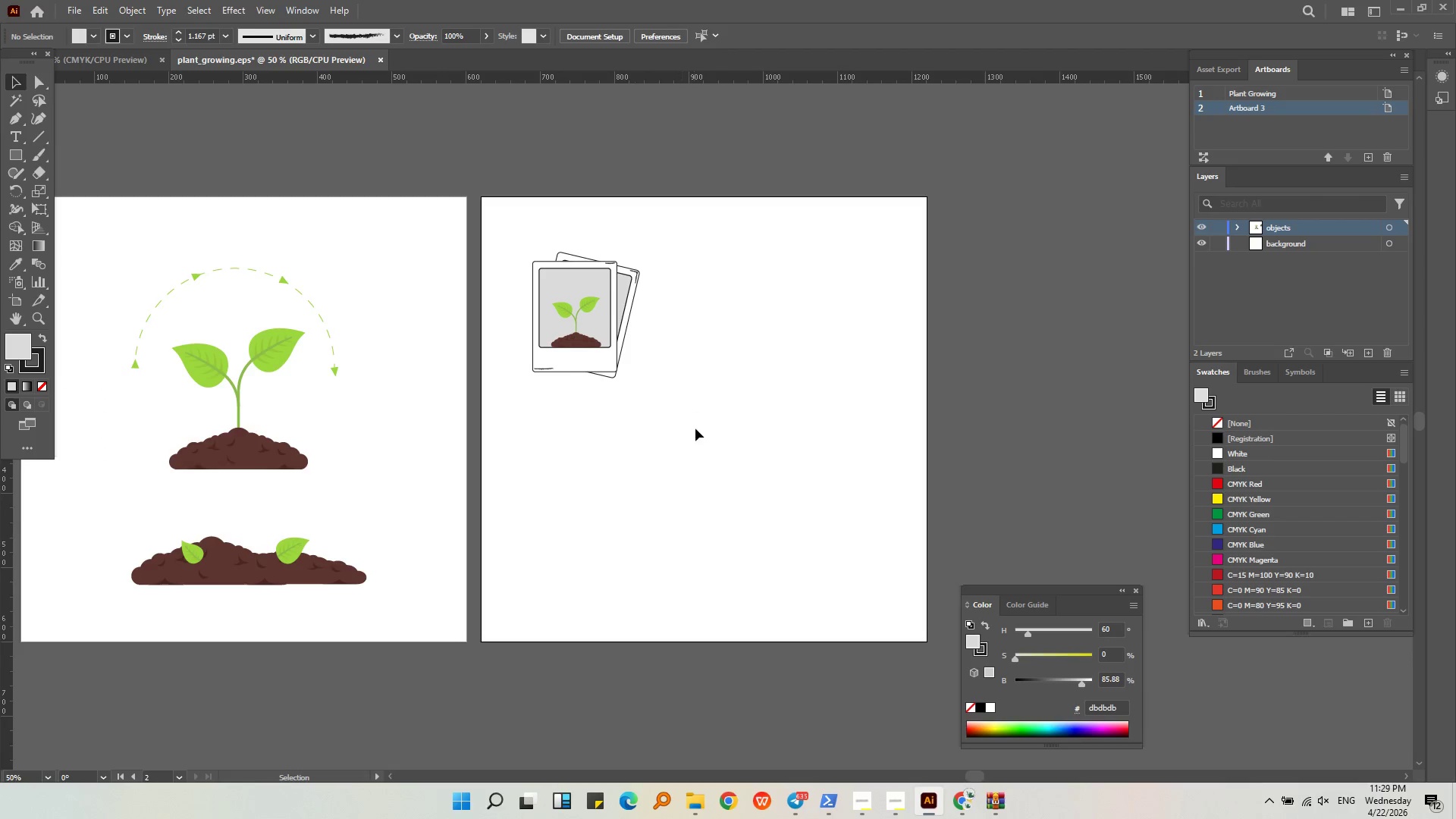 
left_click([679, 388])
 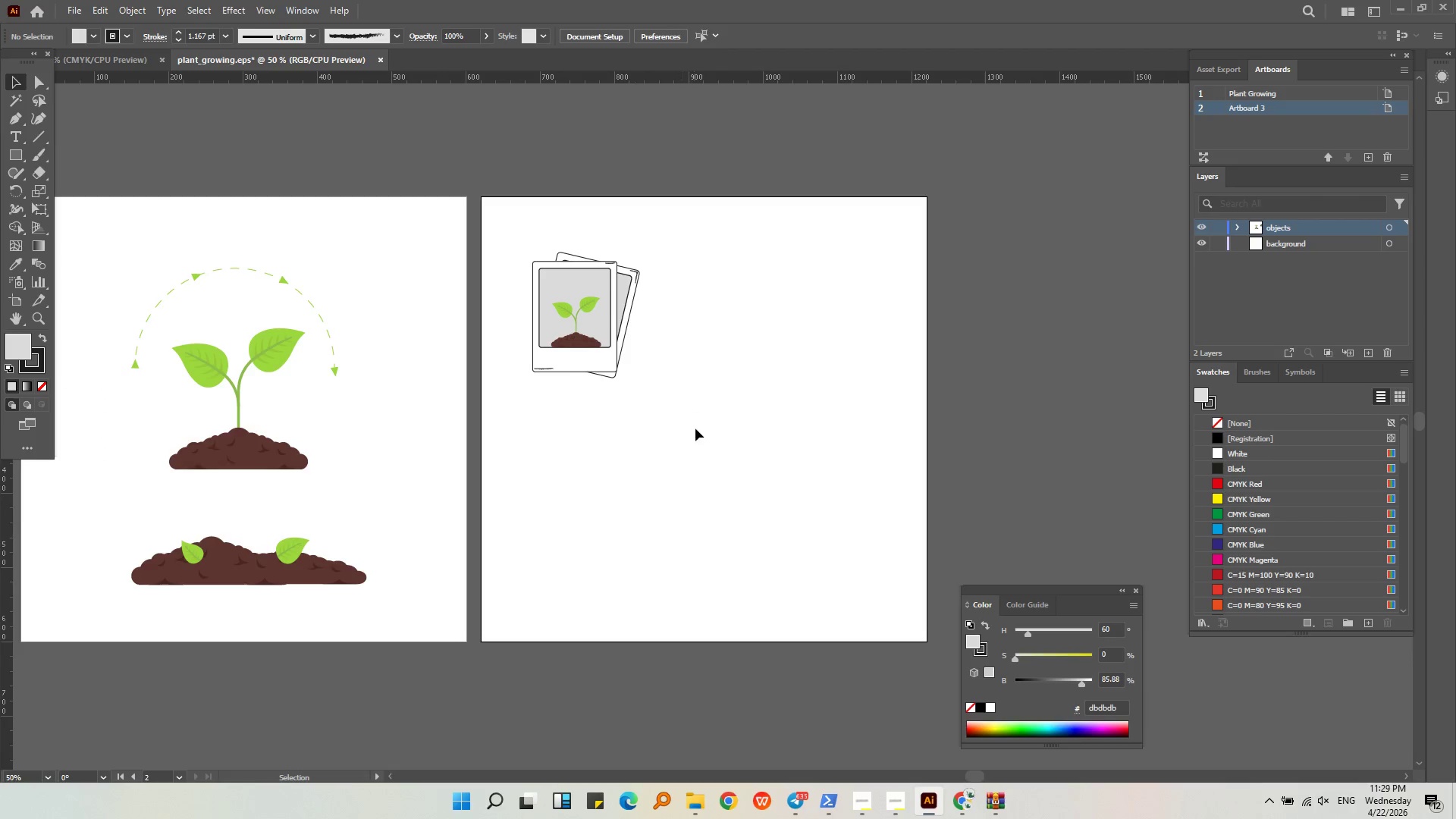 
scroll: coordinate [635, 315], scroll_direction: down, amount: 2.0
 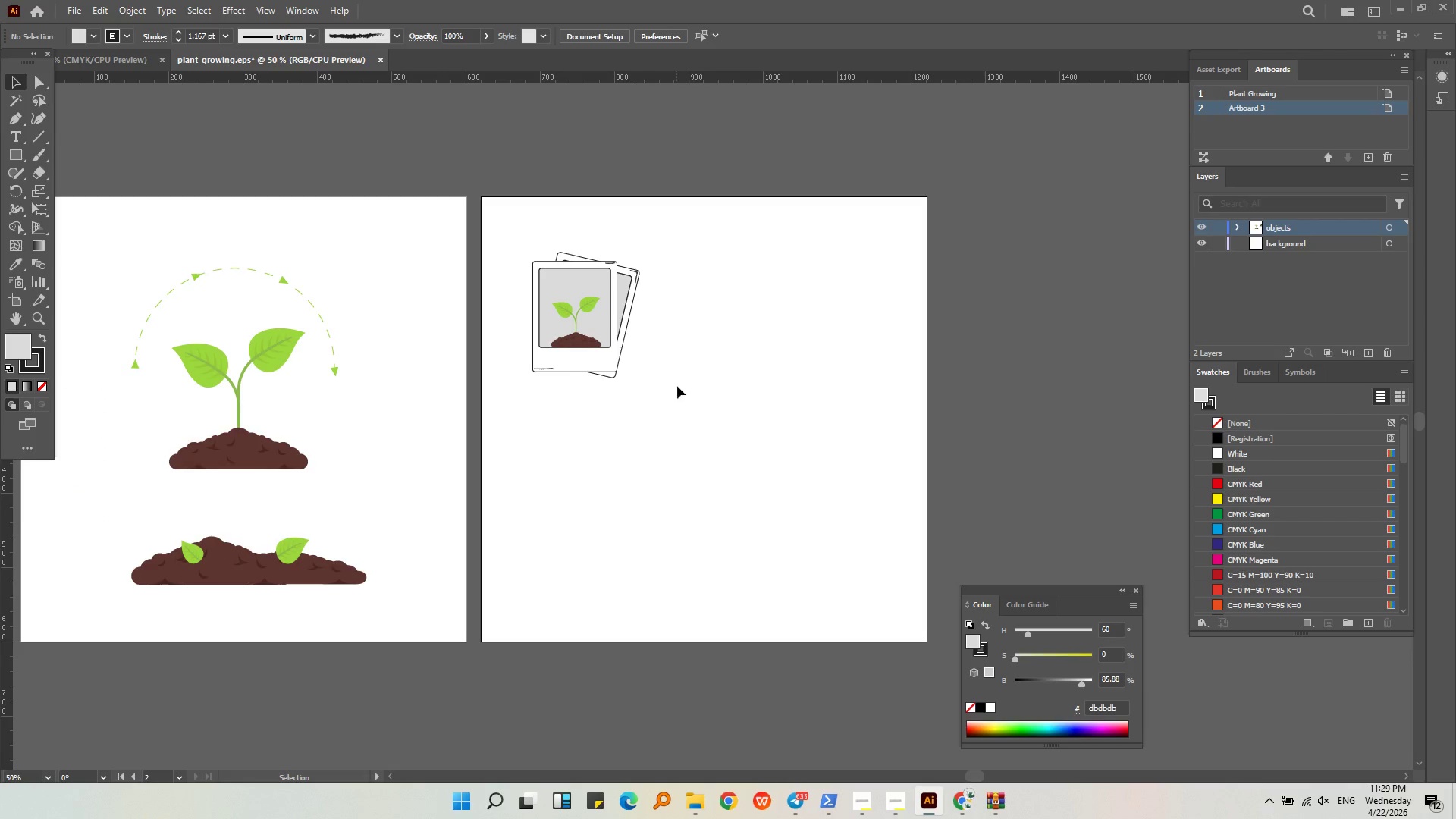 
left_click_drag(start_coordinate=[695, 428], to_coordinate=[517, 226])
 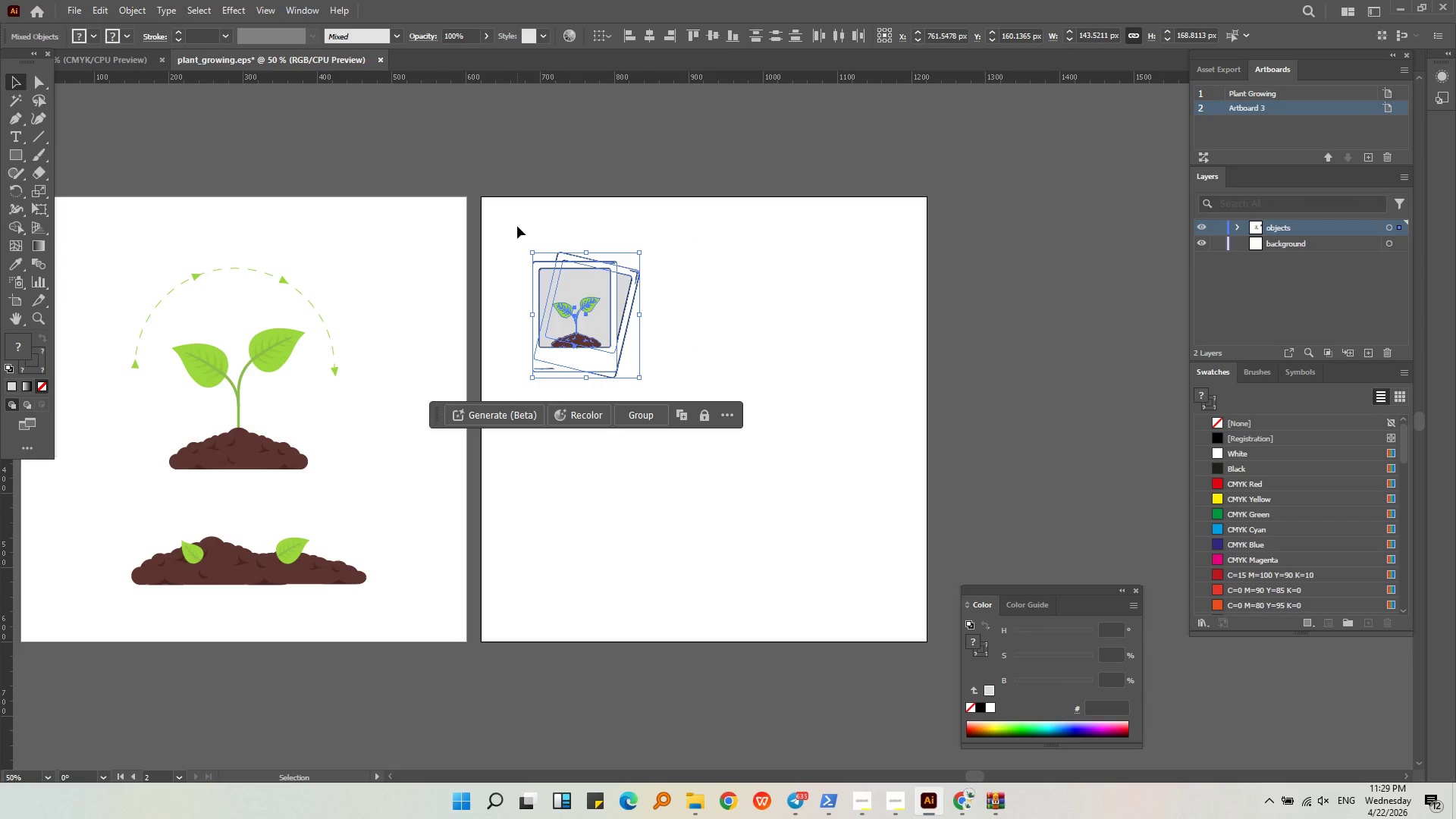 
key(Control+G)
 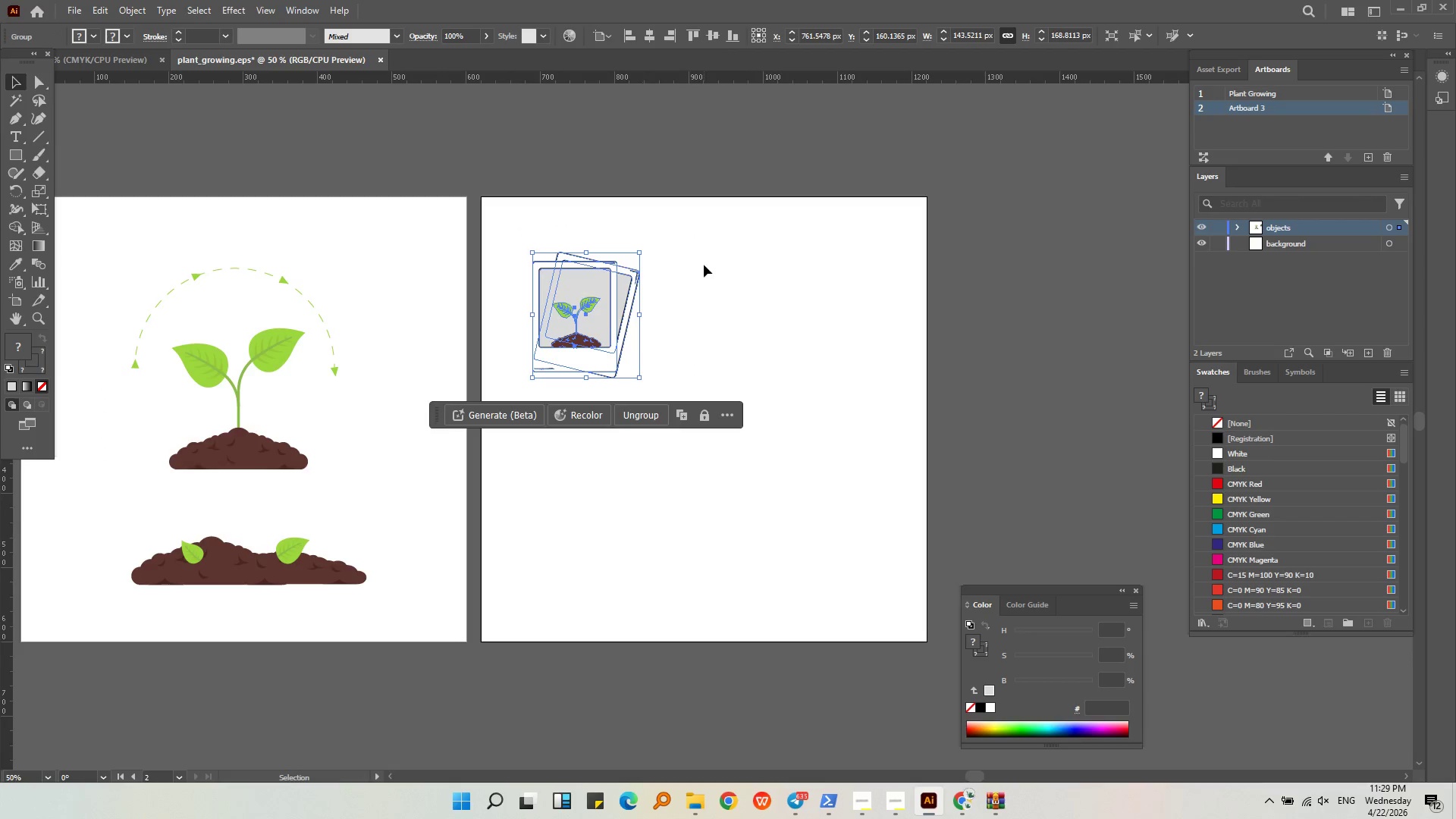 
left_click([704, 265])
 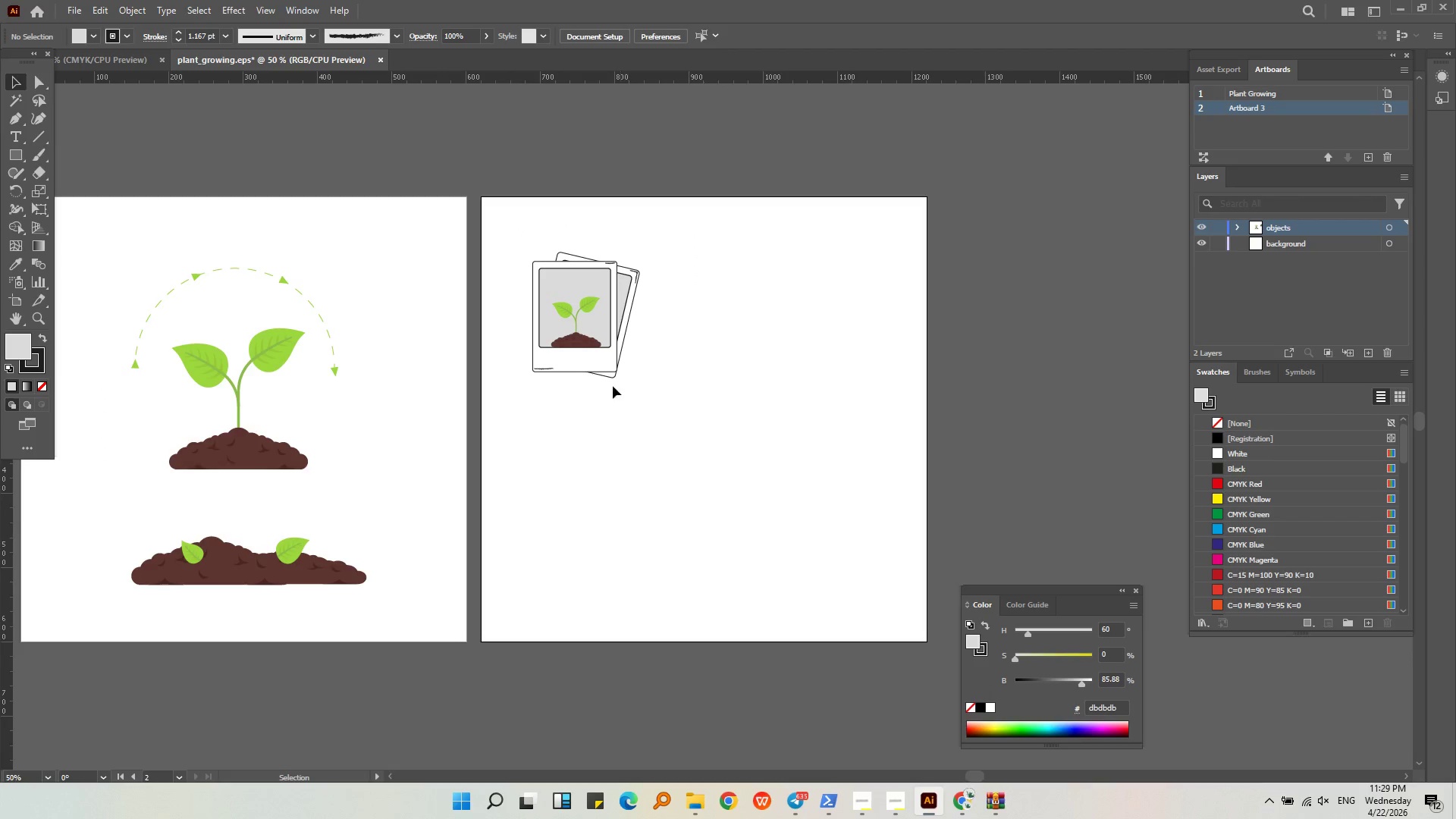 
left_click_drag(start_coordinate=[605, 370], to_coordinate=[603, 355])
 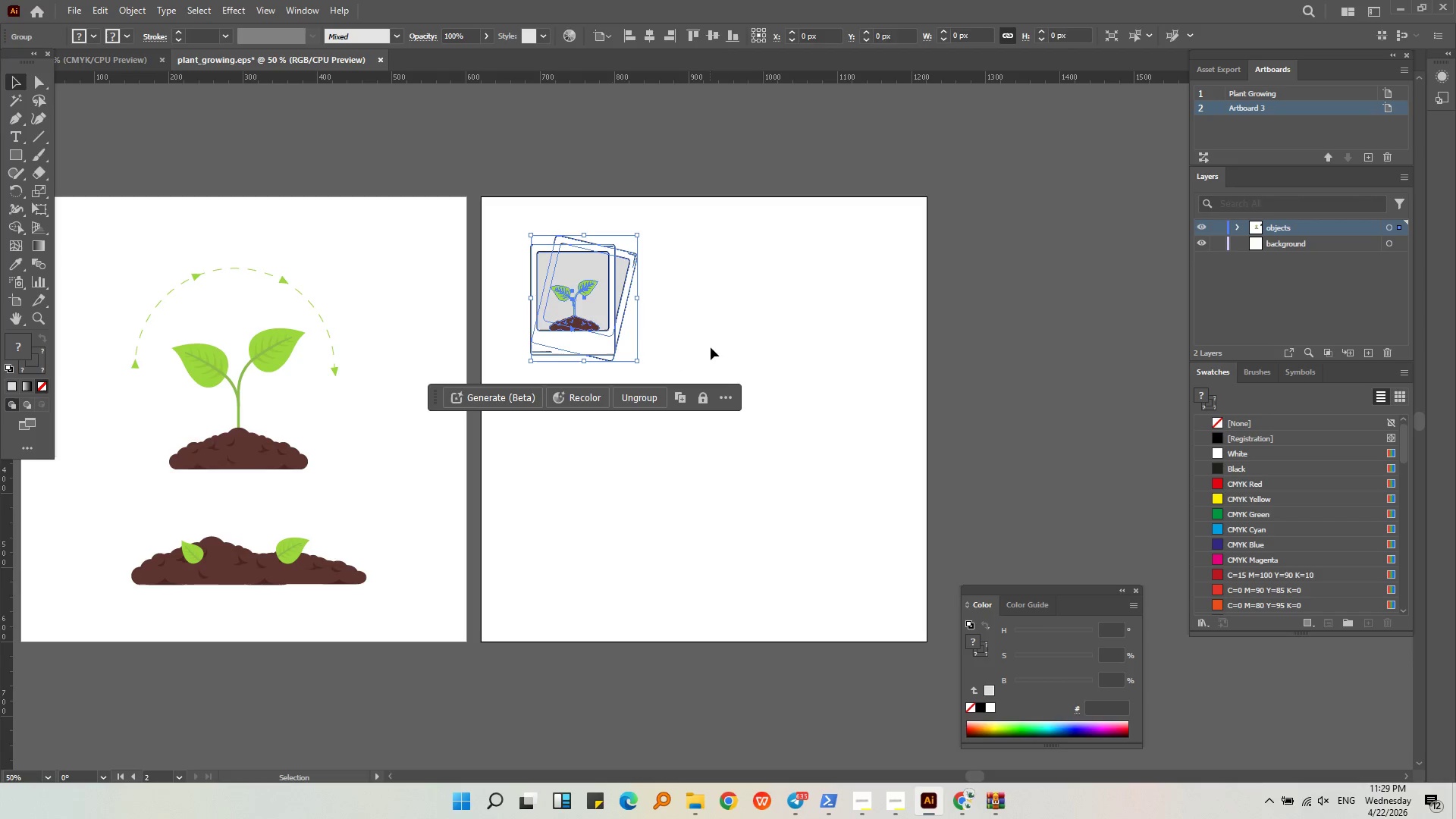 
left_click([711, 347])
 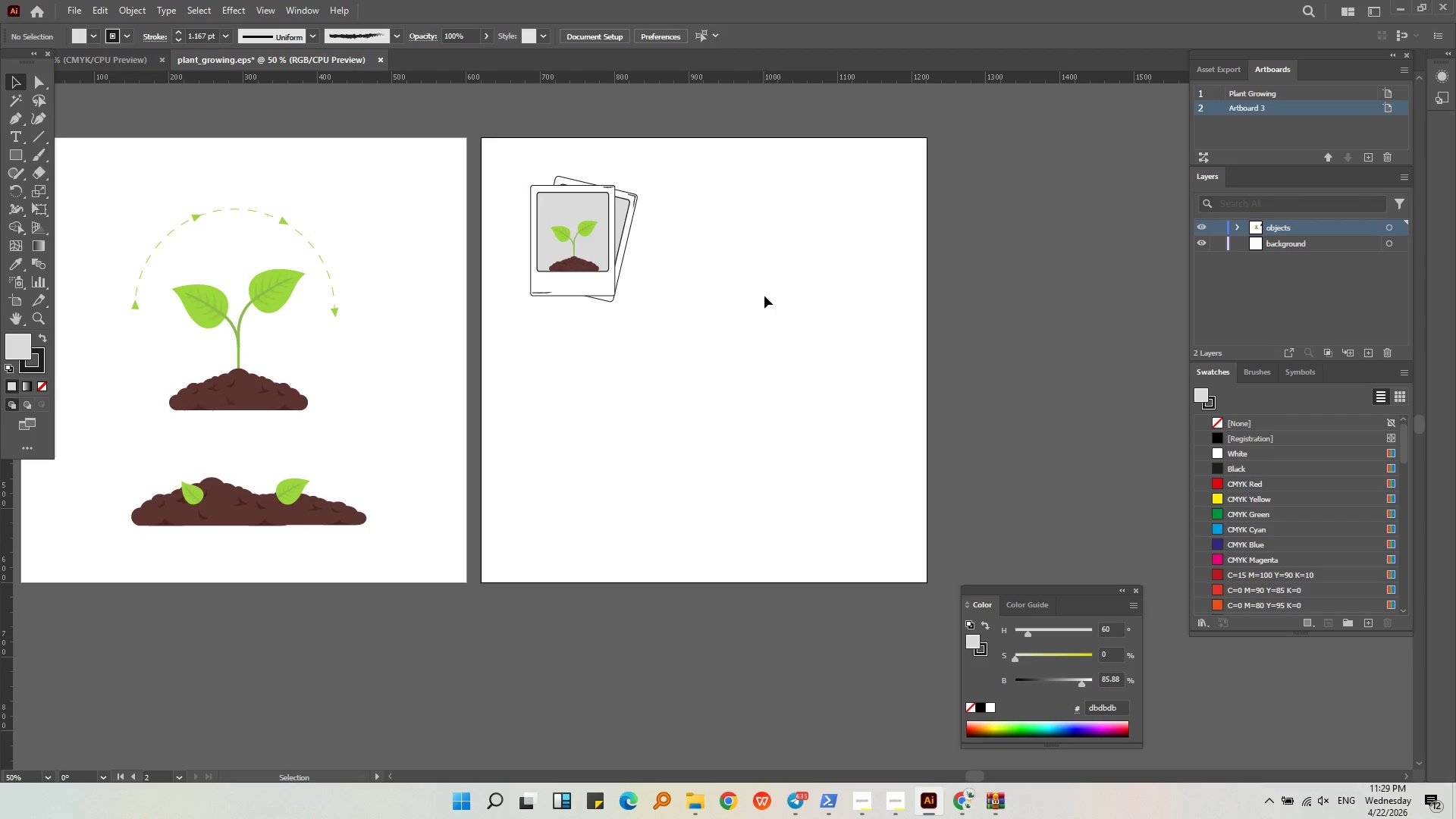 
hold_key(key=AltLeft, duration=0.44)
scroll: coordinate [720, 267], scroll_direction: up, amount: 3.0
 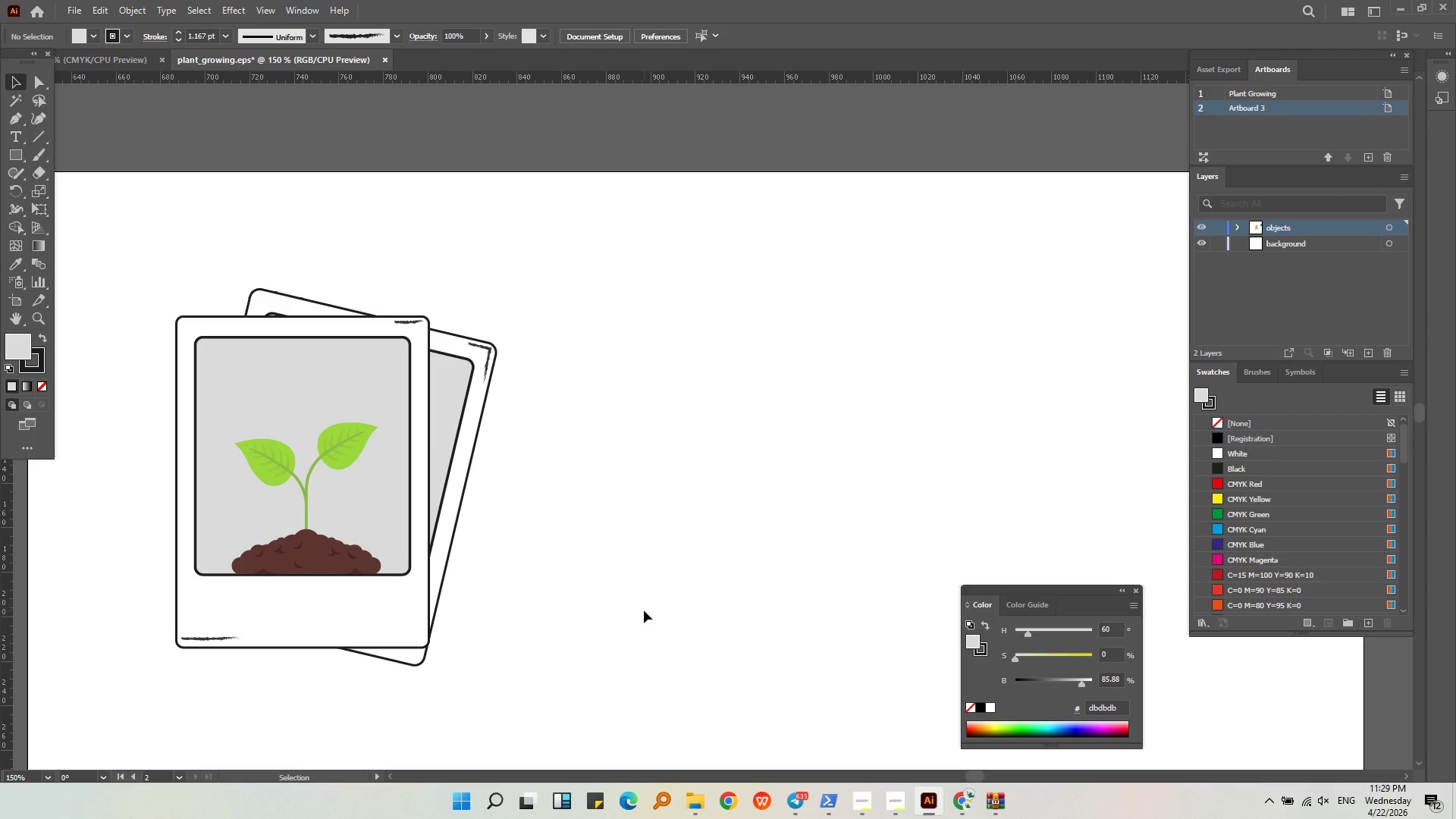 
key(Alt+AltLeft)
 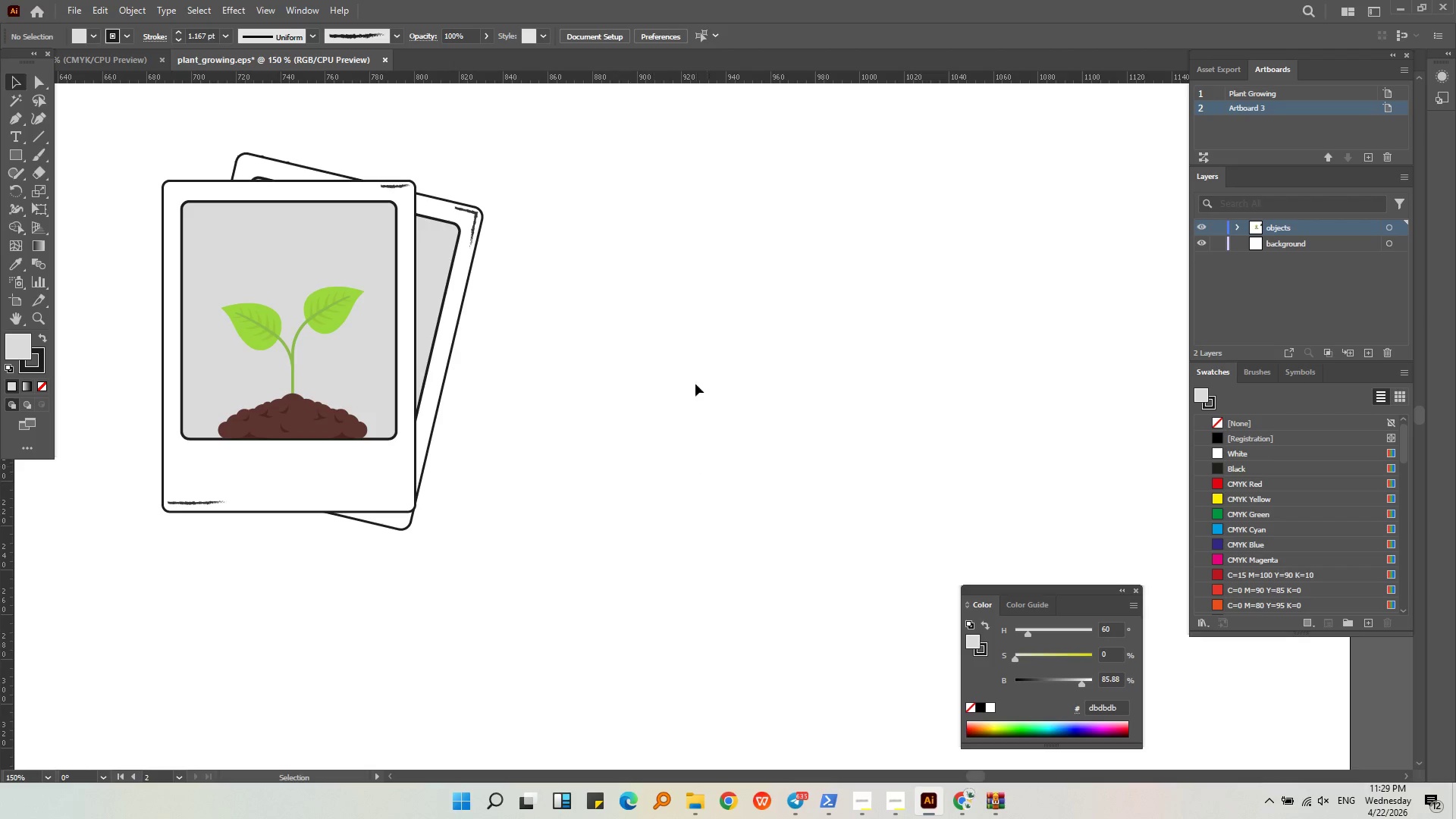 
scroll: coordinate [645, 292], scroll_direction: down, amount: 3.0
 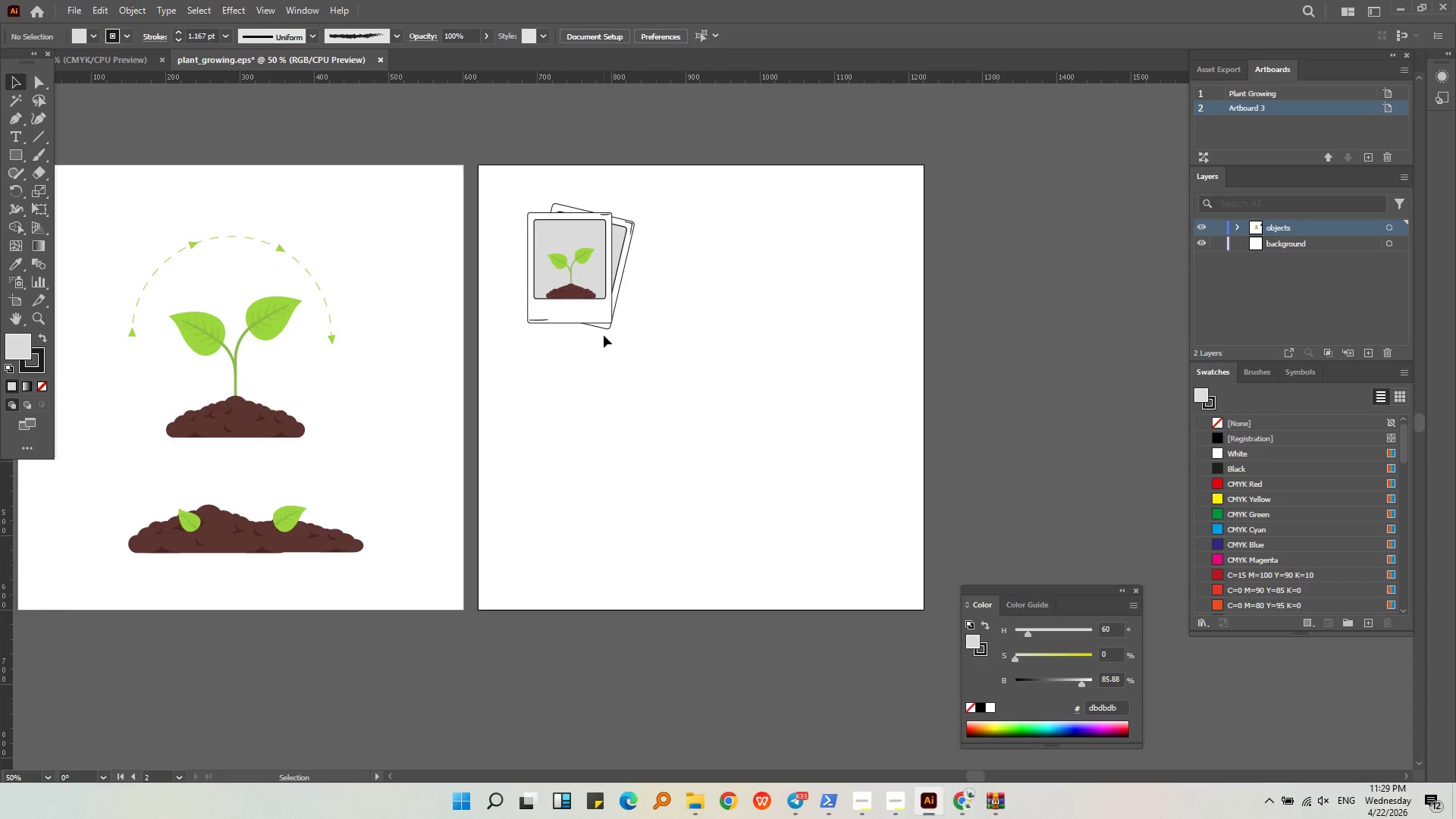 
double_click([586, 309])
 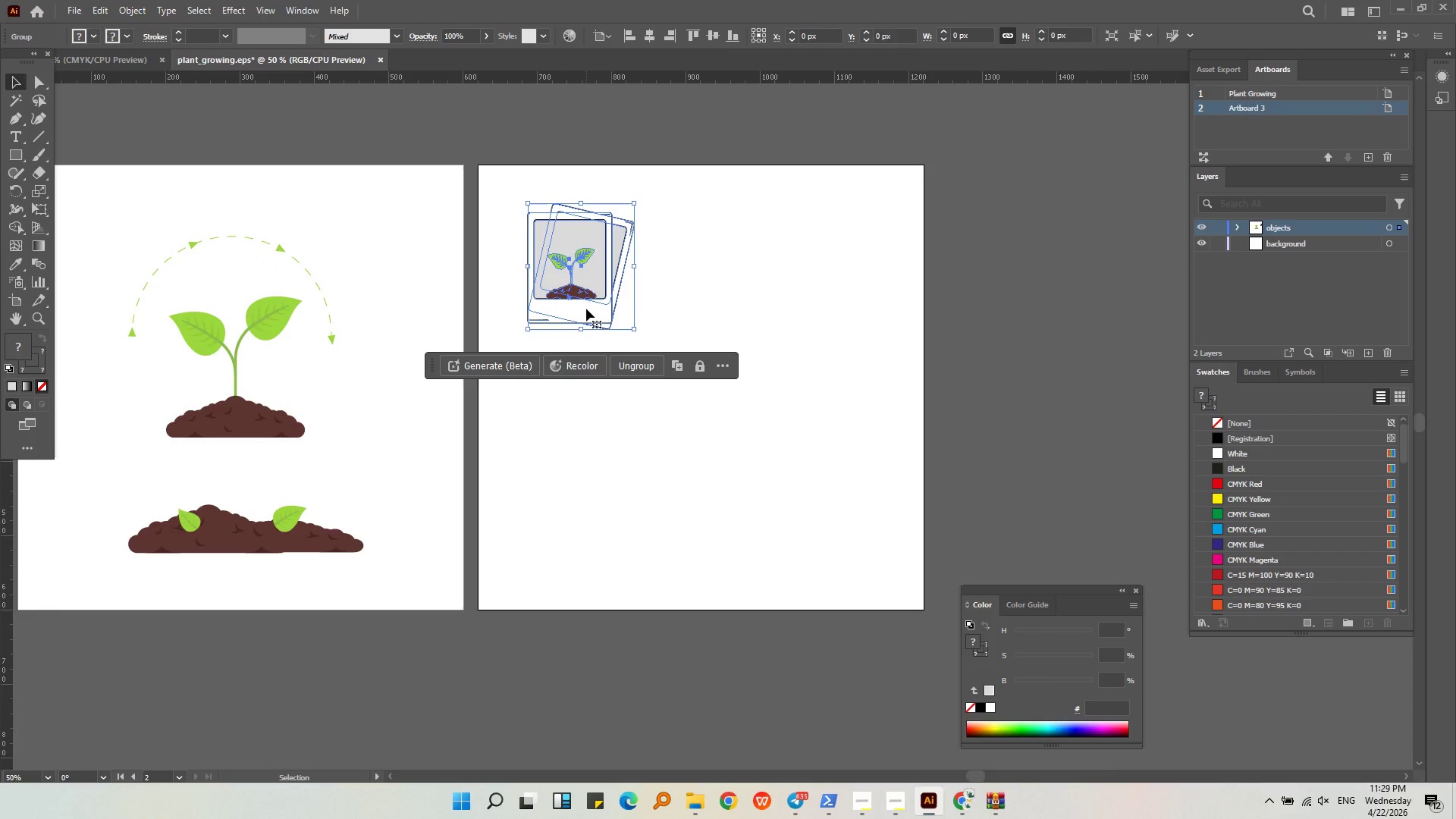 
key(Control+C)
 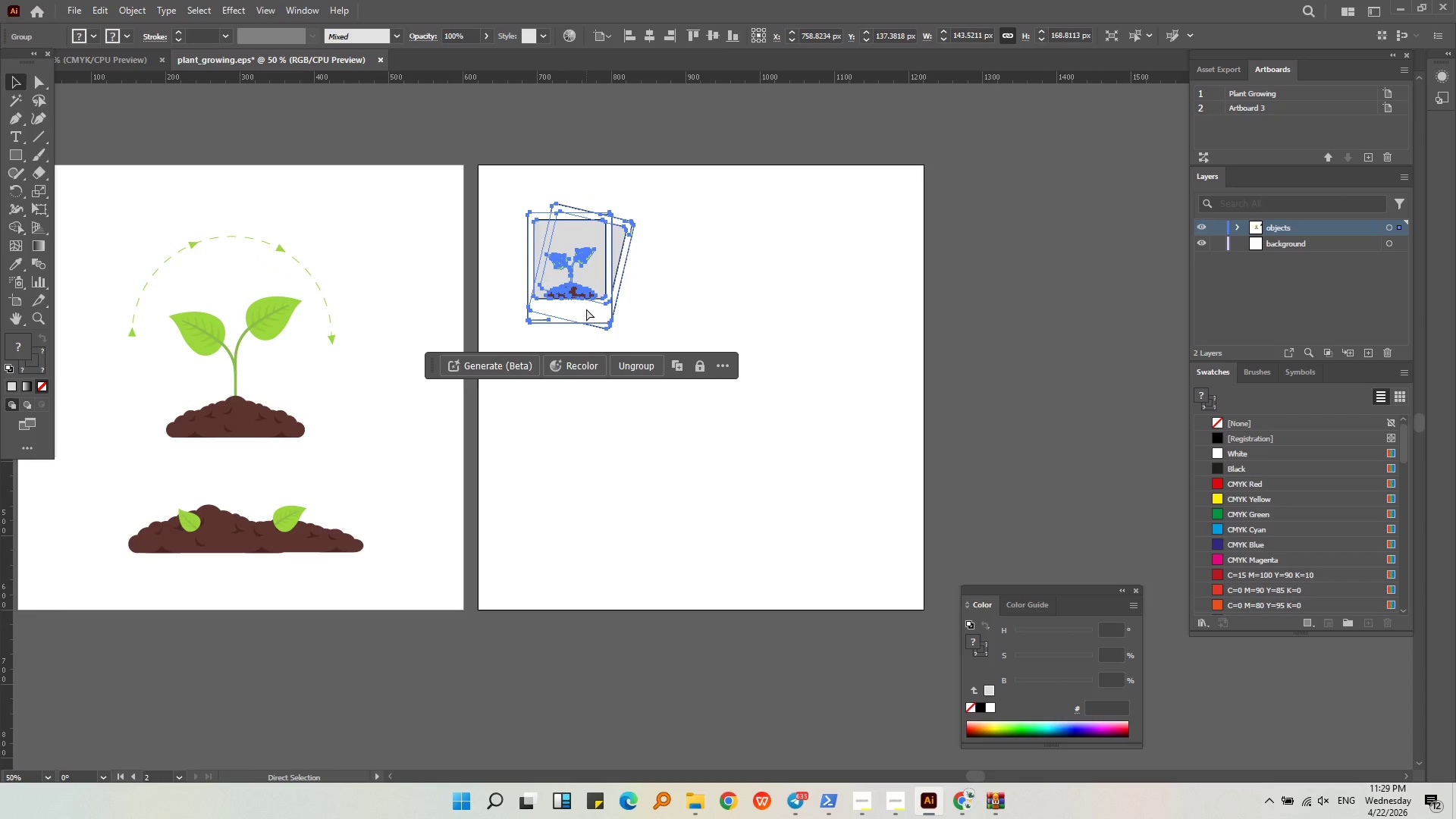 
key(Control+V)
 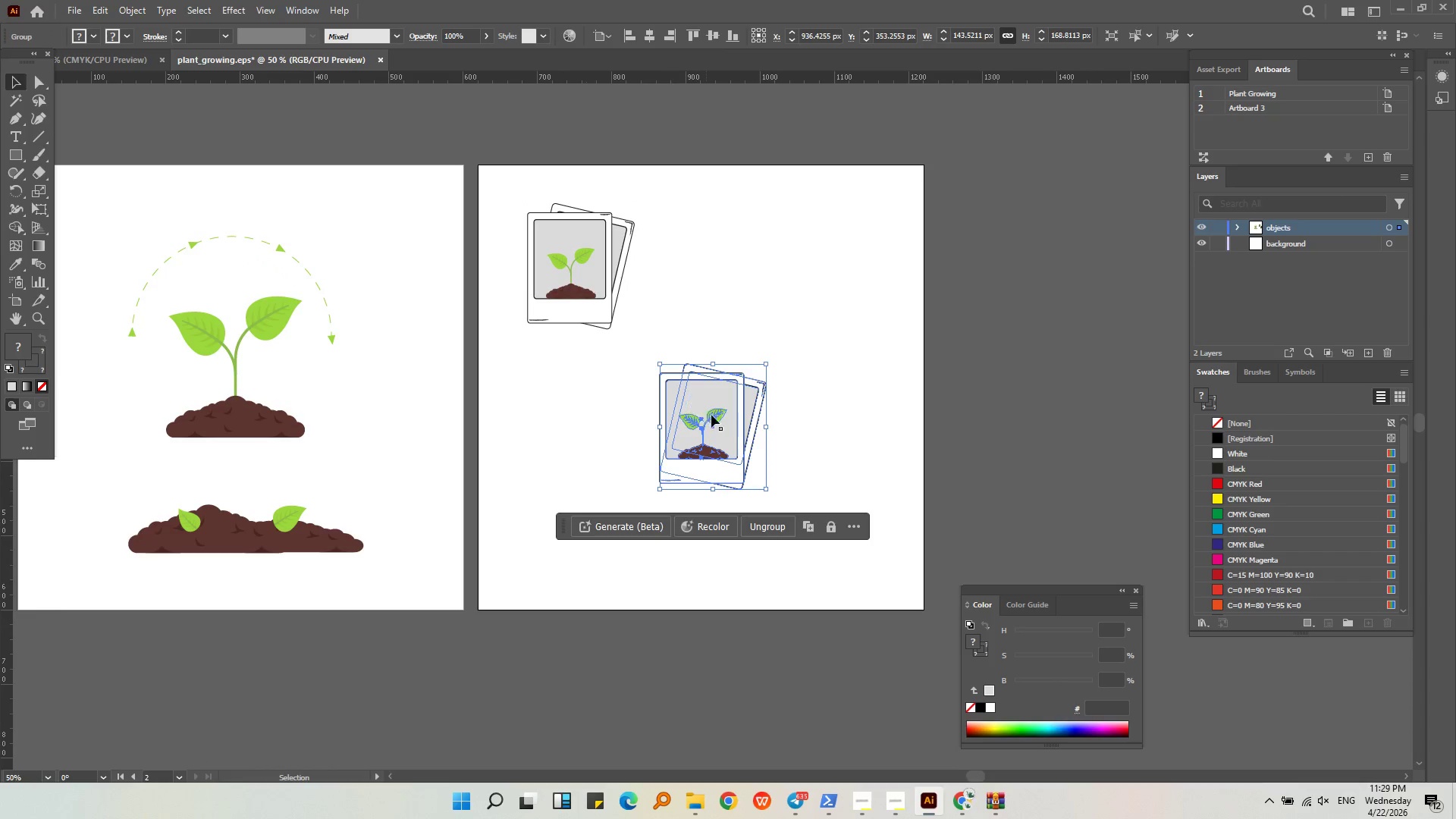 
left_click_drag(start_coordinate=[723, 427], to_coordinate=[582, 431])
 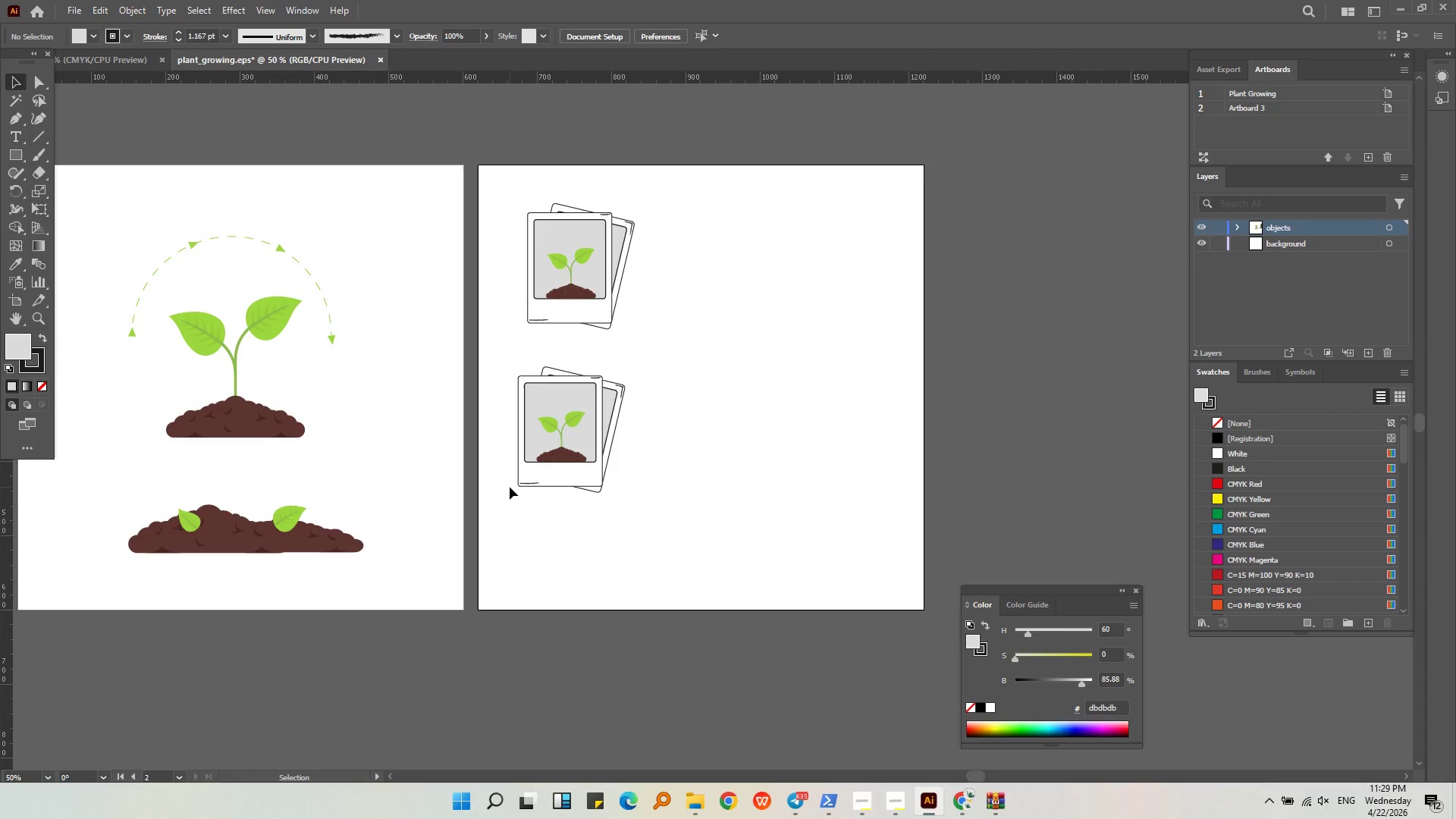 
double_click([557, 457])
 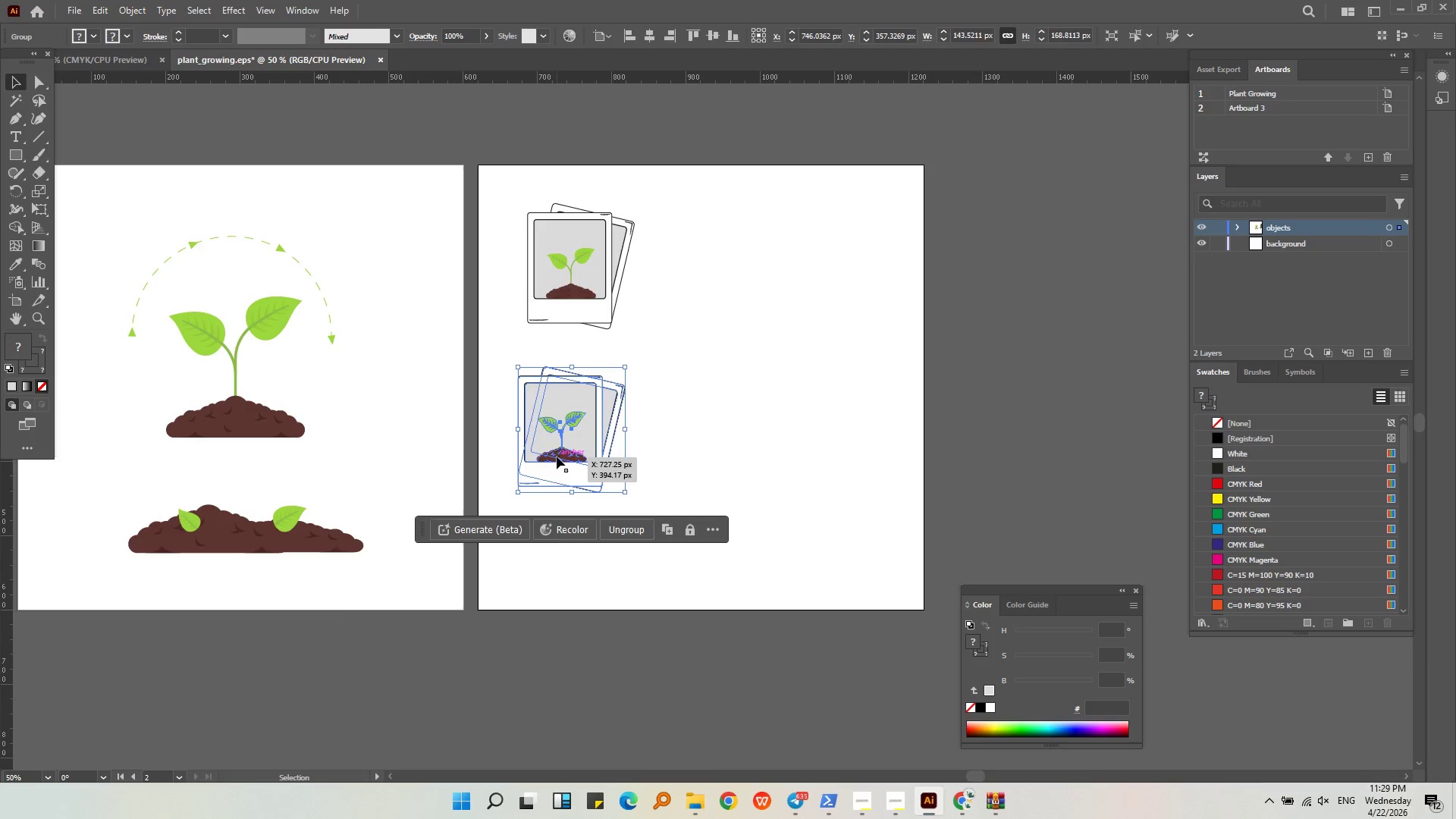 
key(Backspace)
 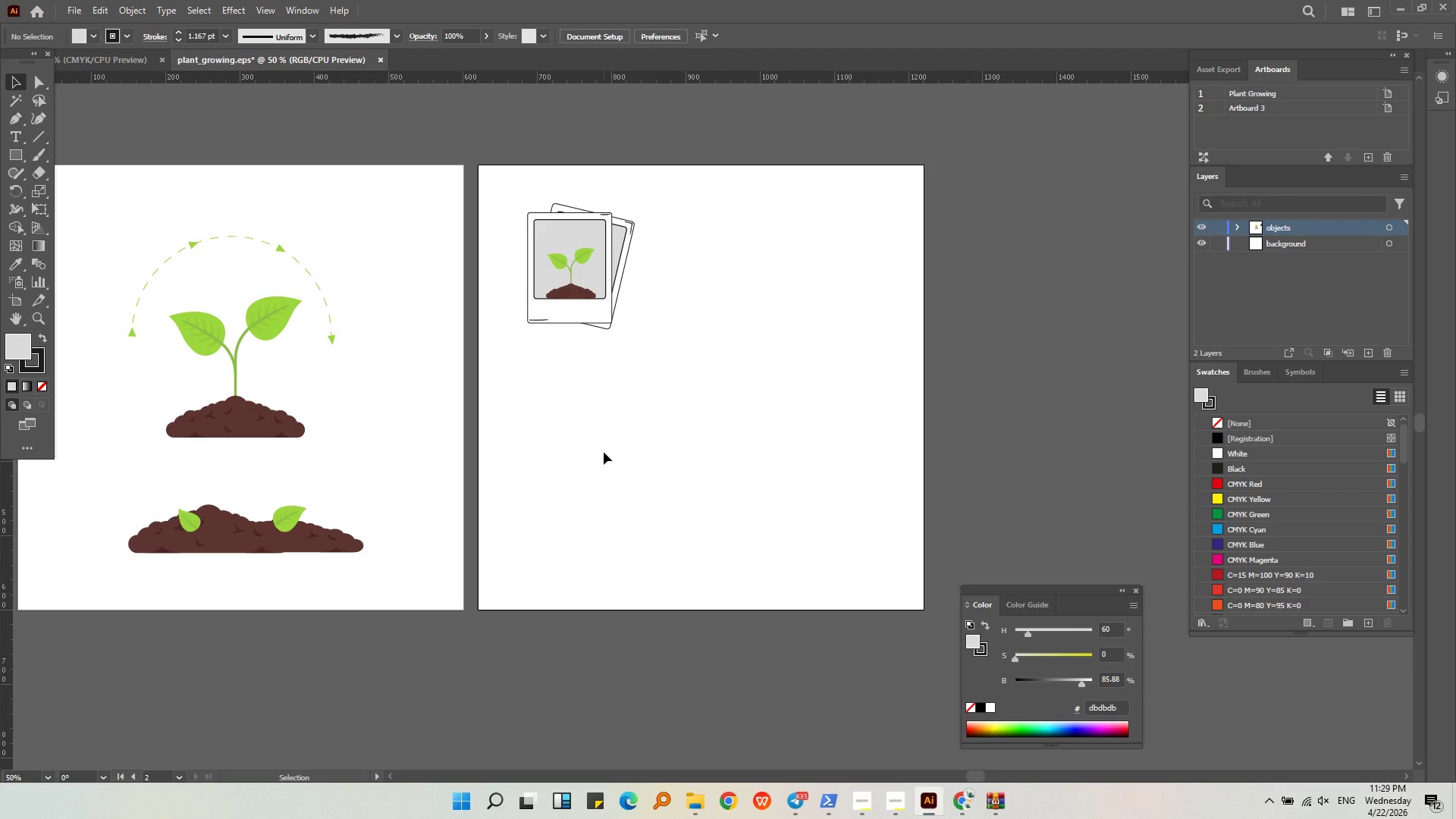 
left_click([604, 452])
 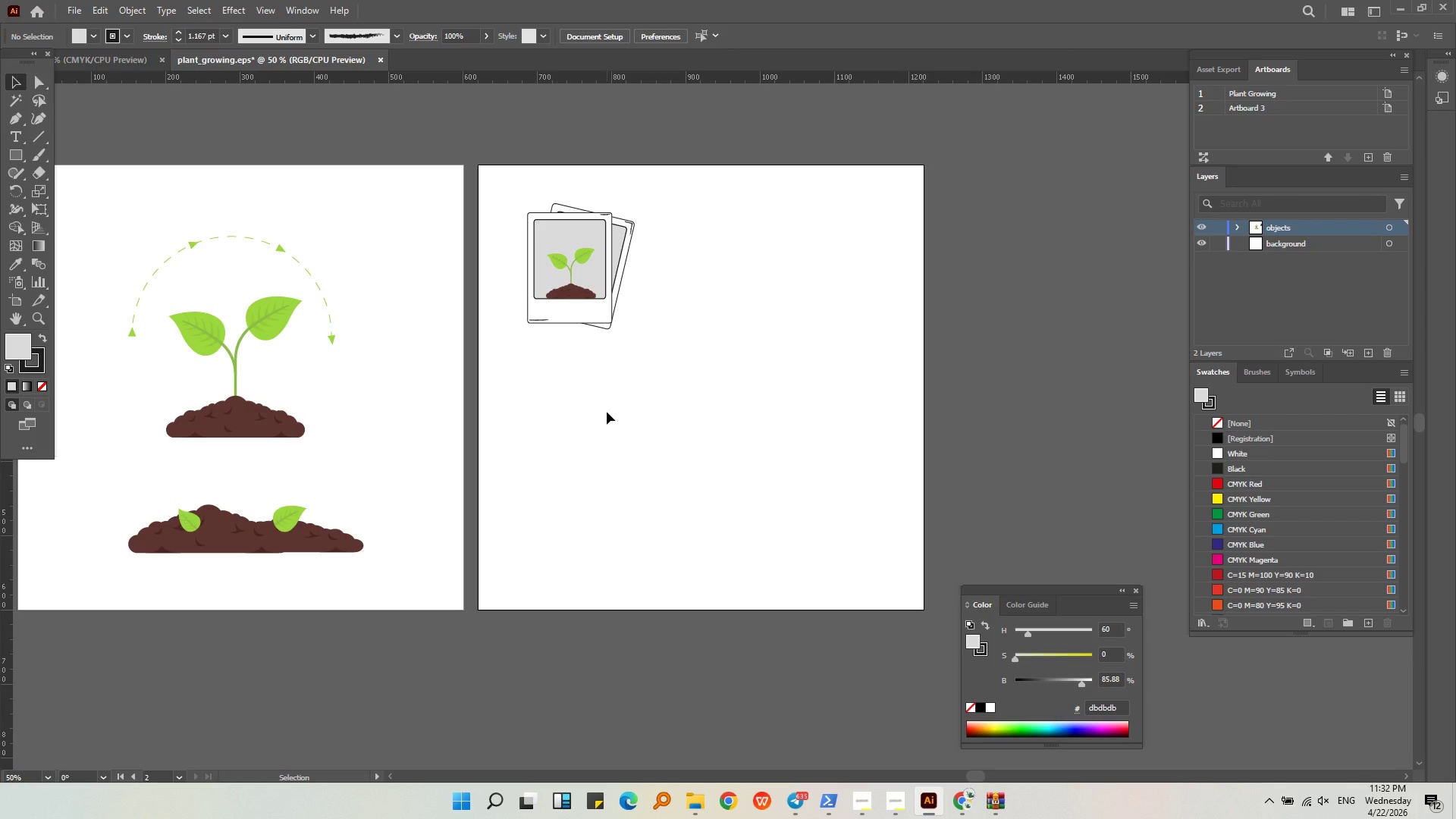 
wait(150.01)
 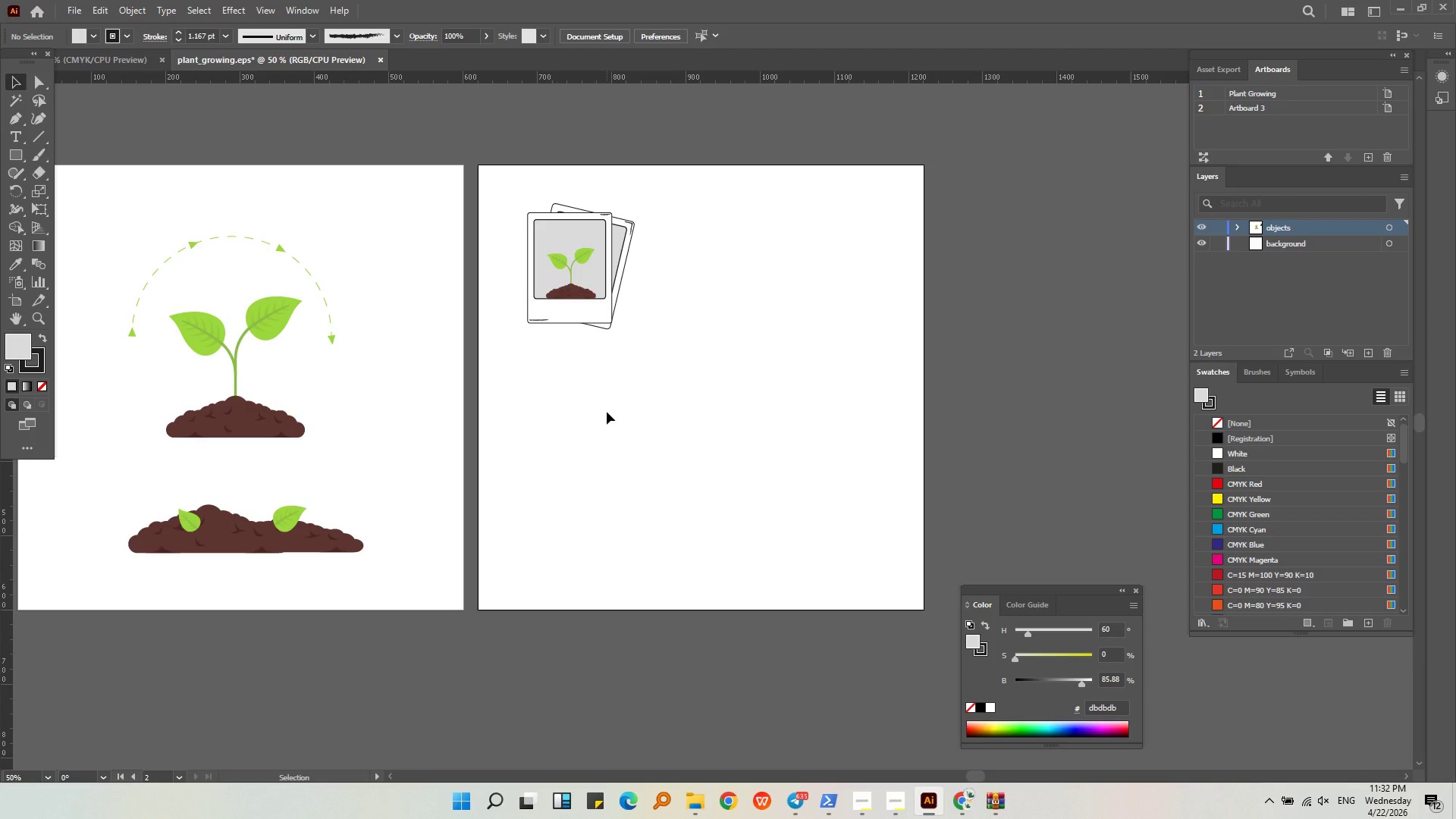 
left_click([607, 412])
 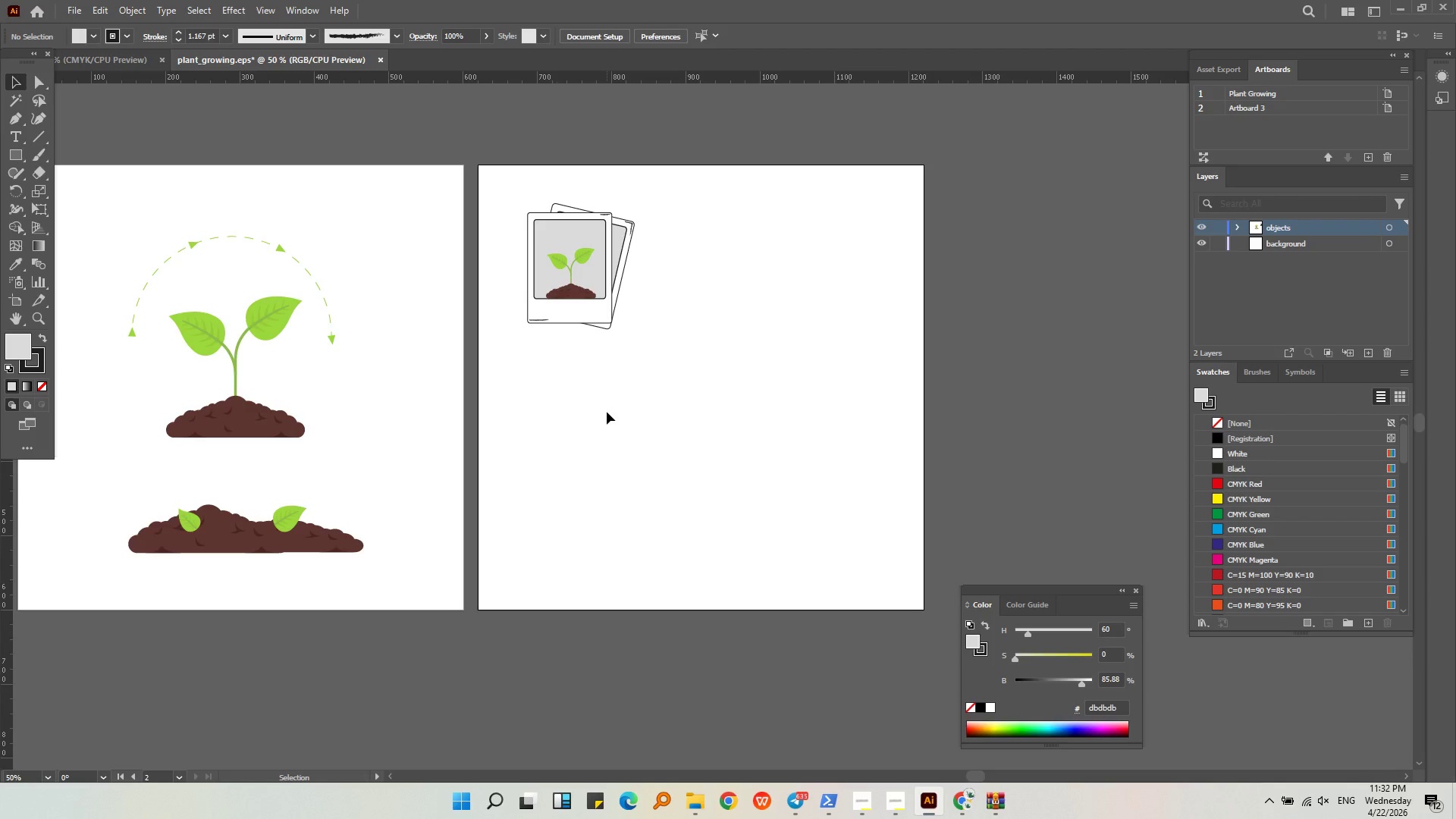 
middle_click([662, 418])
 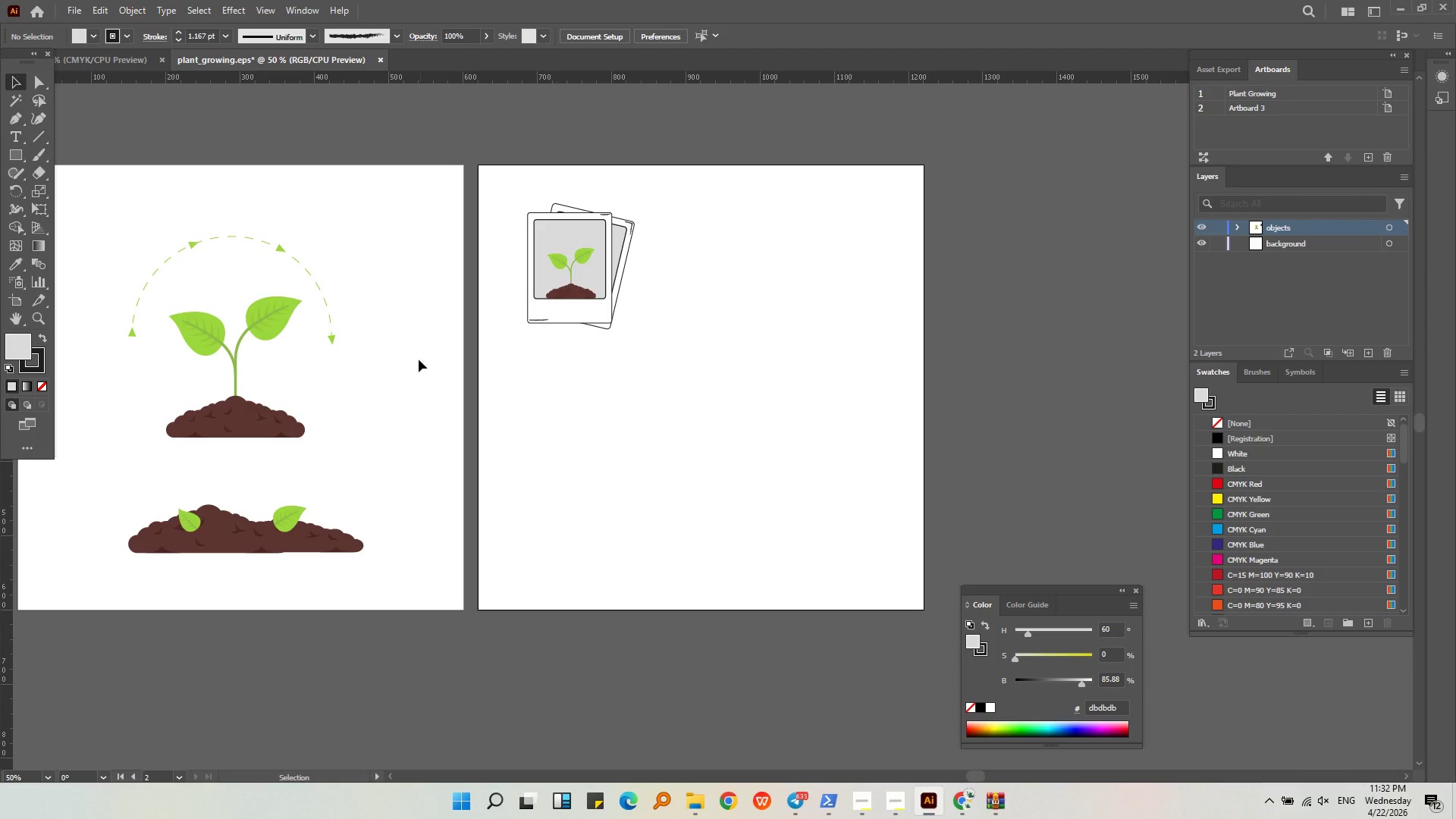 
left_click_drag(start_coordinate=[23, 152], to_coordinate=[64, 191])
 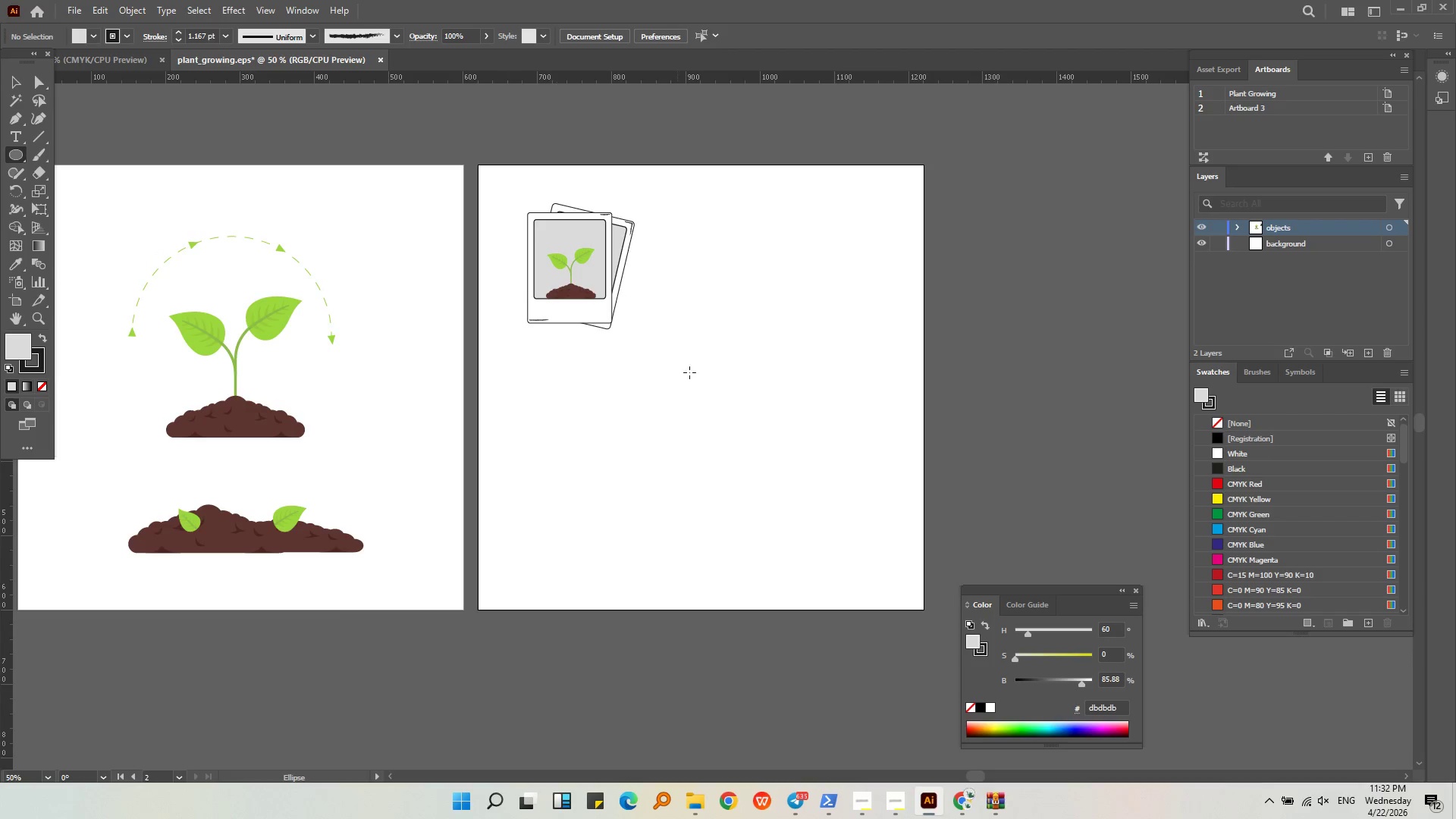 
key(Meta+MetaLeft)
 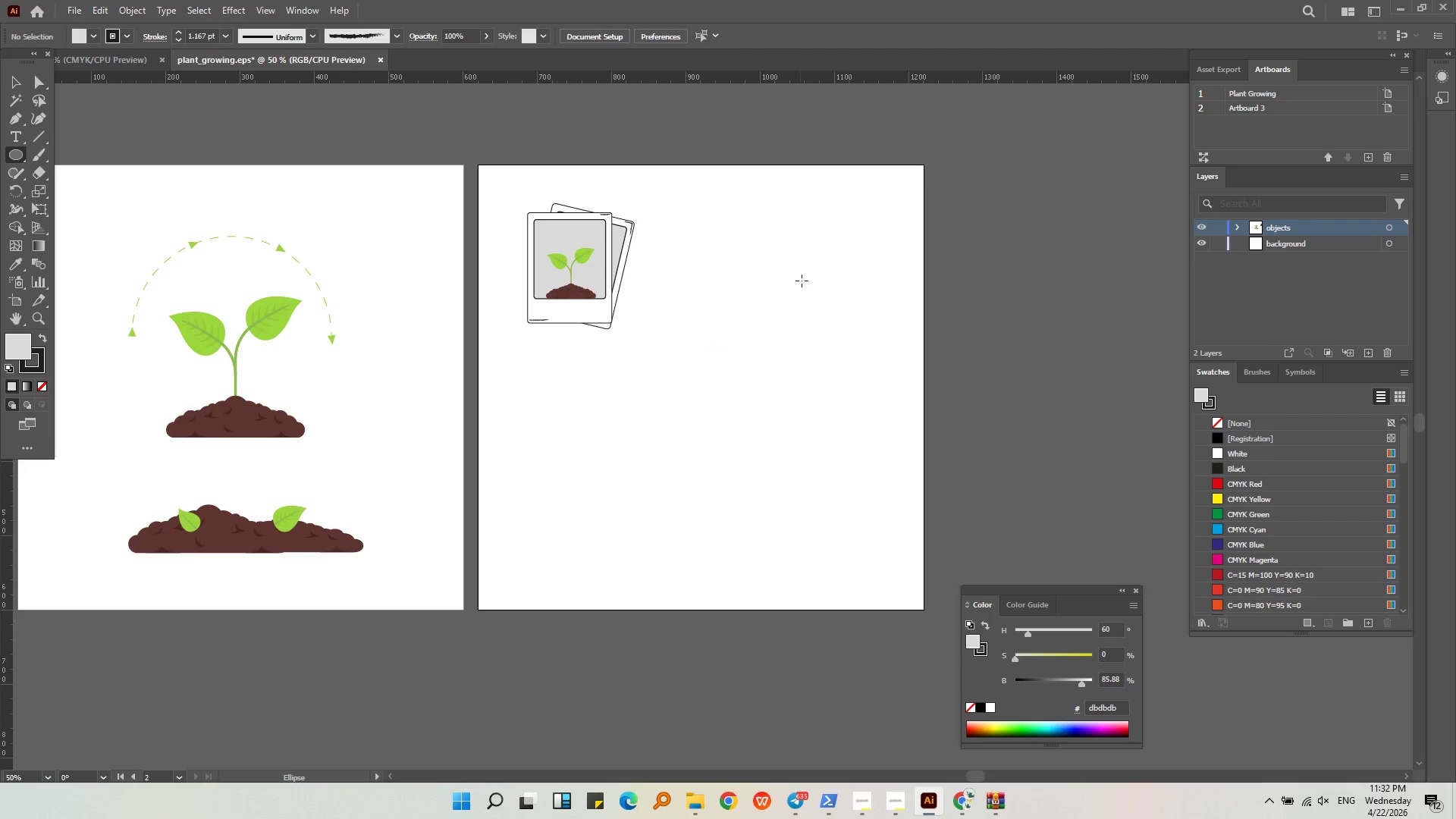 
scroll: coordinate [802, 281], scroll_direction: up, amount: 1.0
 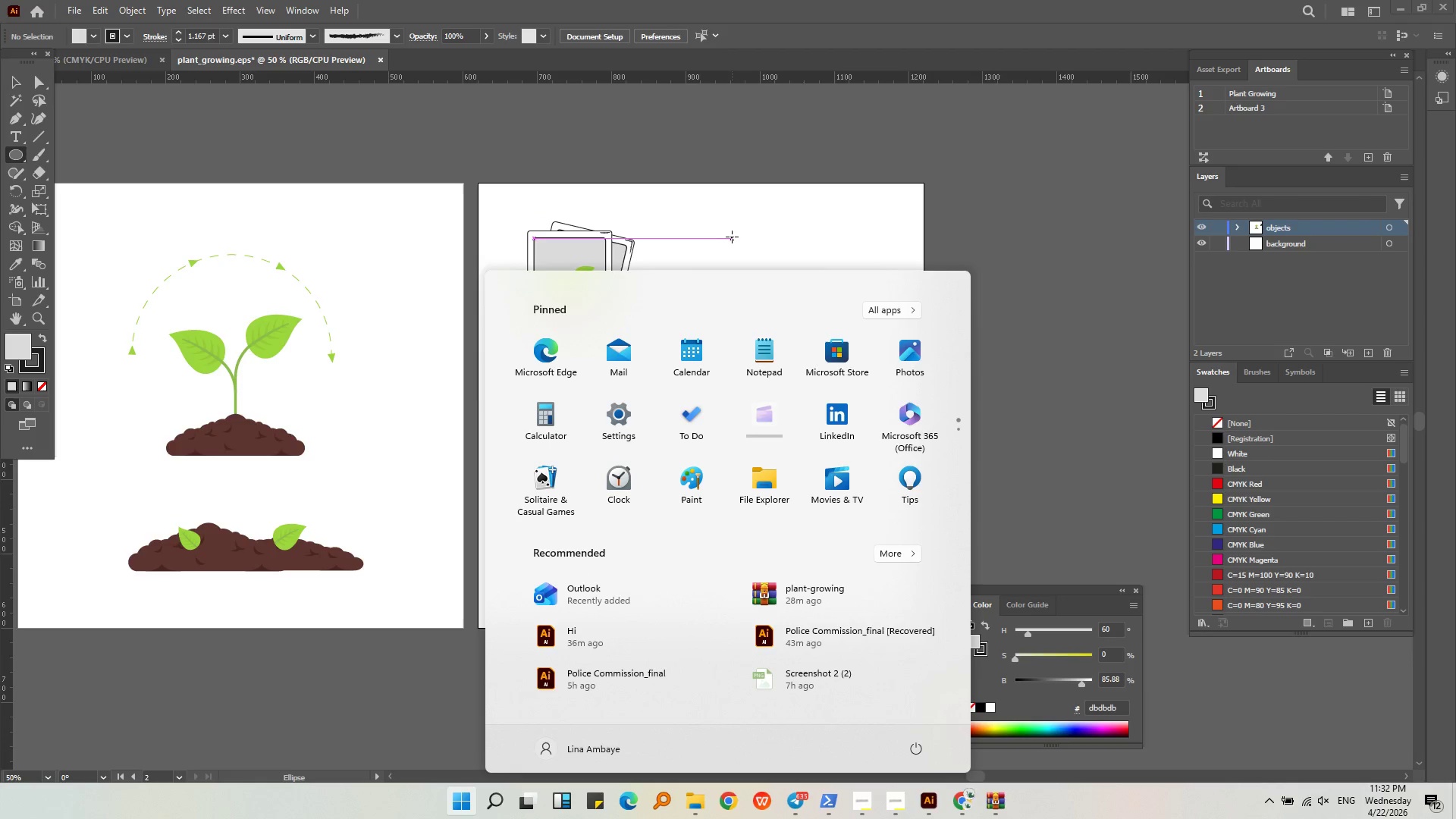 
key(Escape)
 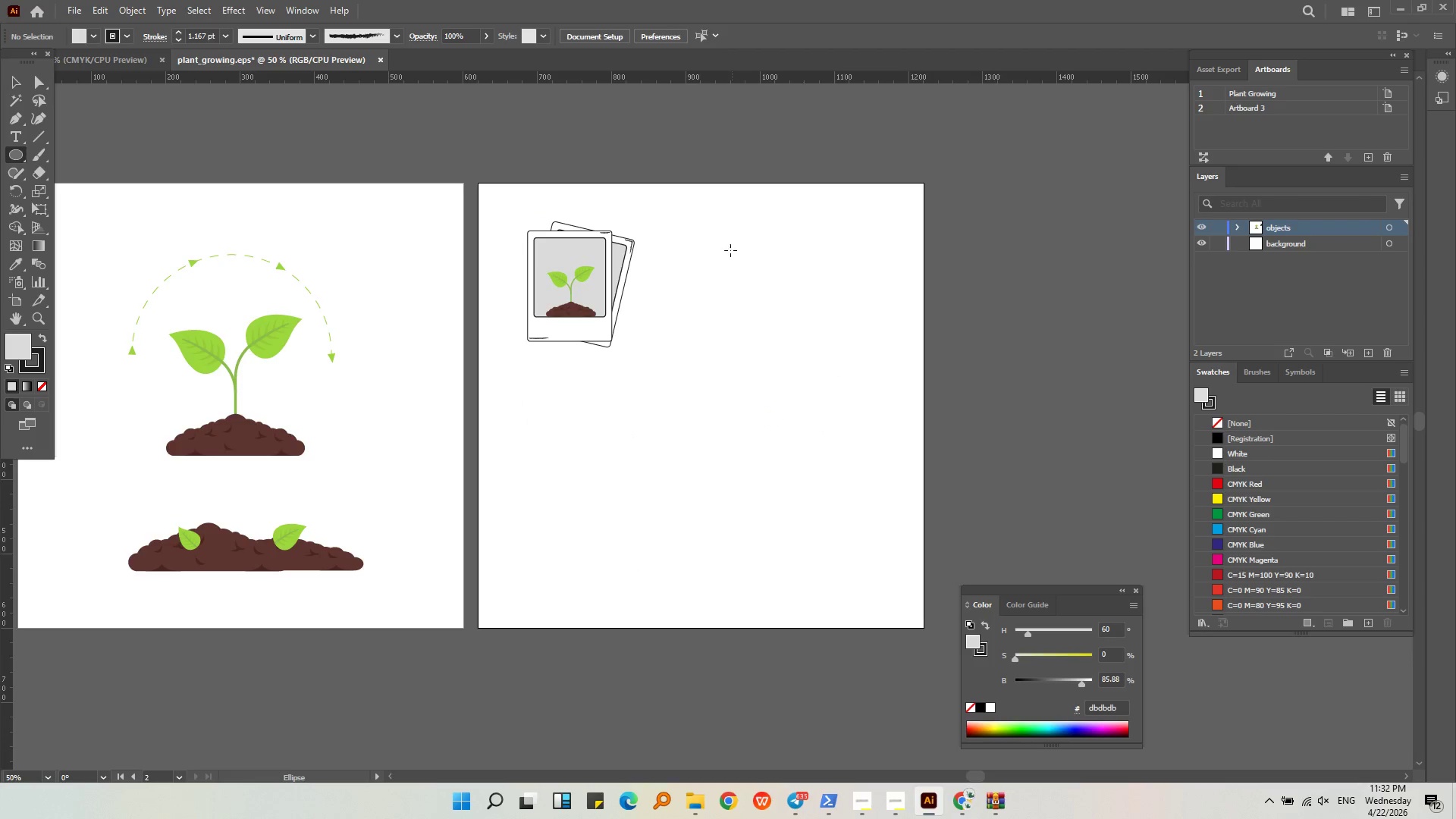 
key(Alt+AltLeft)
 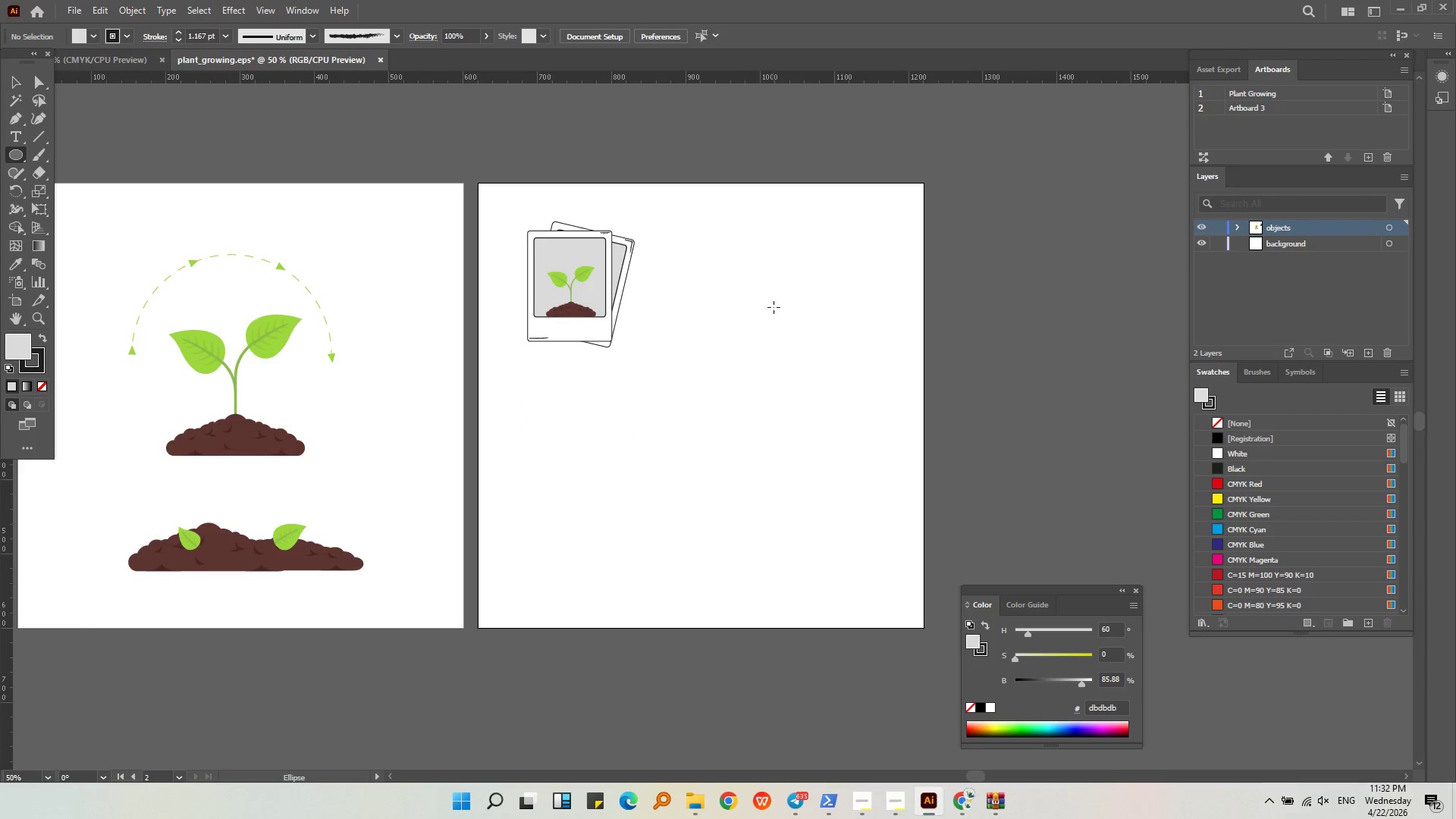 
scroll: coordinate [774, 307], scroll_direction: up, amount: 2.0
 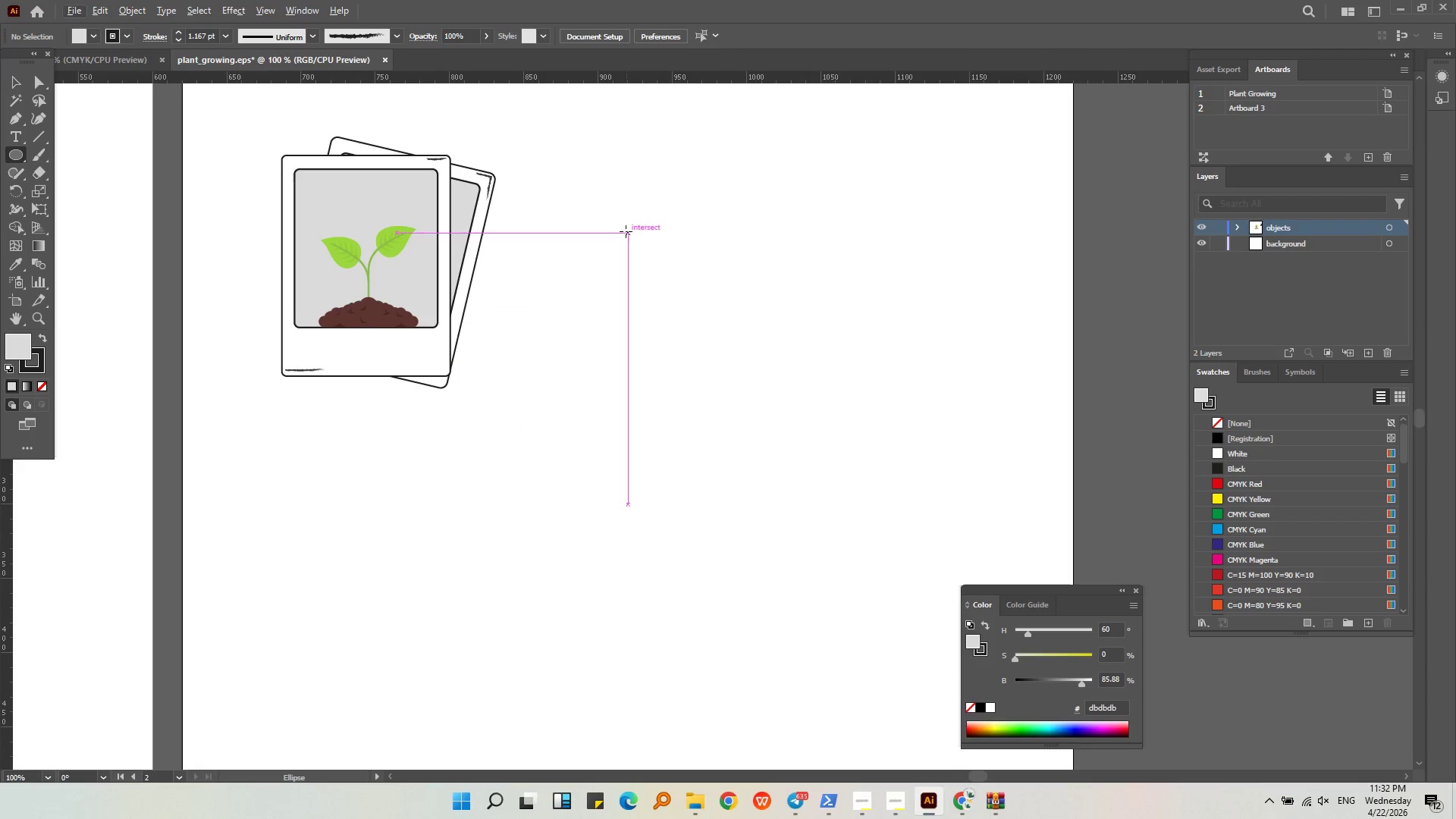 
left_click_drag(start_coordinate=[623, 225], to_coordinate=[726, 358])
 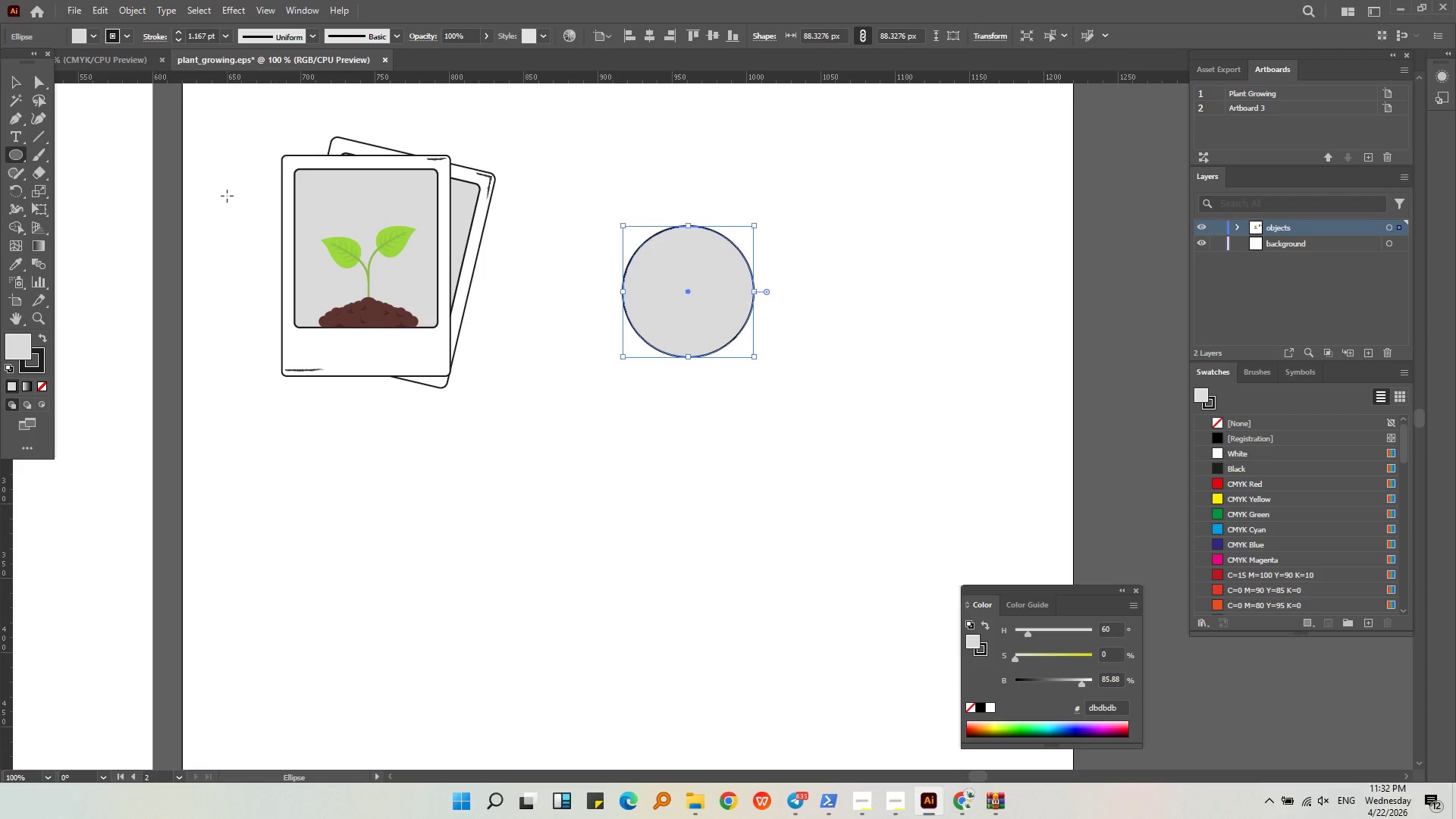 
hold_key(key=ShiftLeft, duration=0.73)
 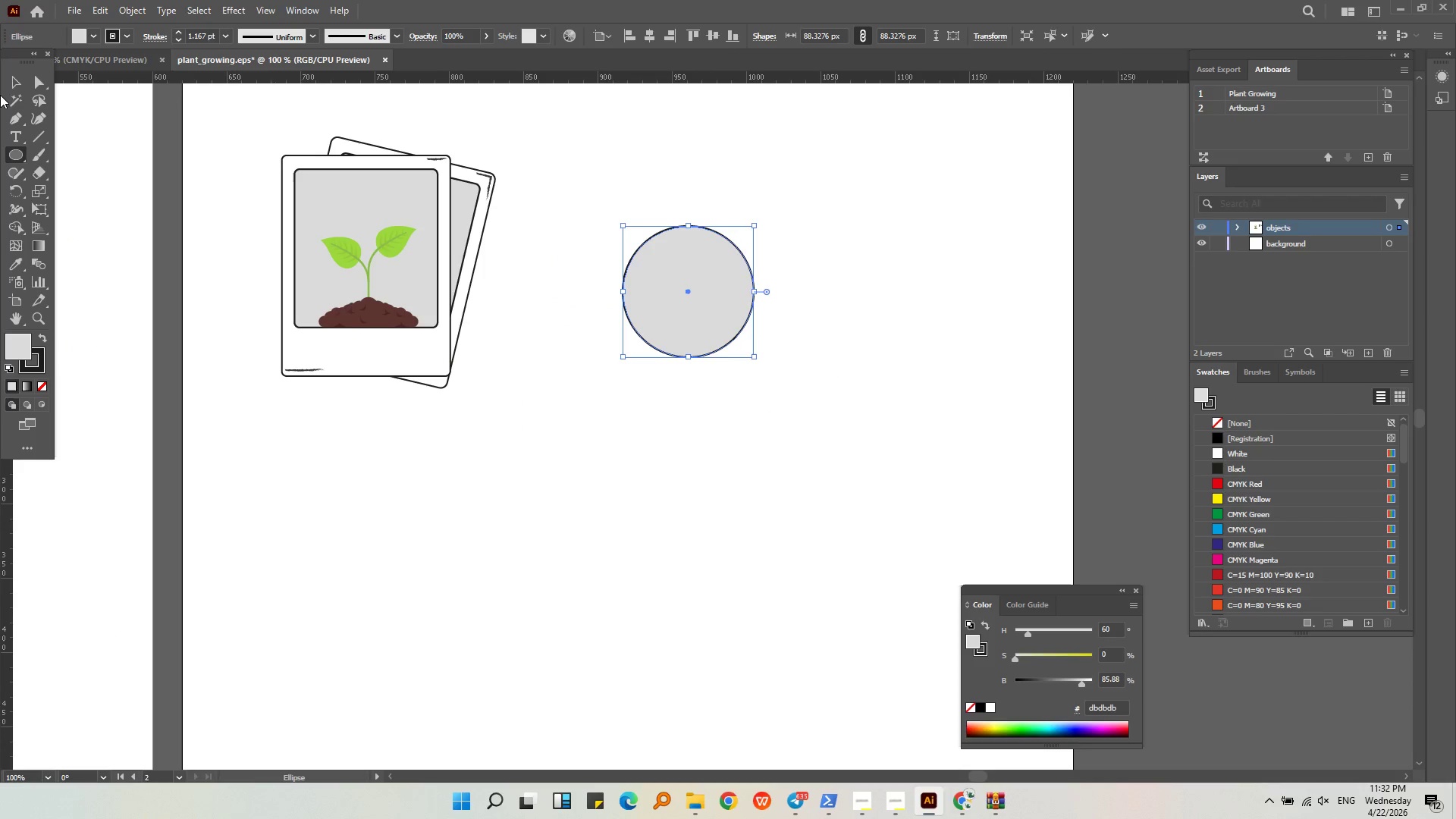 
left_click([8, 84])
 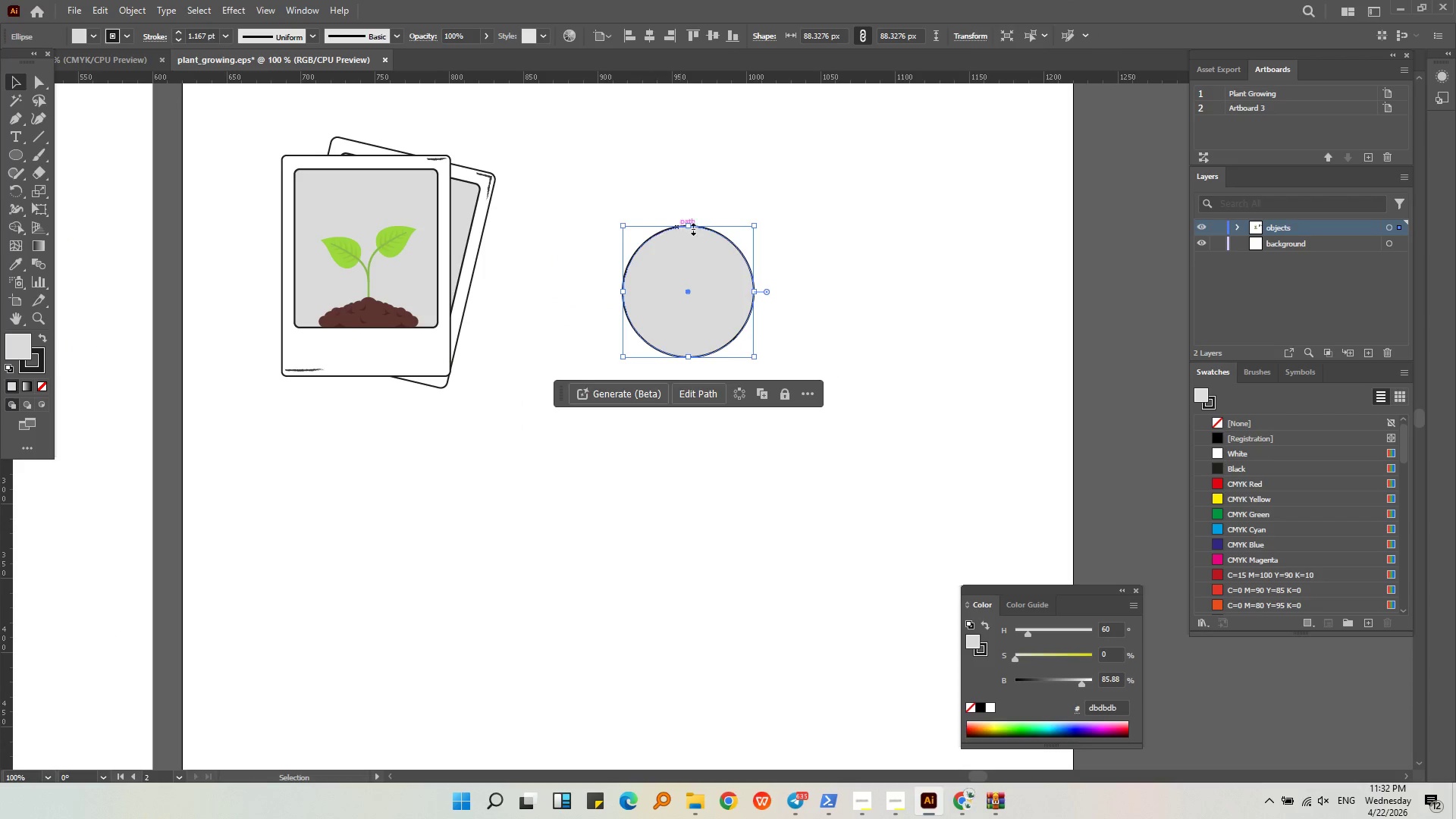 
key(Alt+AltLeft)
 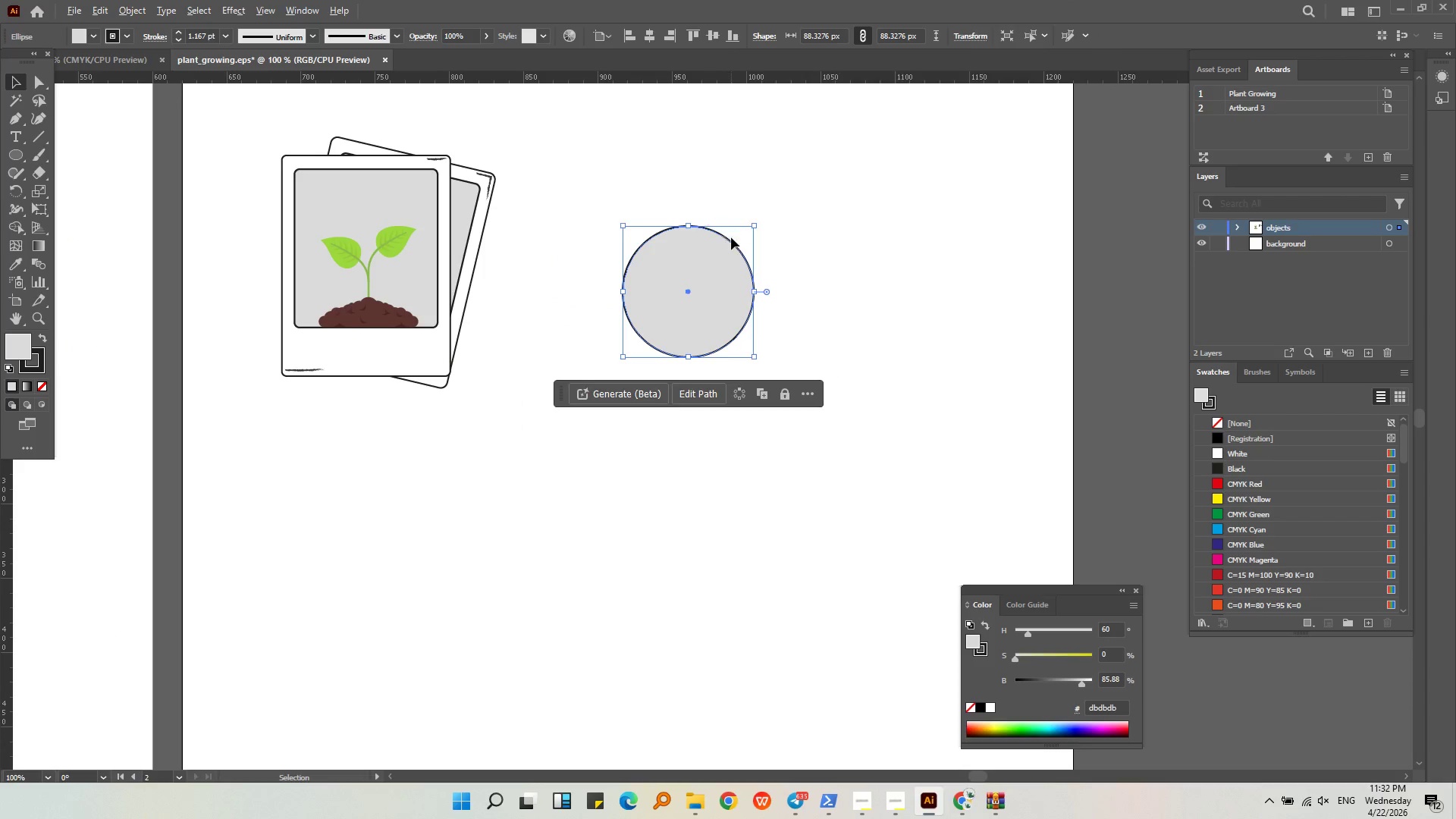 
scroll: coordinate [731, 237], scroll_direction: up, amount: 1.0
 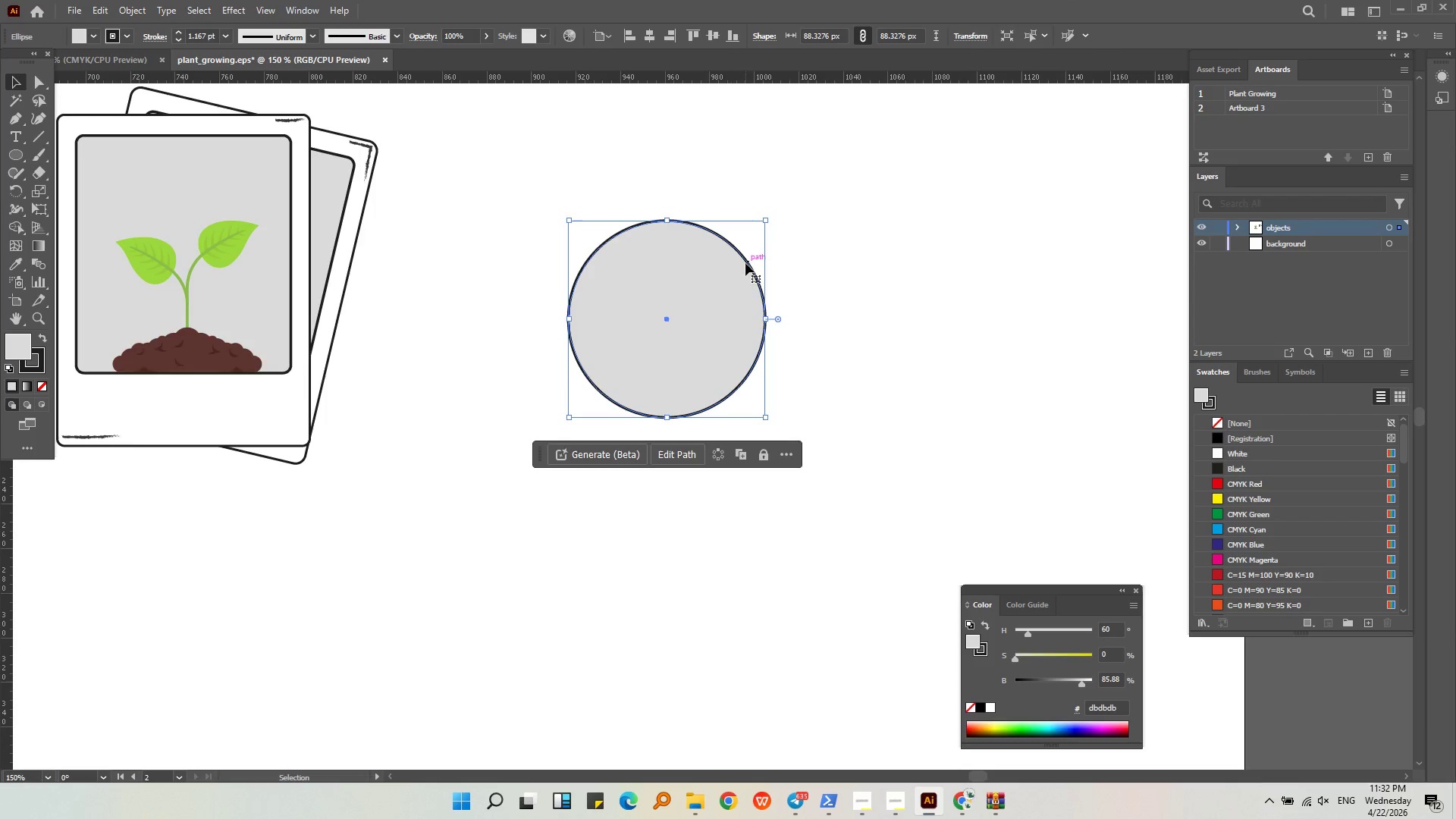 
key(Control+ControlLeft)
 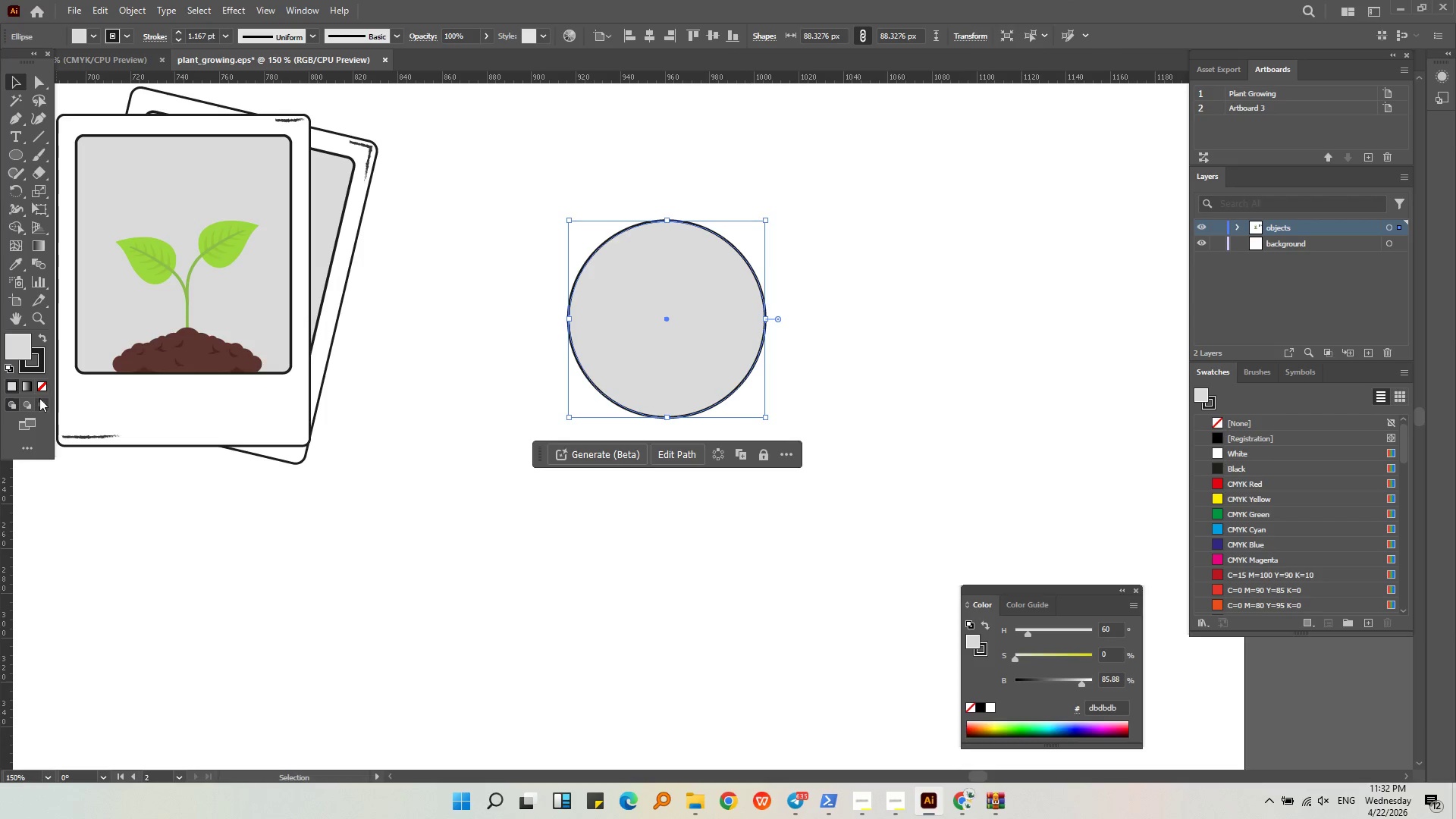 
double_click([288, 585])
 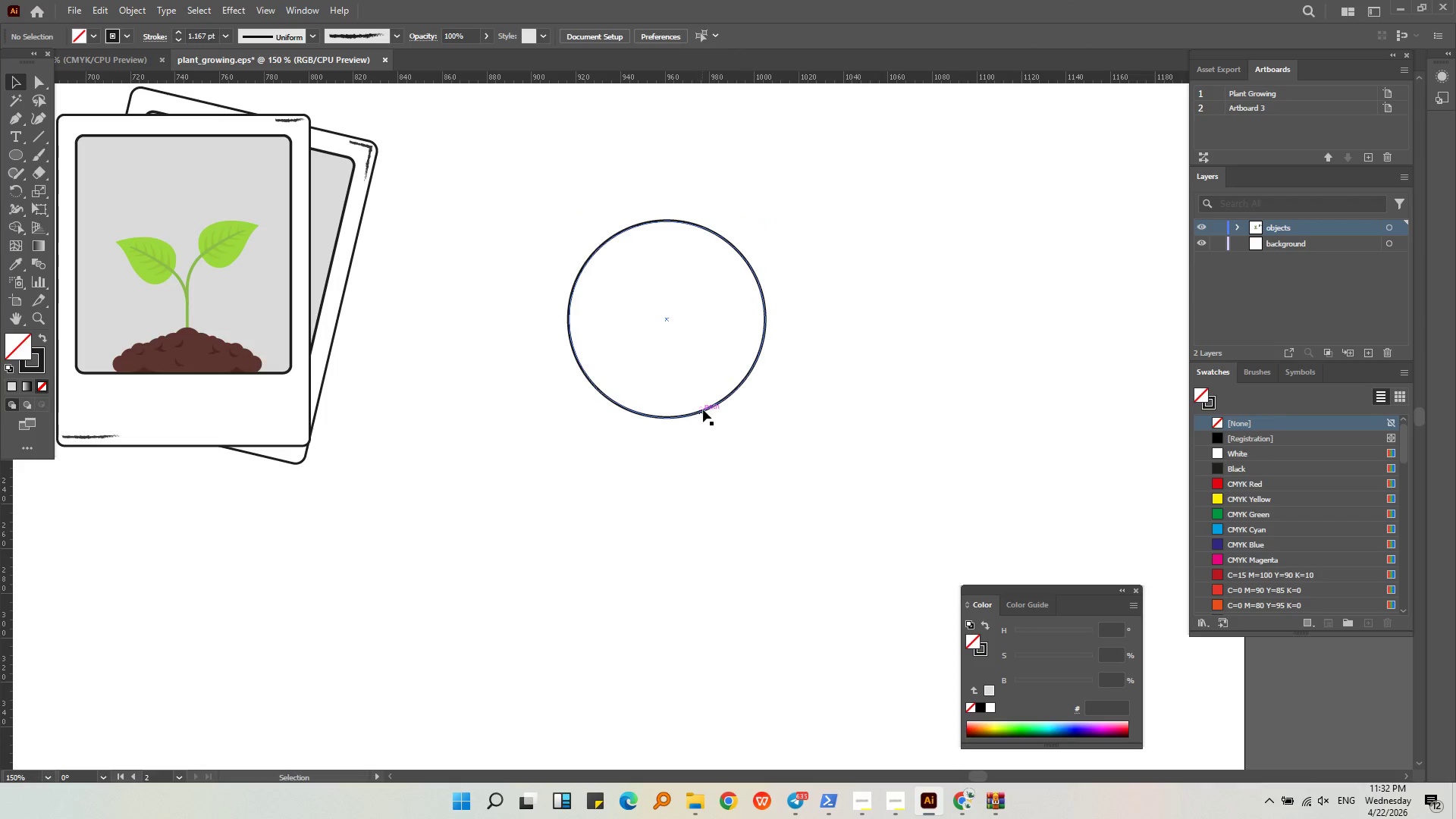 
left_click([703, 410])
 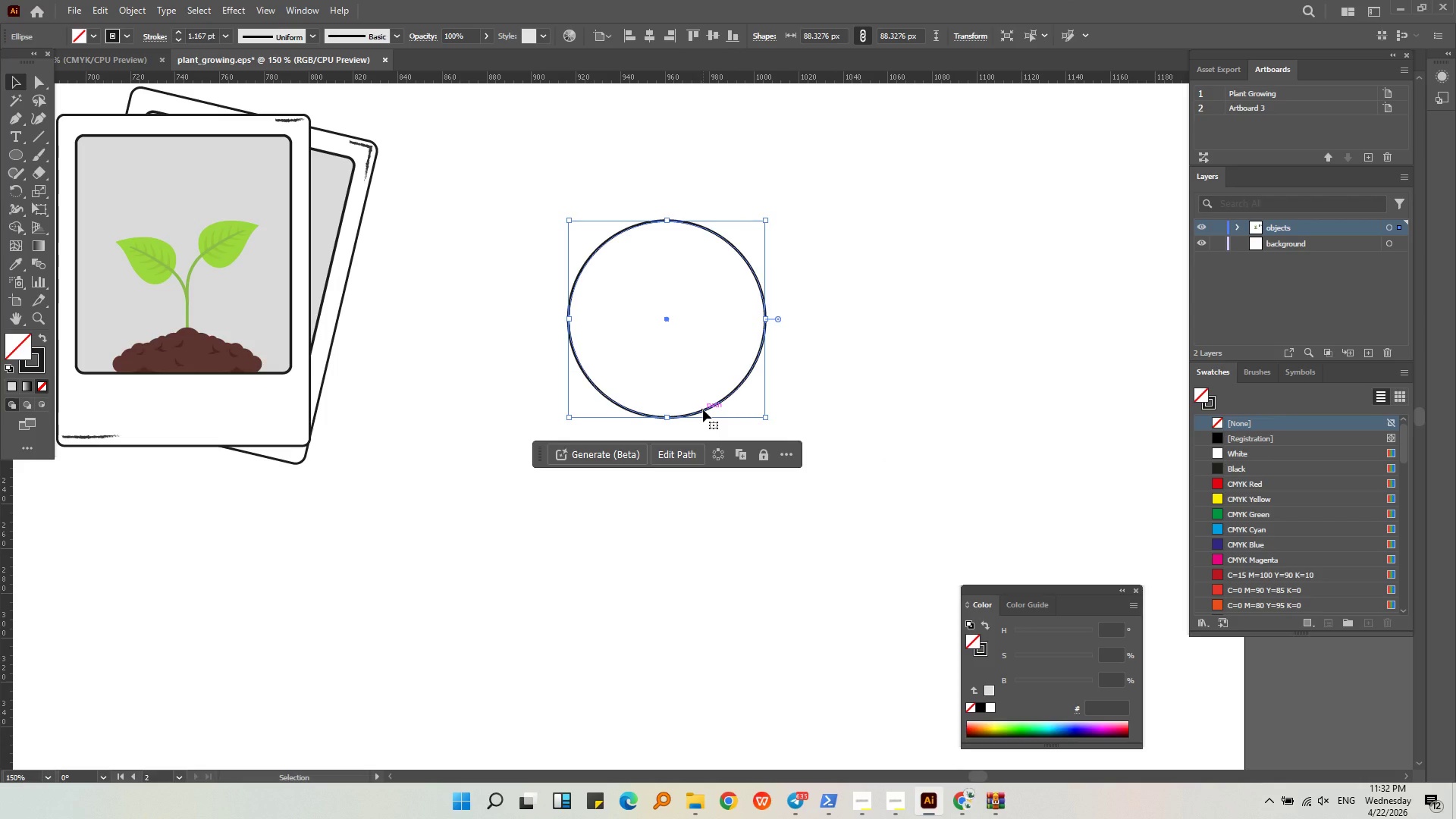 
key(Control+C)
 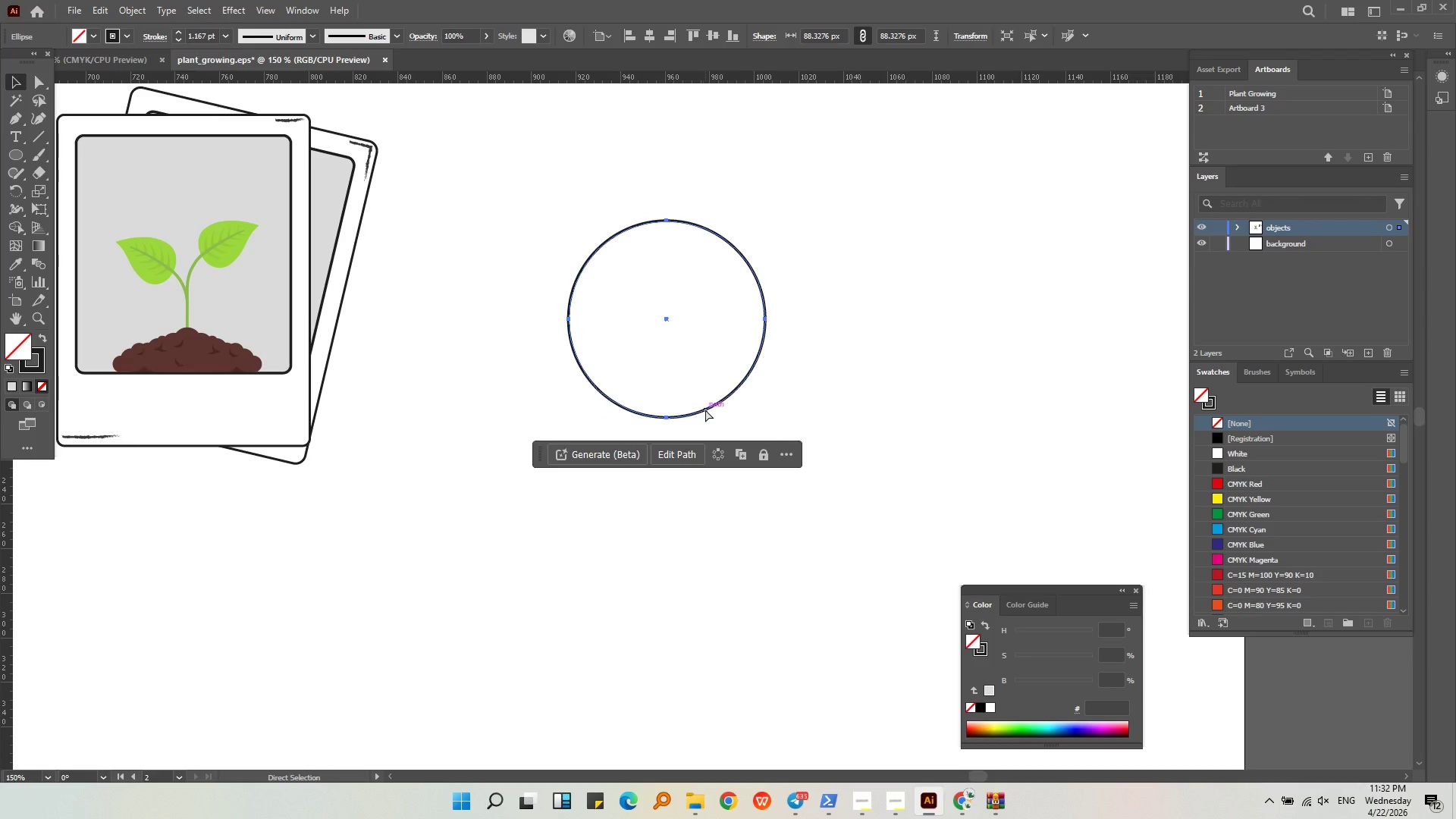 
key(Control+V)
 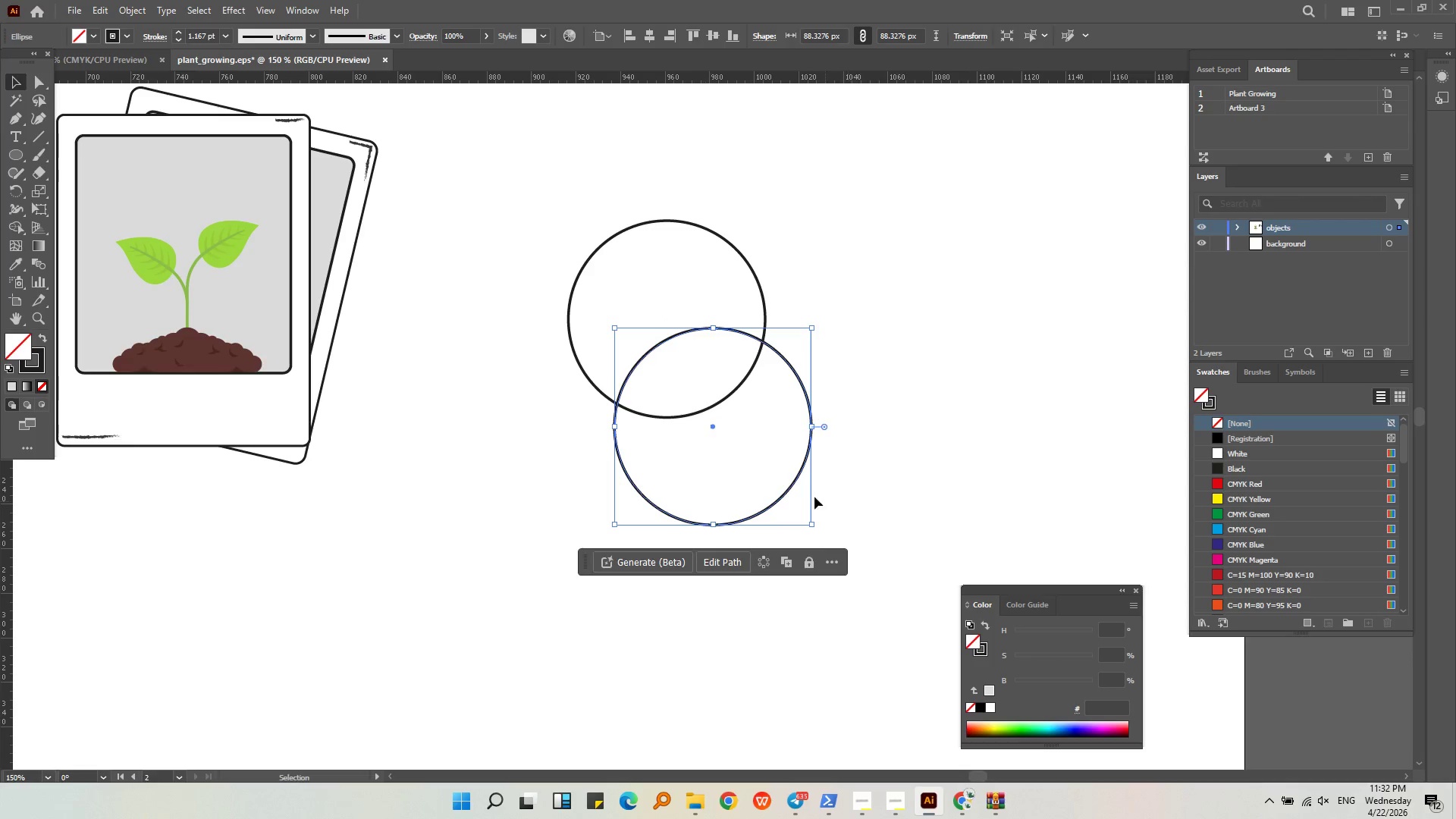 
left_click_drag(start_coordinate=[795, 482], to_coordinate=[745, 372])
 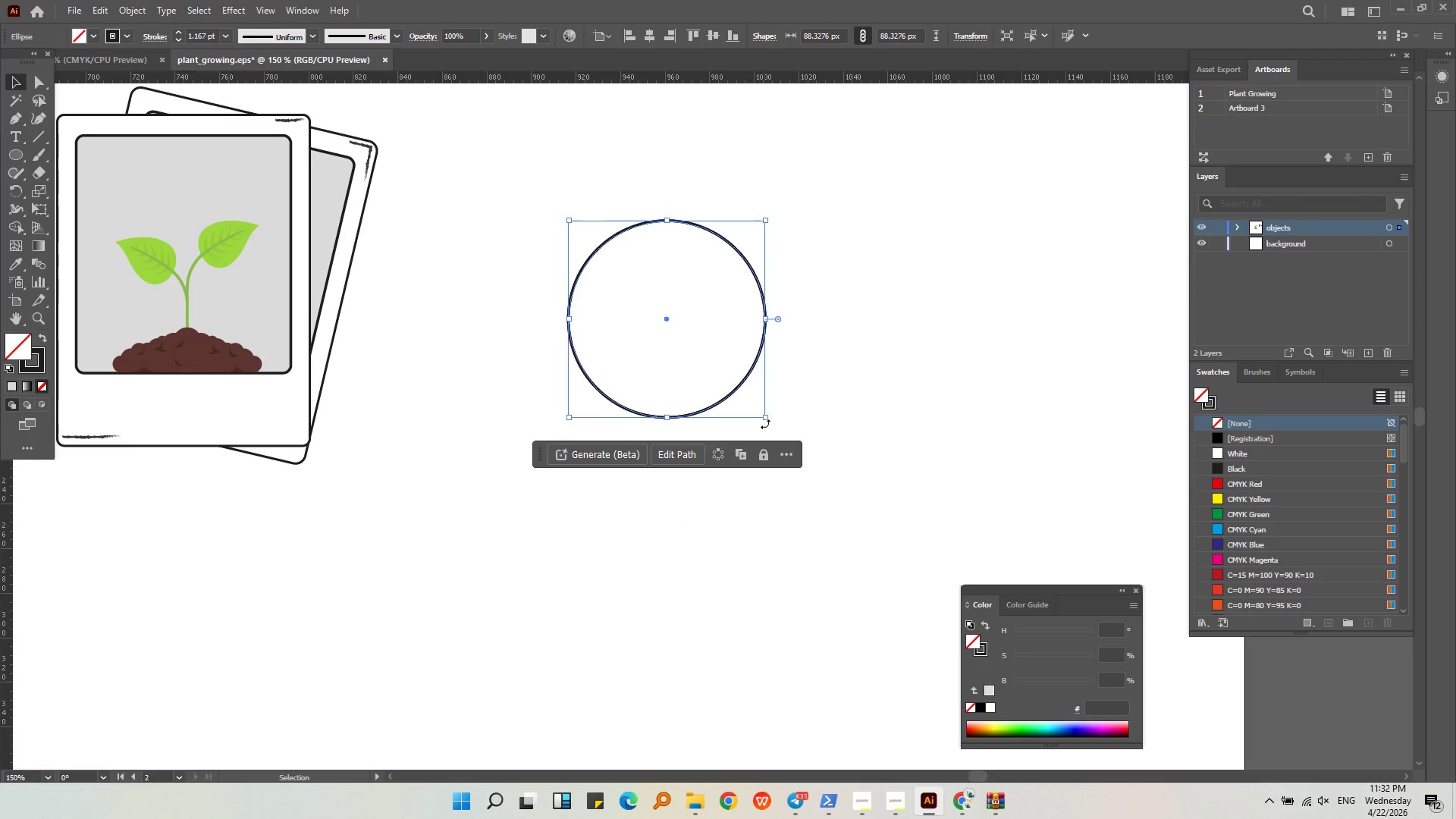 
hold_key(key=ShiftLeft, duration=1.0)
left_click_drag(start_coordinate=[764, 419], to_coordinate=[757, 403])
 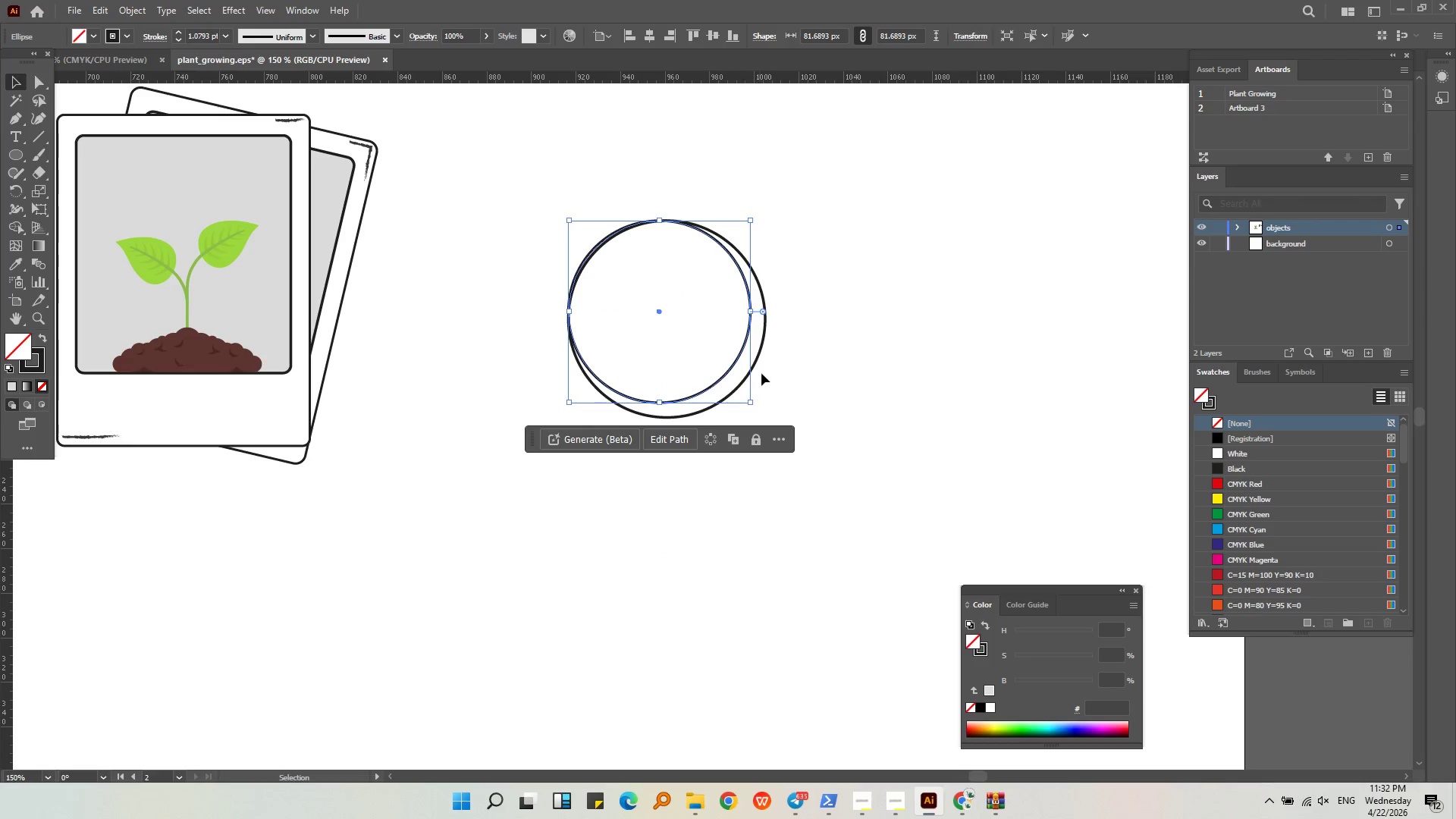 
hold_key(key=ShiftLeft, duration=0.53)
 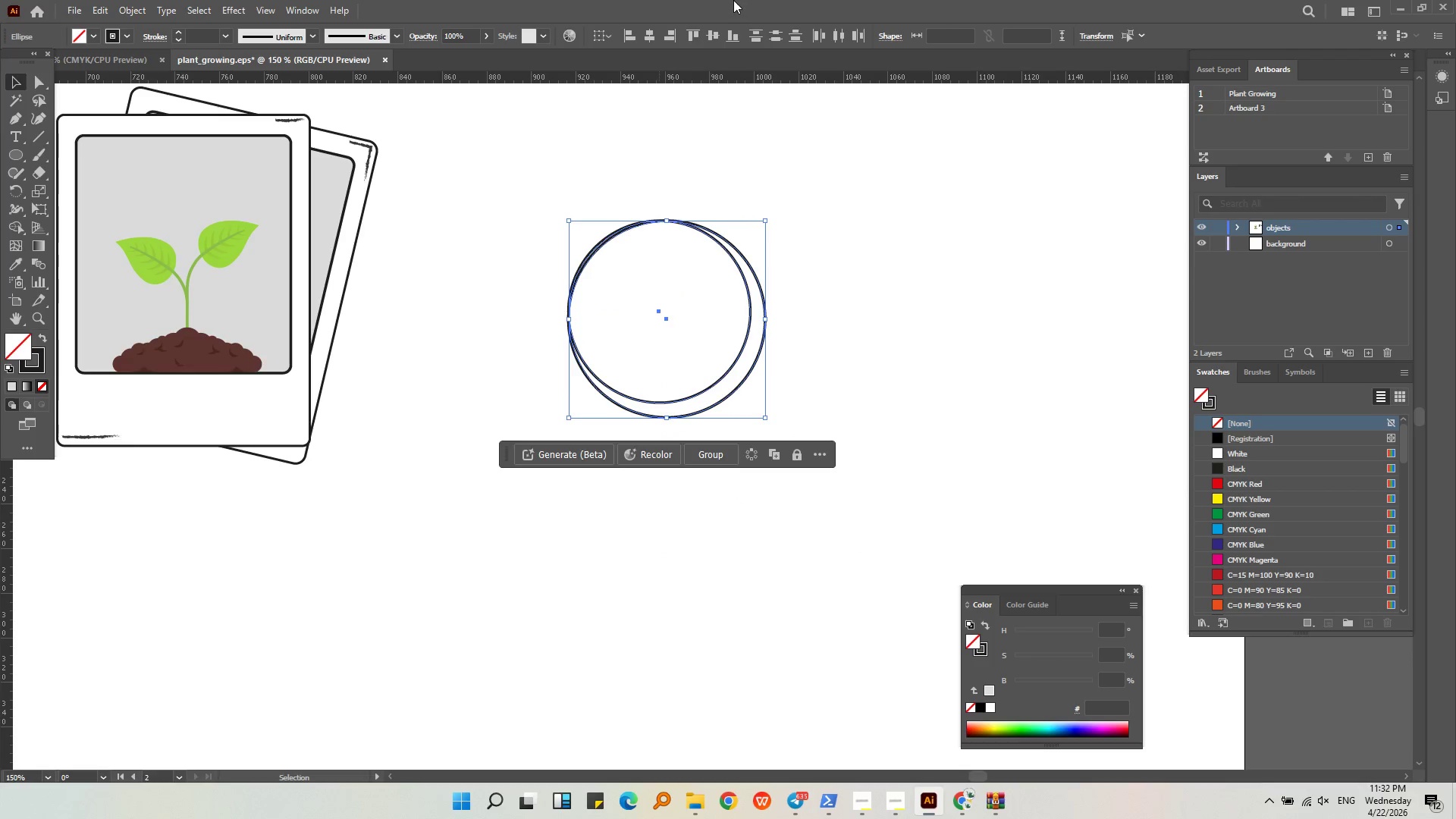 
left_click([648, 30])
 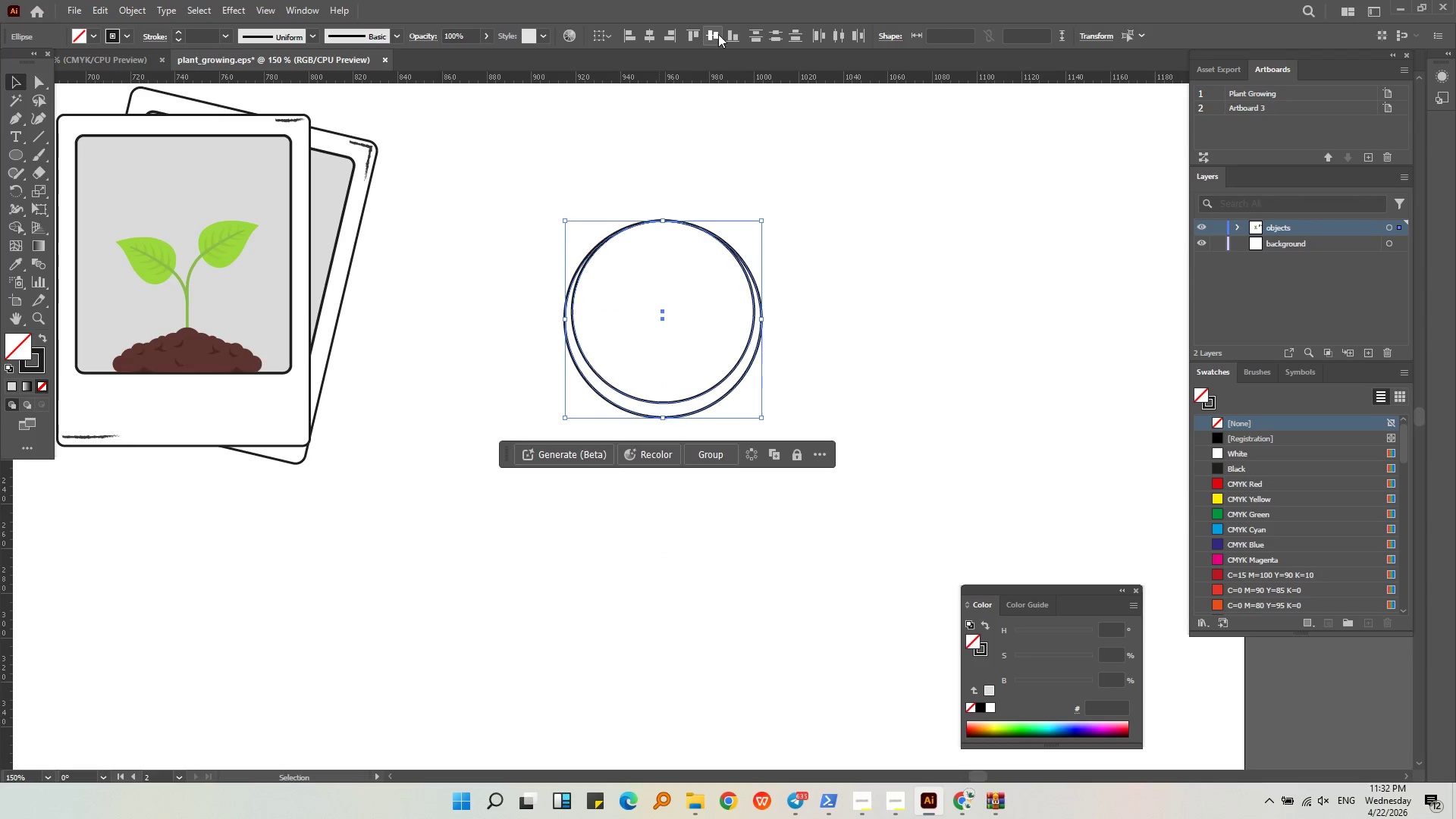 
left_click([718, 34])
 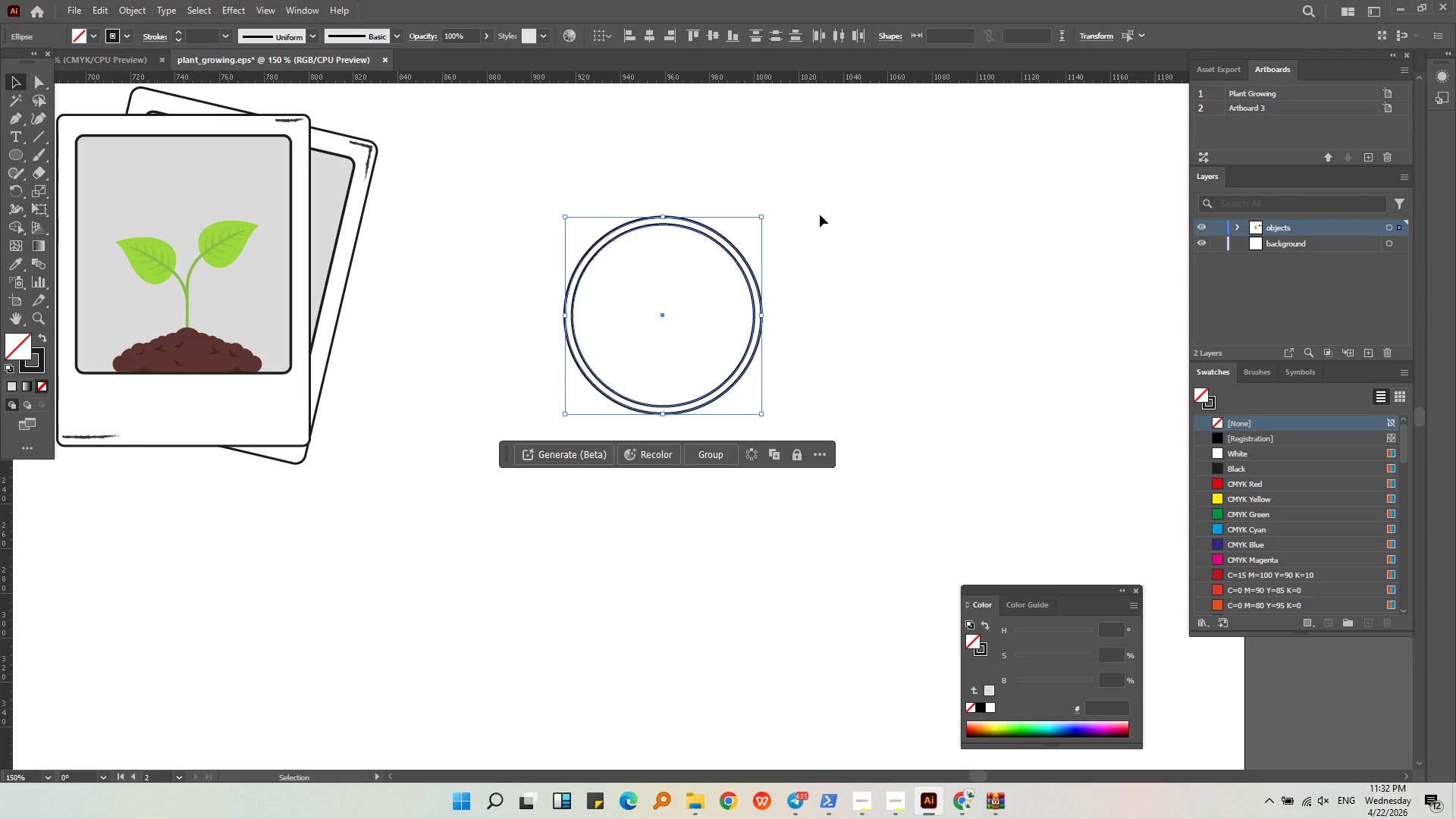 
left_click([795, 359])
 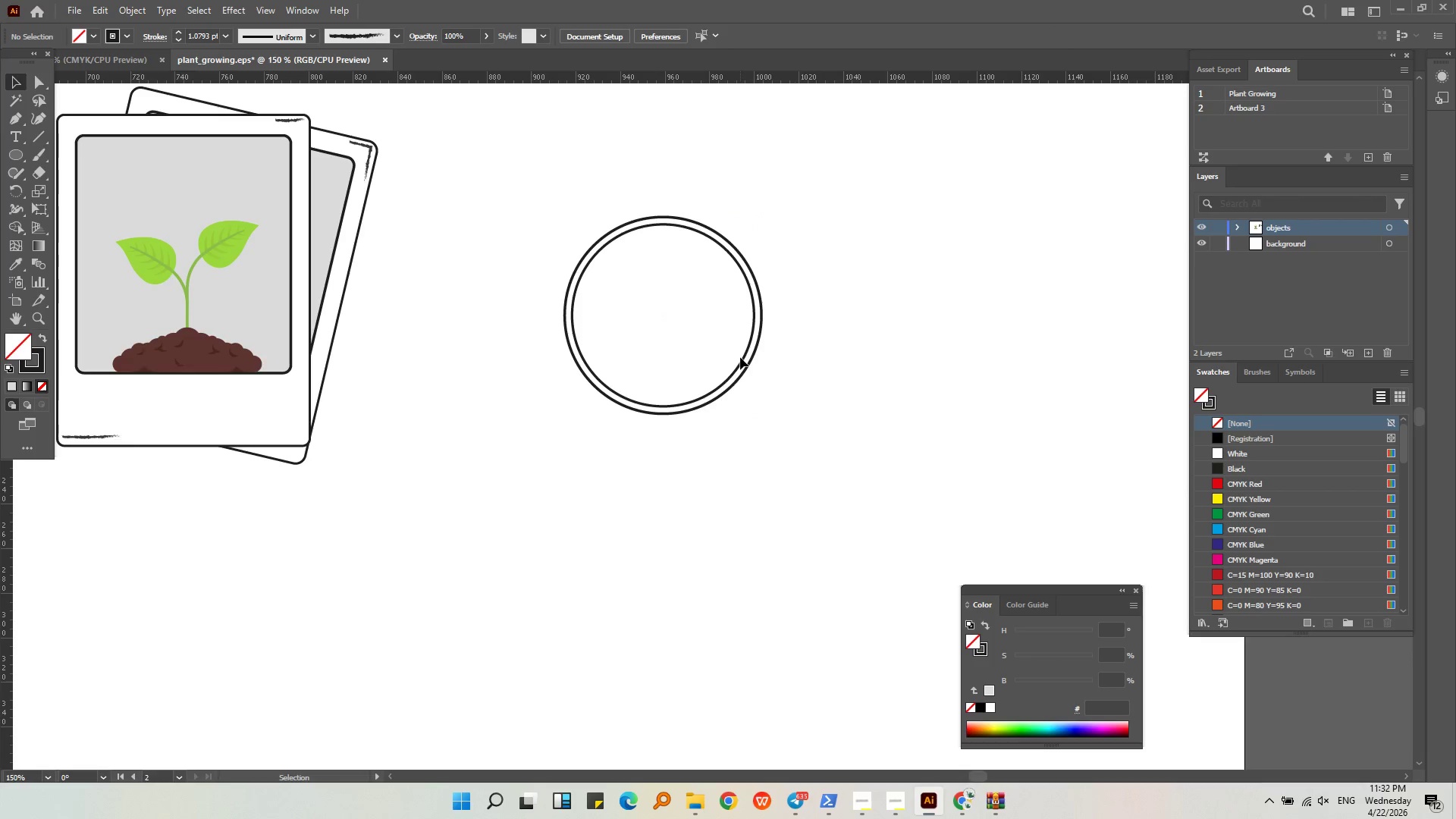 
double_click([742, 357])
 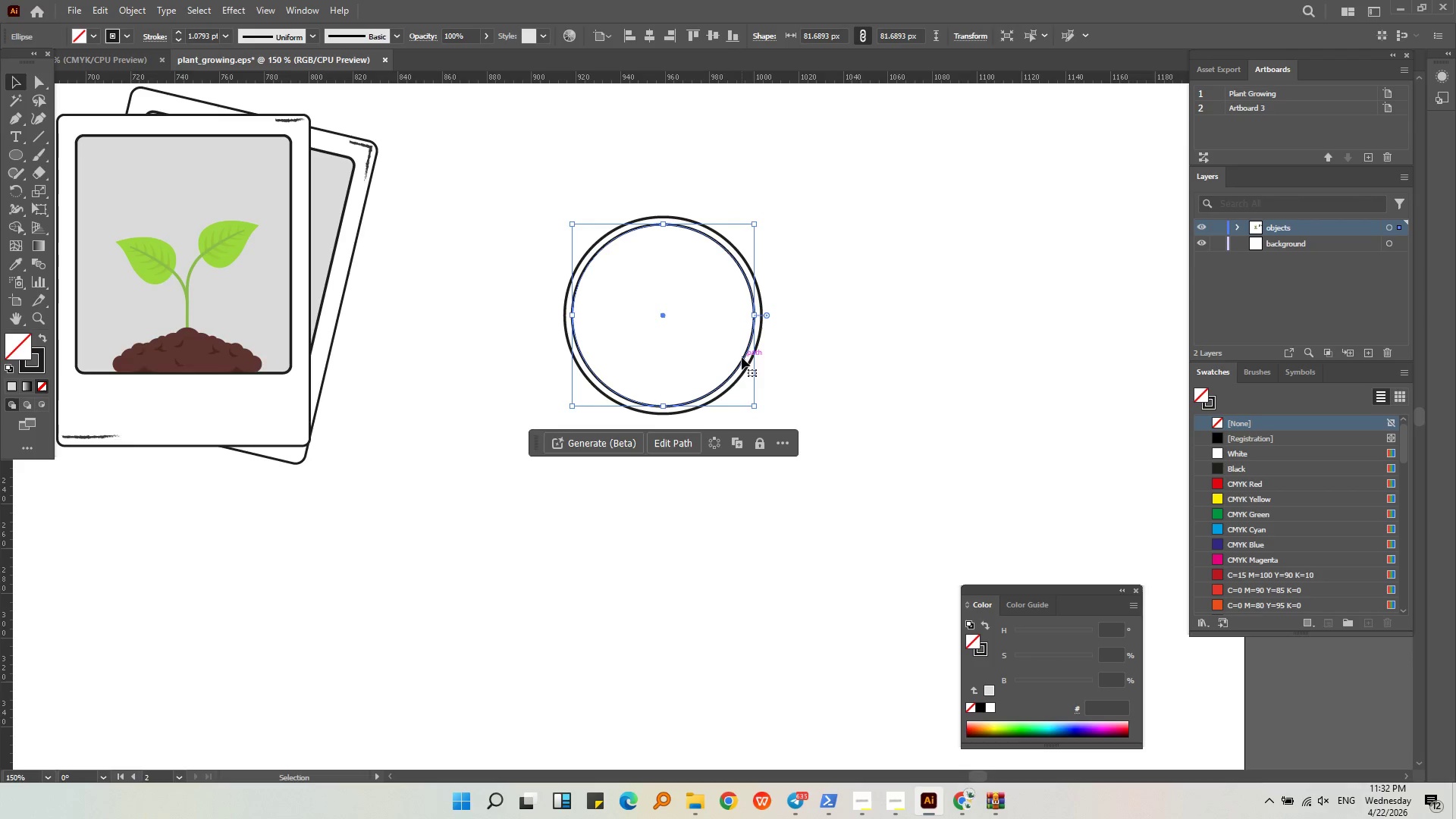 
key(Alt+AltLeft)
 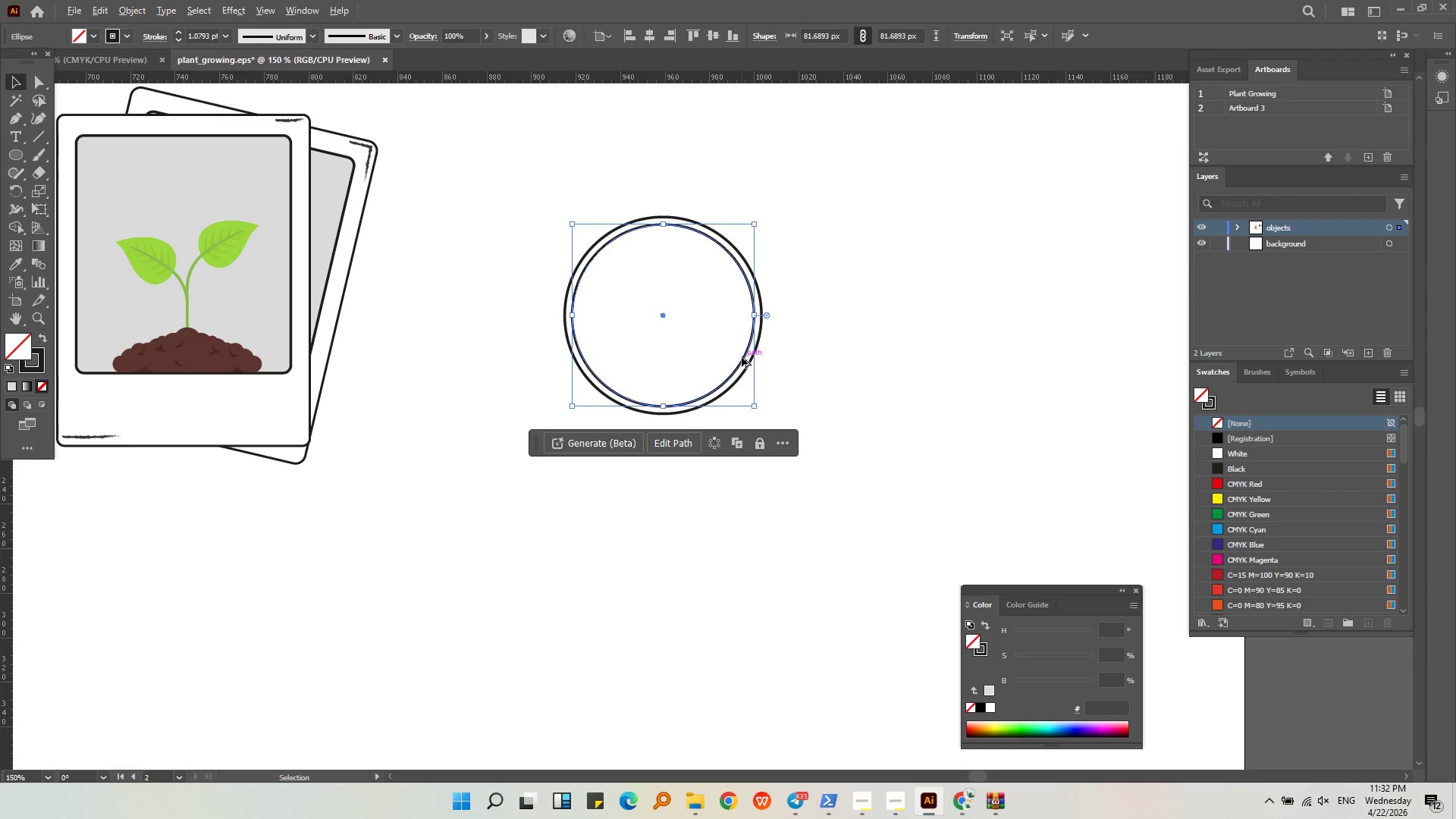 
scroll: coordinate [742, 357], scroll_direction: up, amount: 2.0
 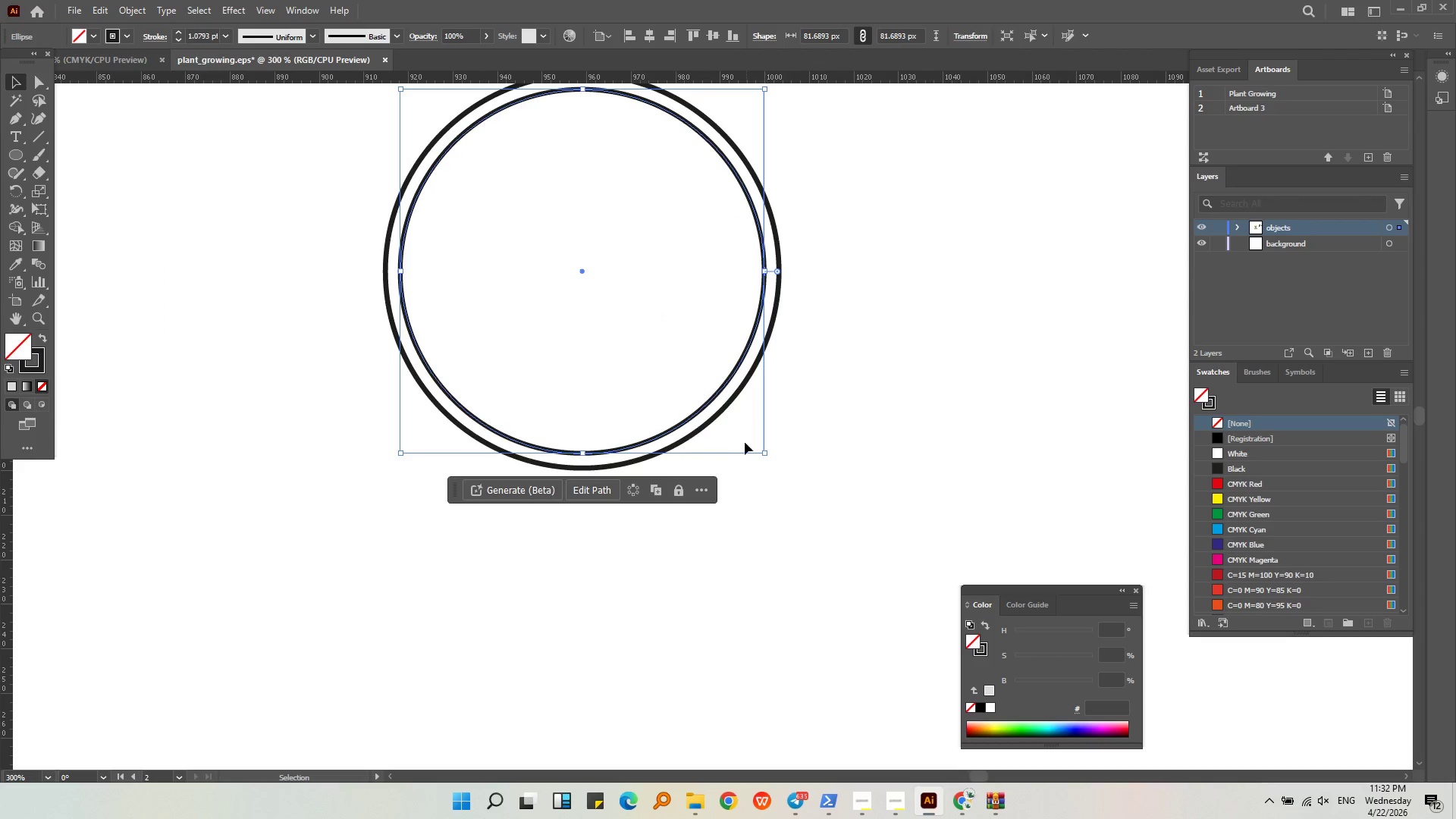 
hold_key(key=ShiftLeft, duration=0.83)
left_click_drag(start_coordinate=[764, 452], to_coordinate=[761, 436])
 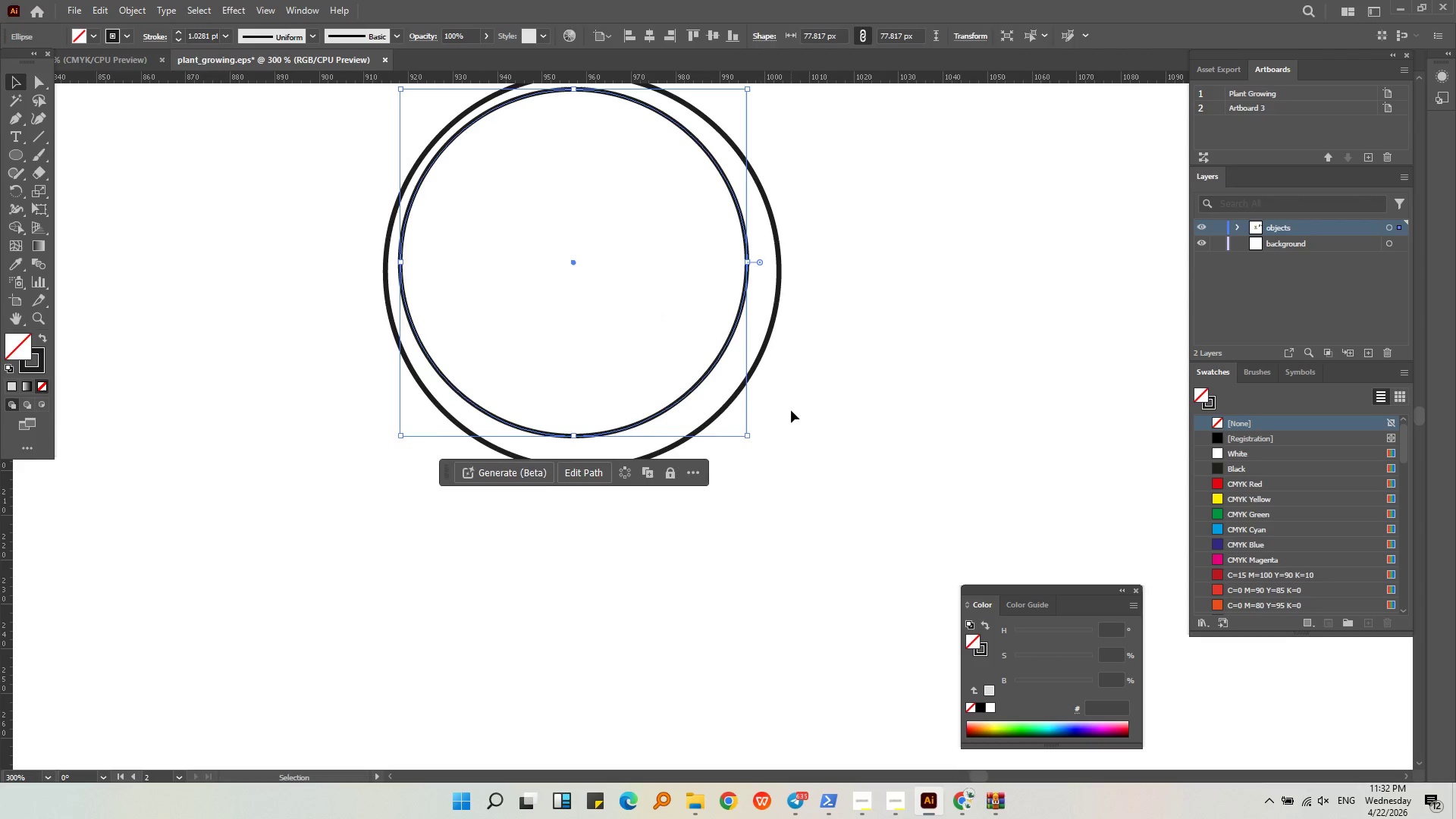 
left_click_drag(start_coordinate=[833, 373], to_coordinate=[711, 297])
 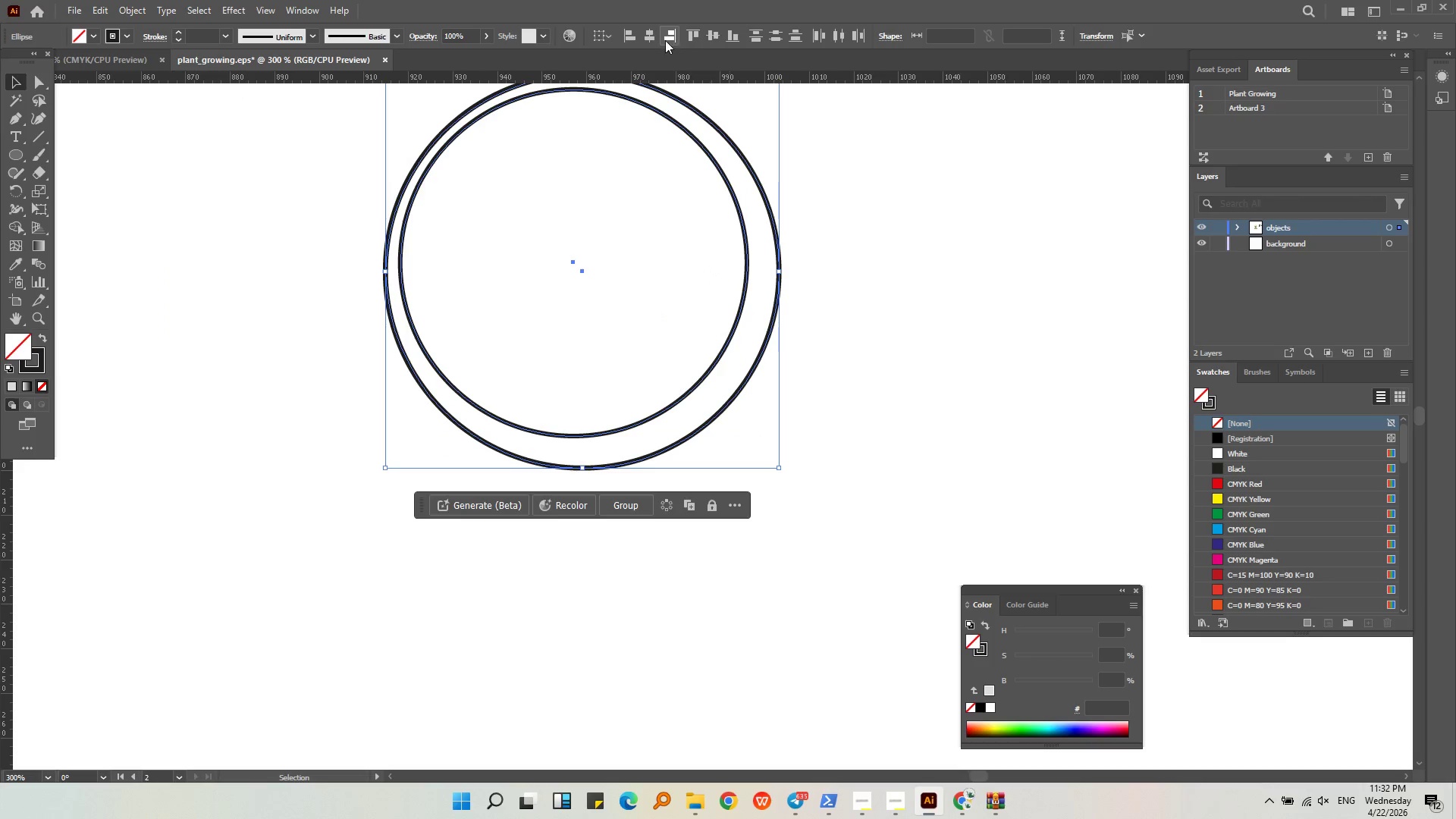 
left_click([658, 37])
 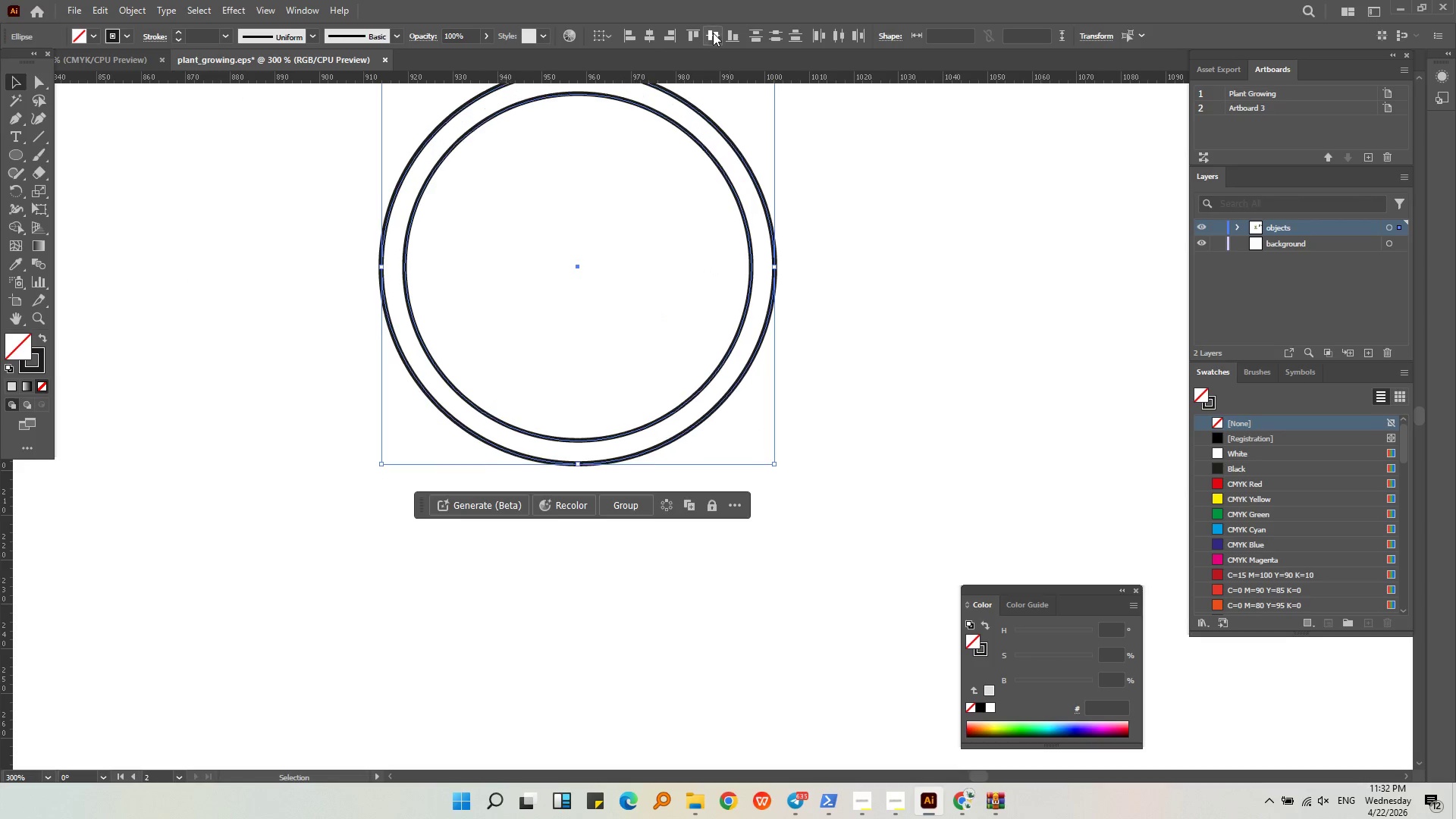 
double_click([847, 189])
 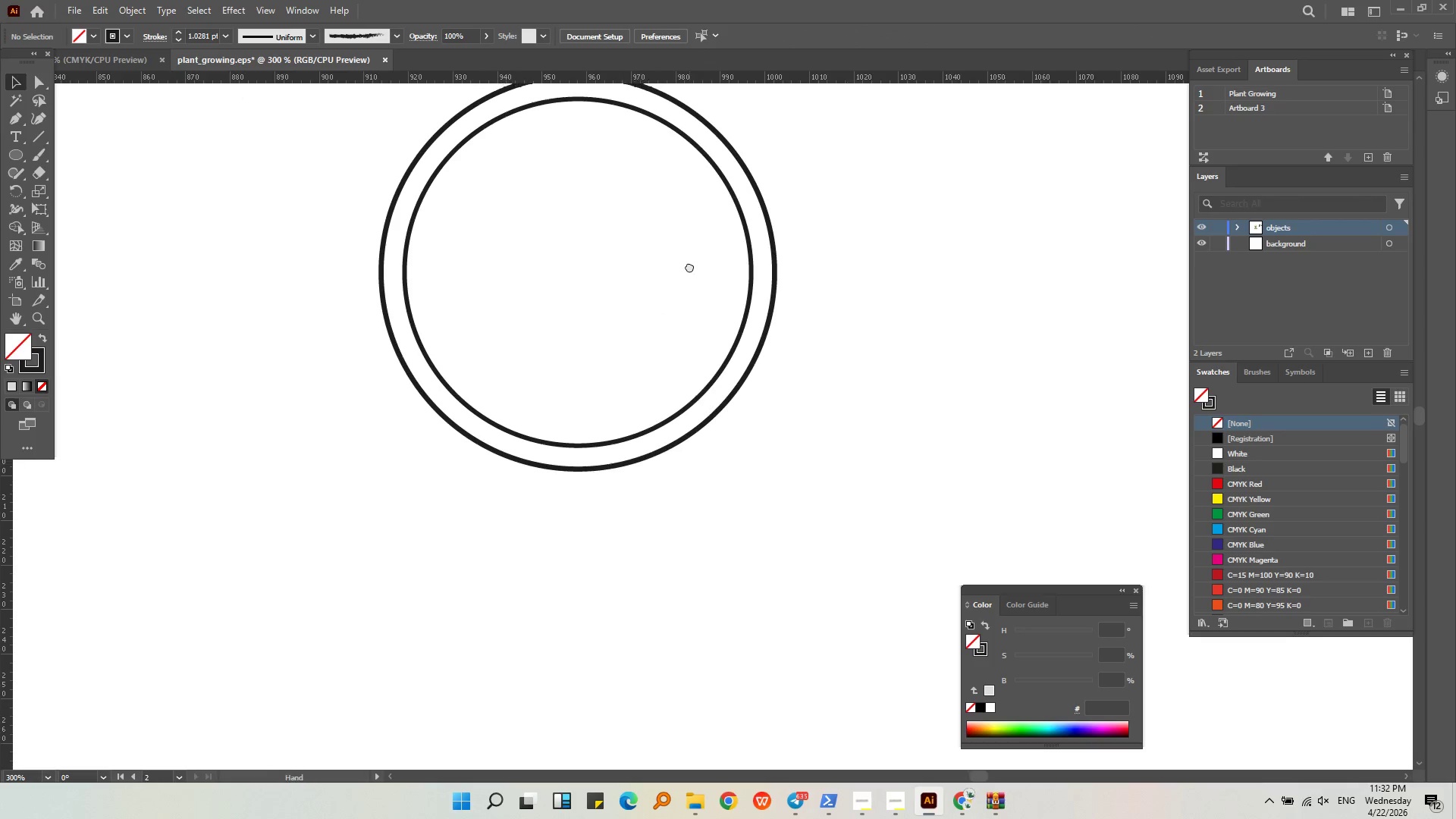 
left_click([928, 308])
 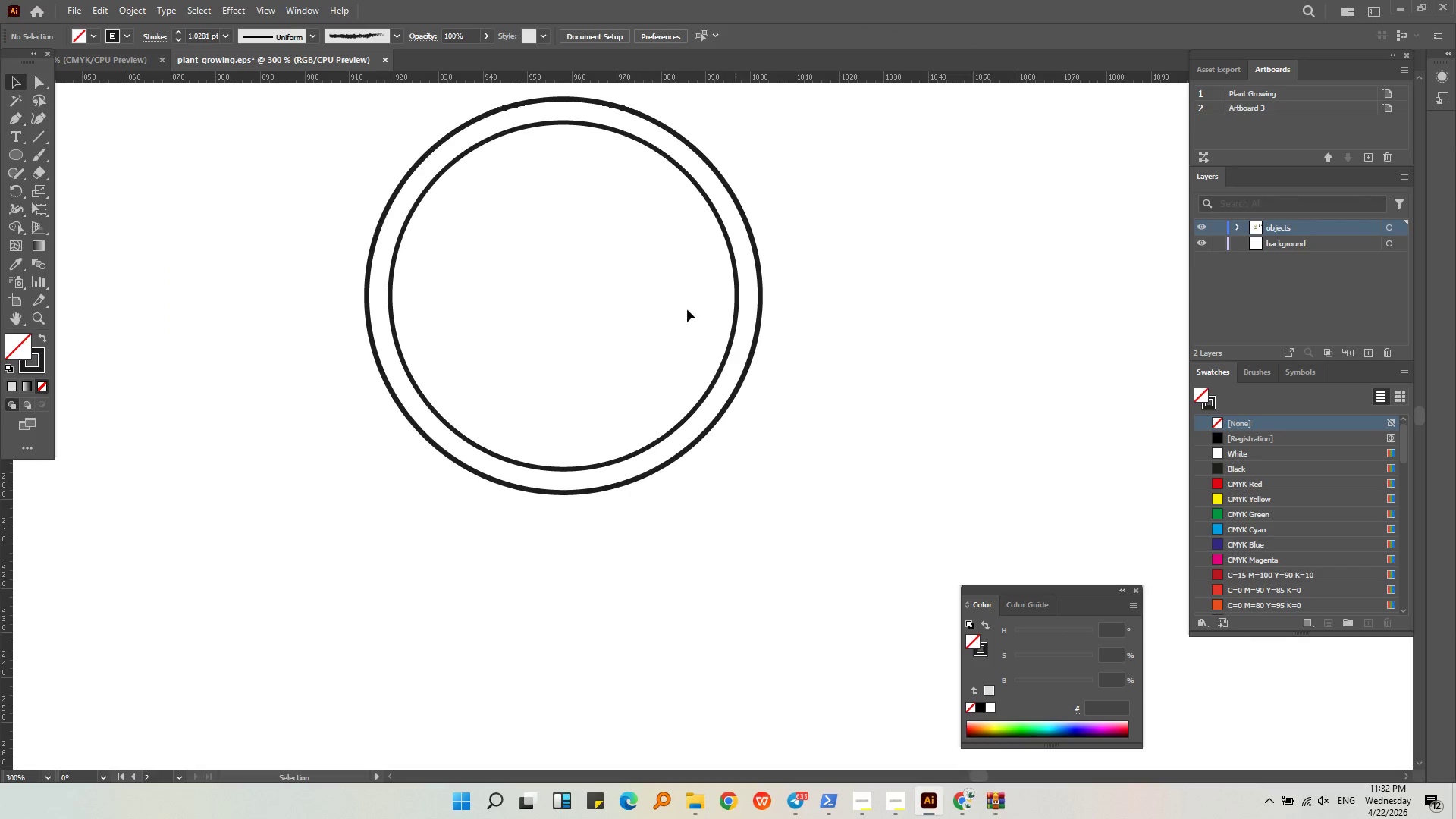 
key(Alt+AltLeft)
 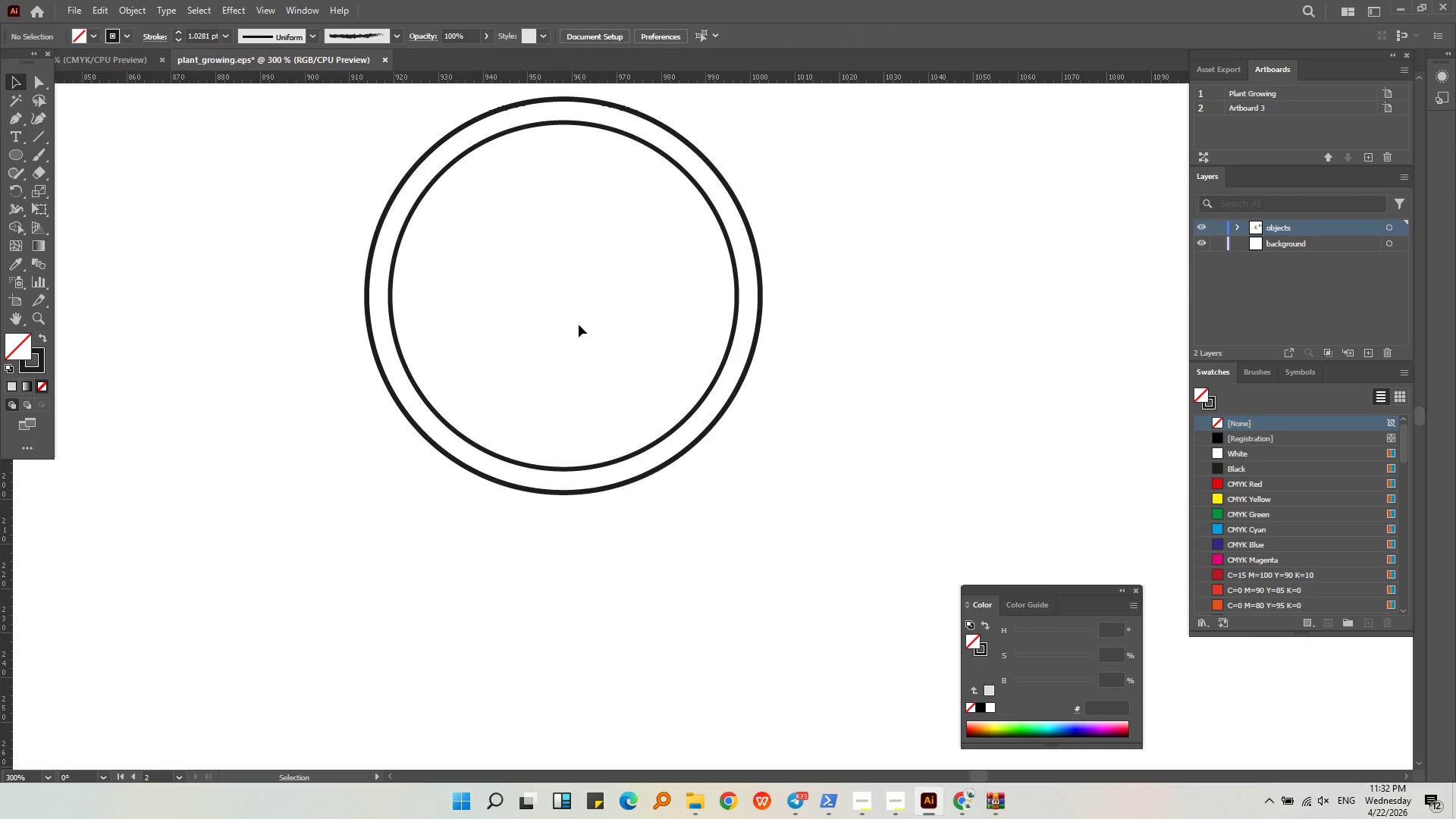 
hold_key(key=AltLeft, duration=2.27)
scroll: coordinate [579, 325], scroll_direction: down, amount: 2.0
 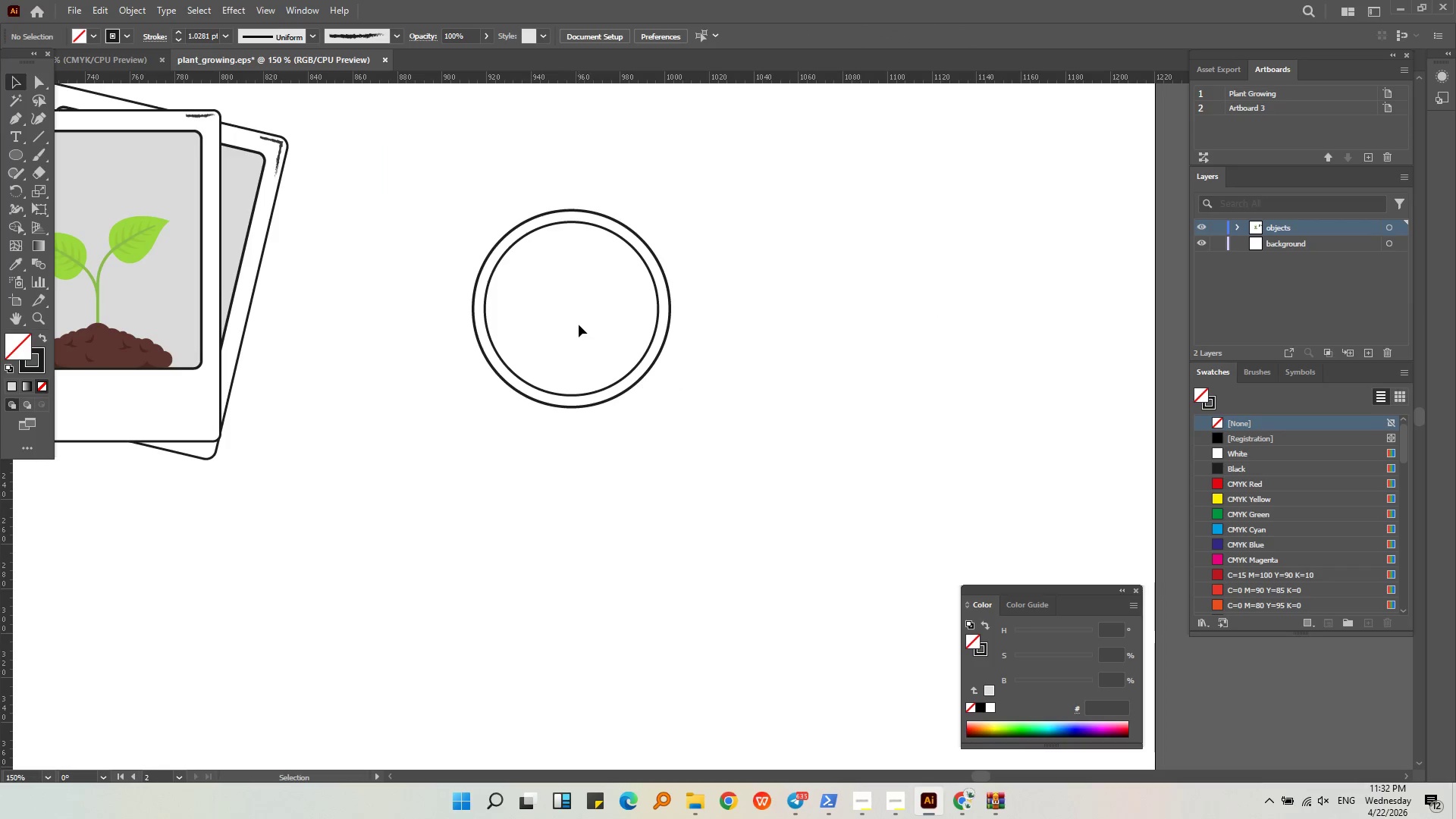 
scroll: coordinate [596, 323], scroll_direction: up, amount: 4.0
 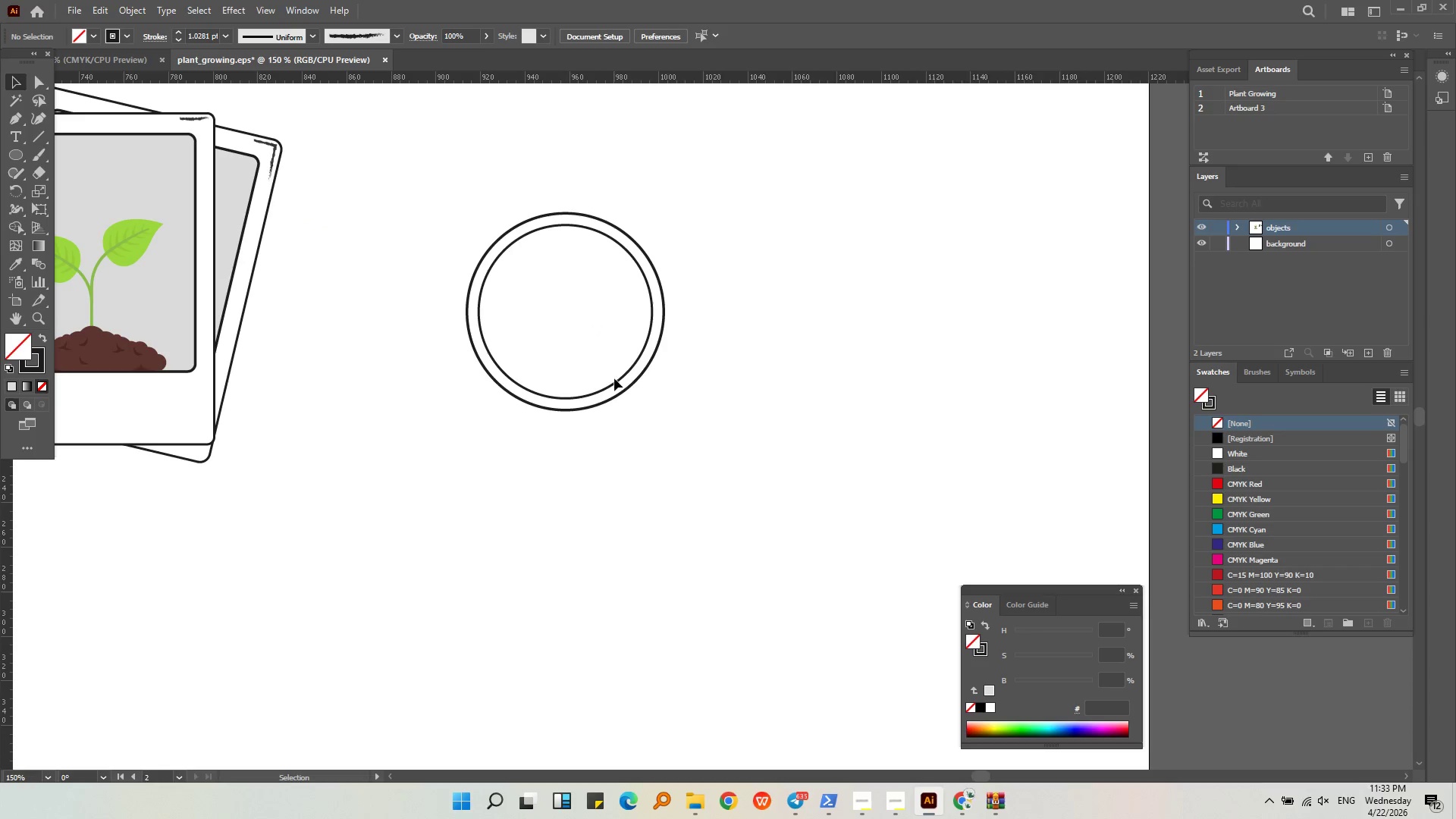 
double_click([616, 380])
 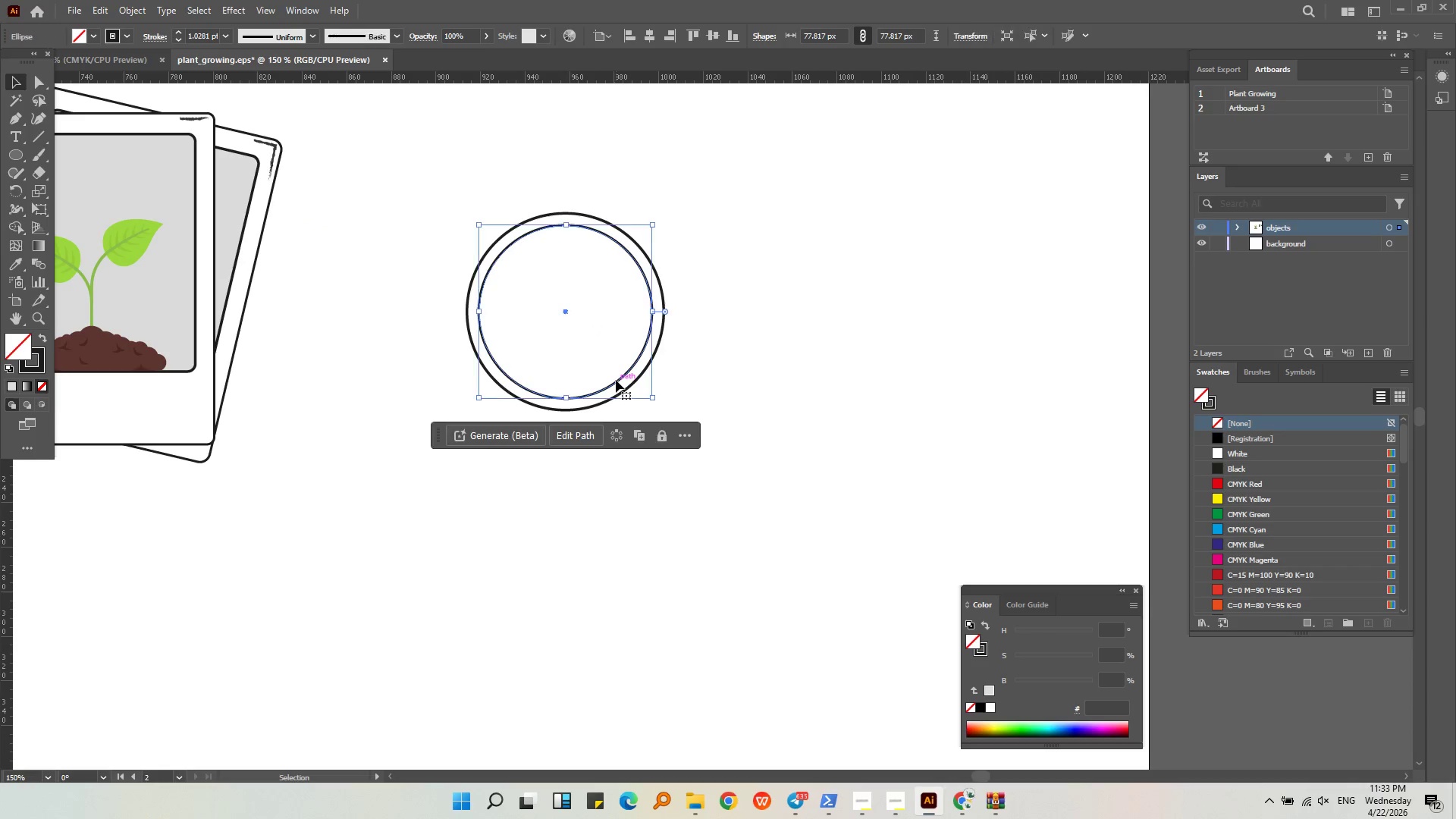 
key(Alt+AltLeft)
 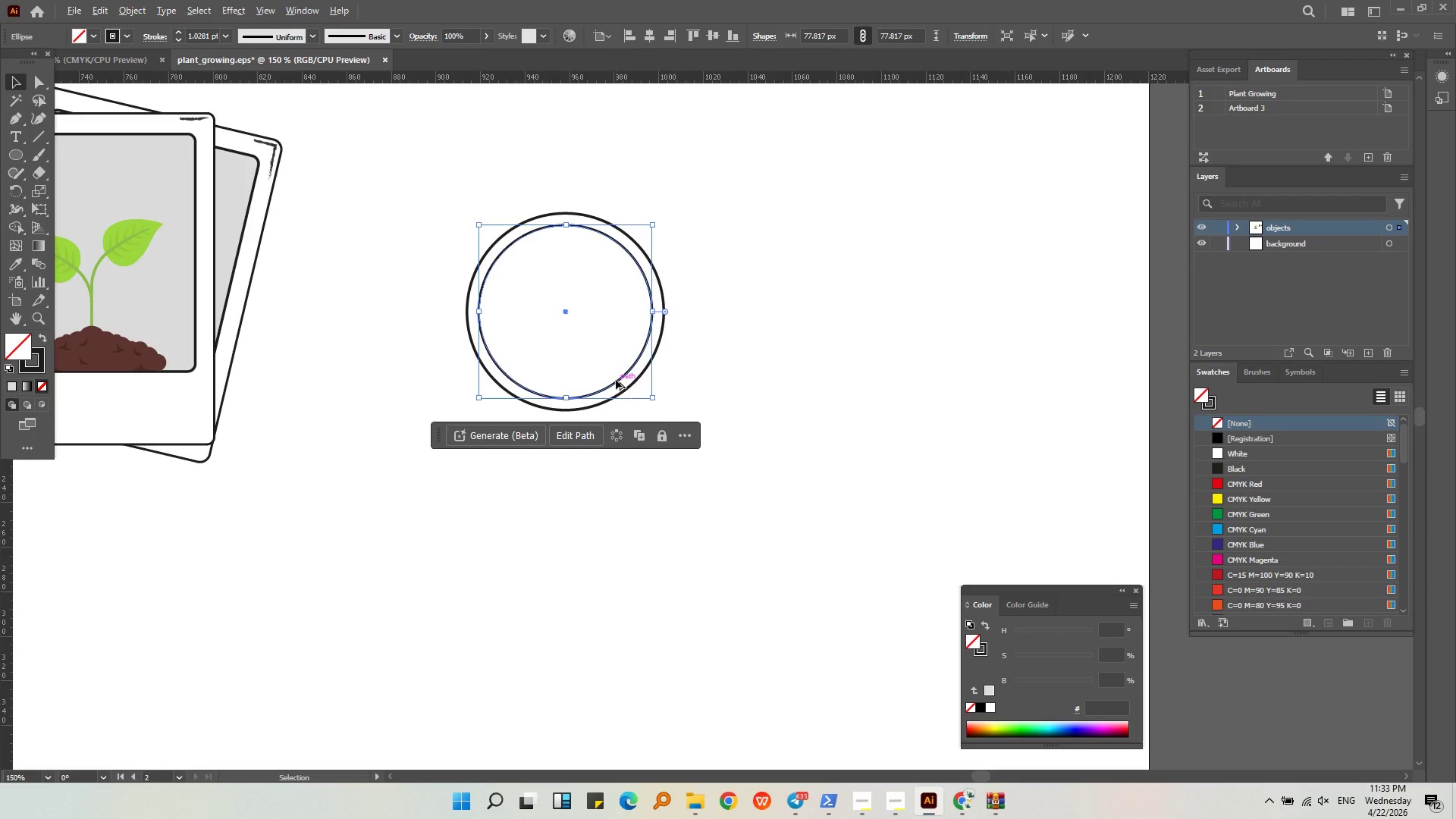 
scroll: coordinate [616, 380], scroll_direction: up, amount: 1.0
 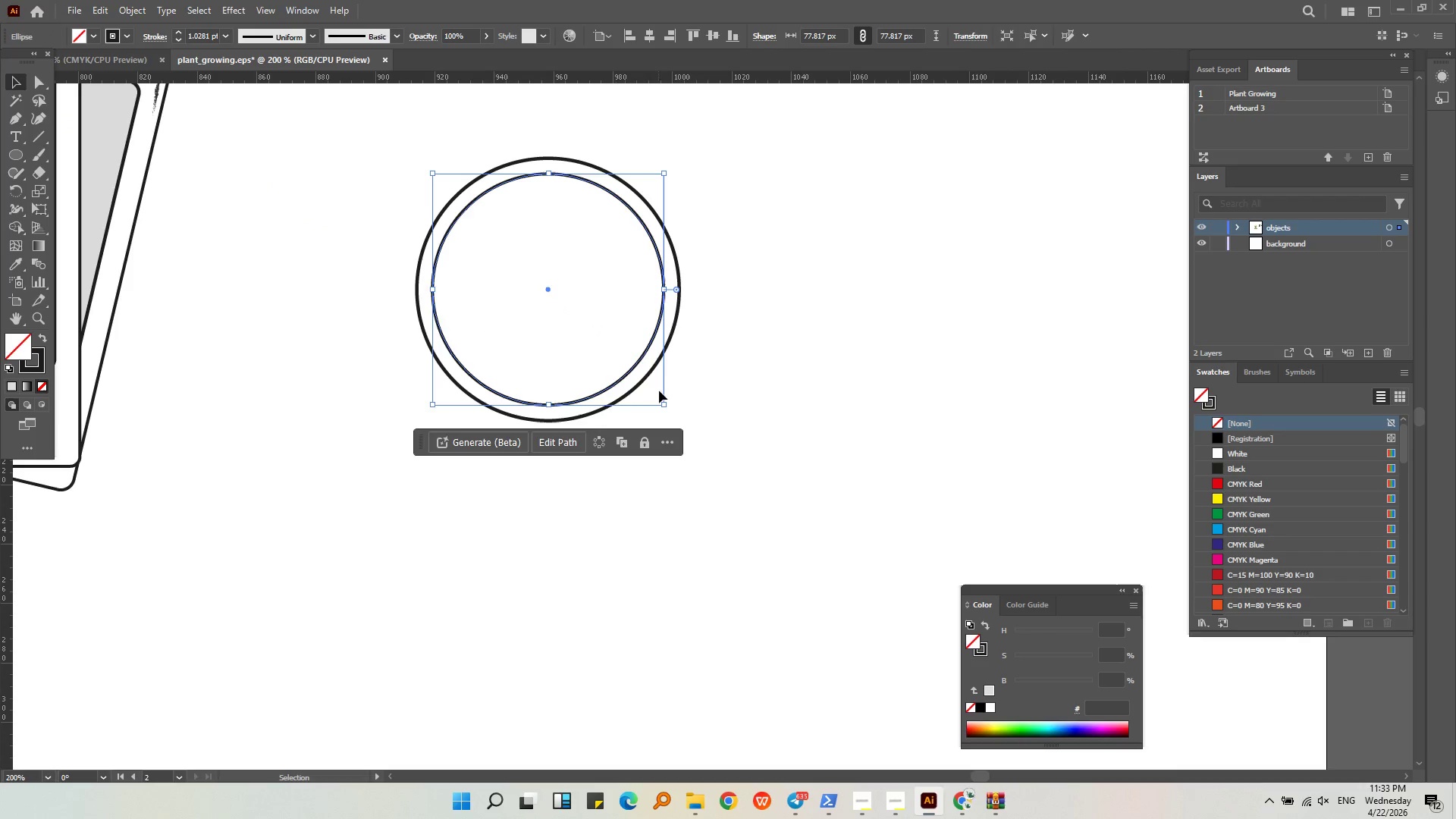 
hold_key(key=ShiftLeft, duration=0.98)
left_click_drag(start_coordinate=[665, 403], to_coordinate=[662, 393])
 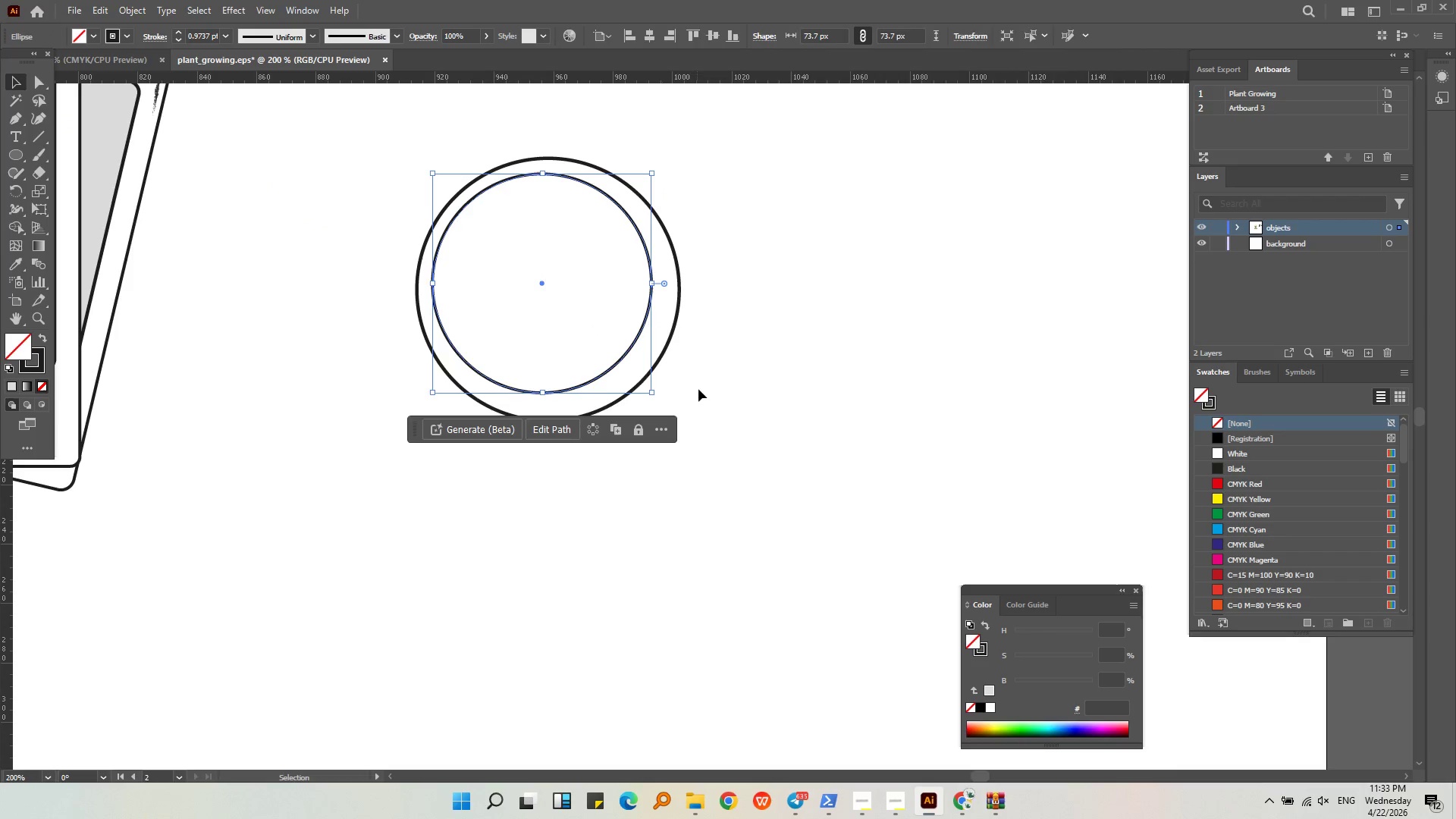 
left_click([699, 387])
 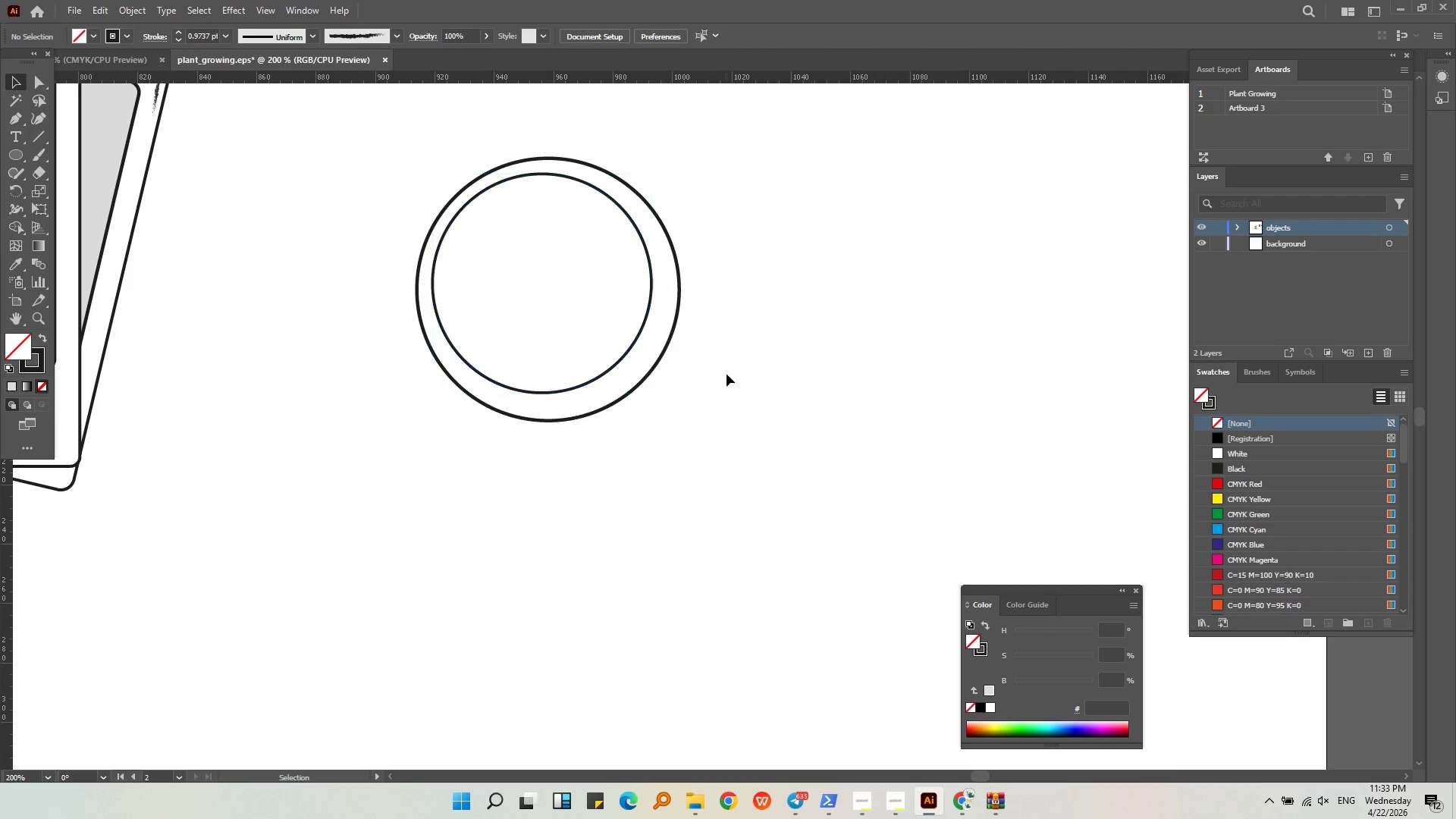 
left_click_drag(start_coordinate=[726, 375], to_coordinate=[577, 258])
 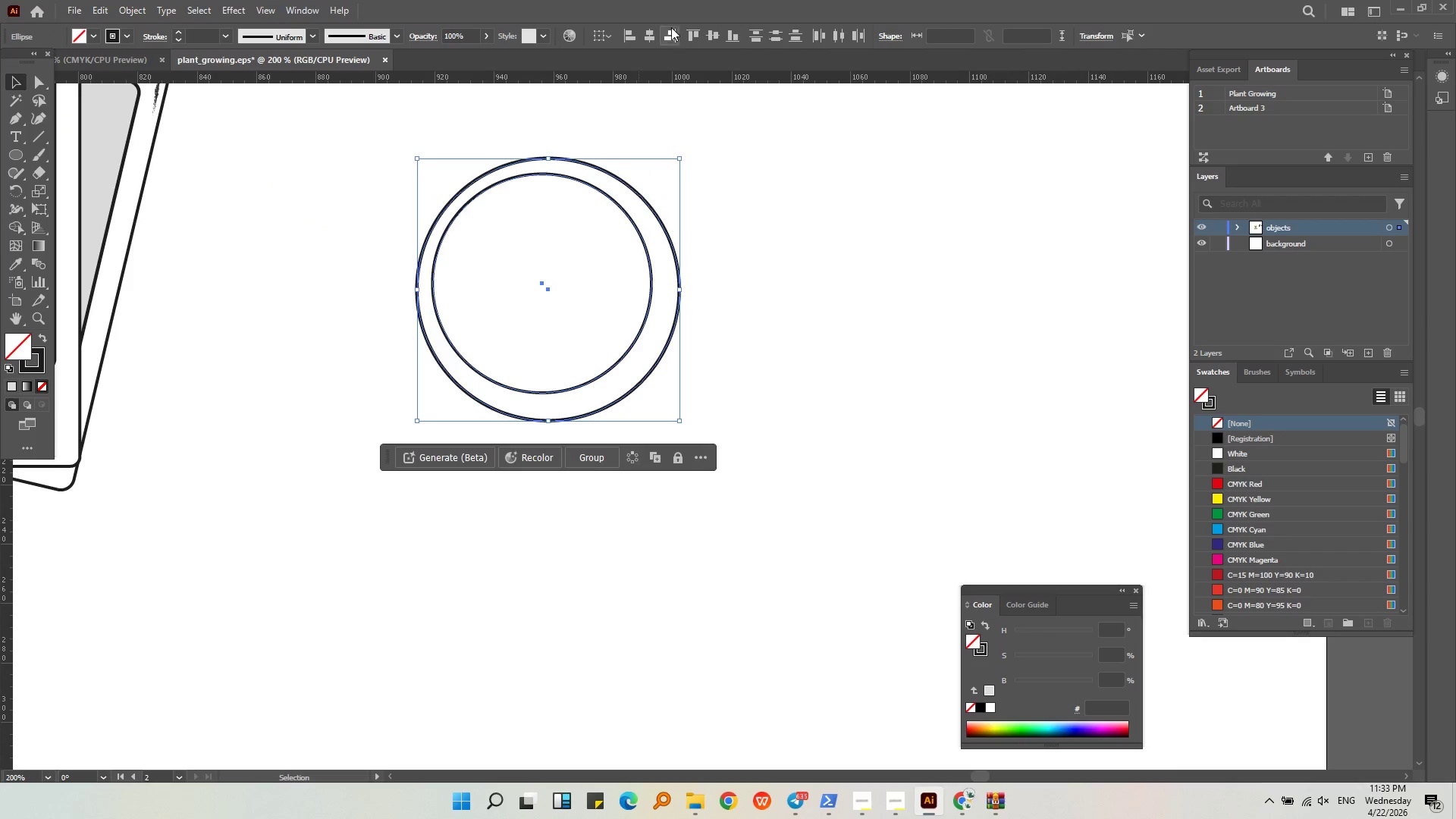 
left_click([647, 33])
 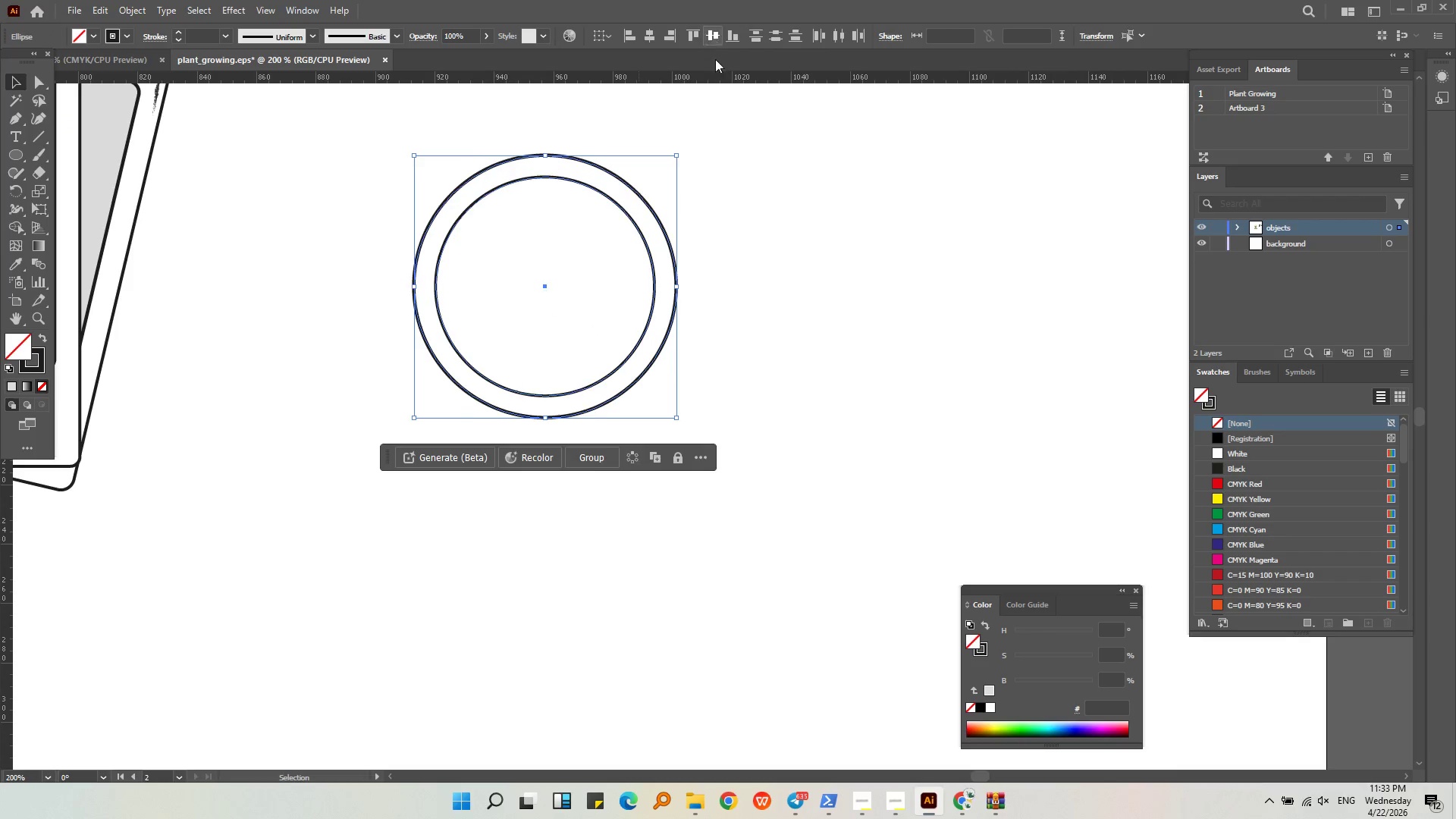 
double_click([739, 219])
 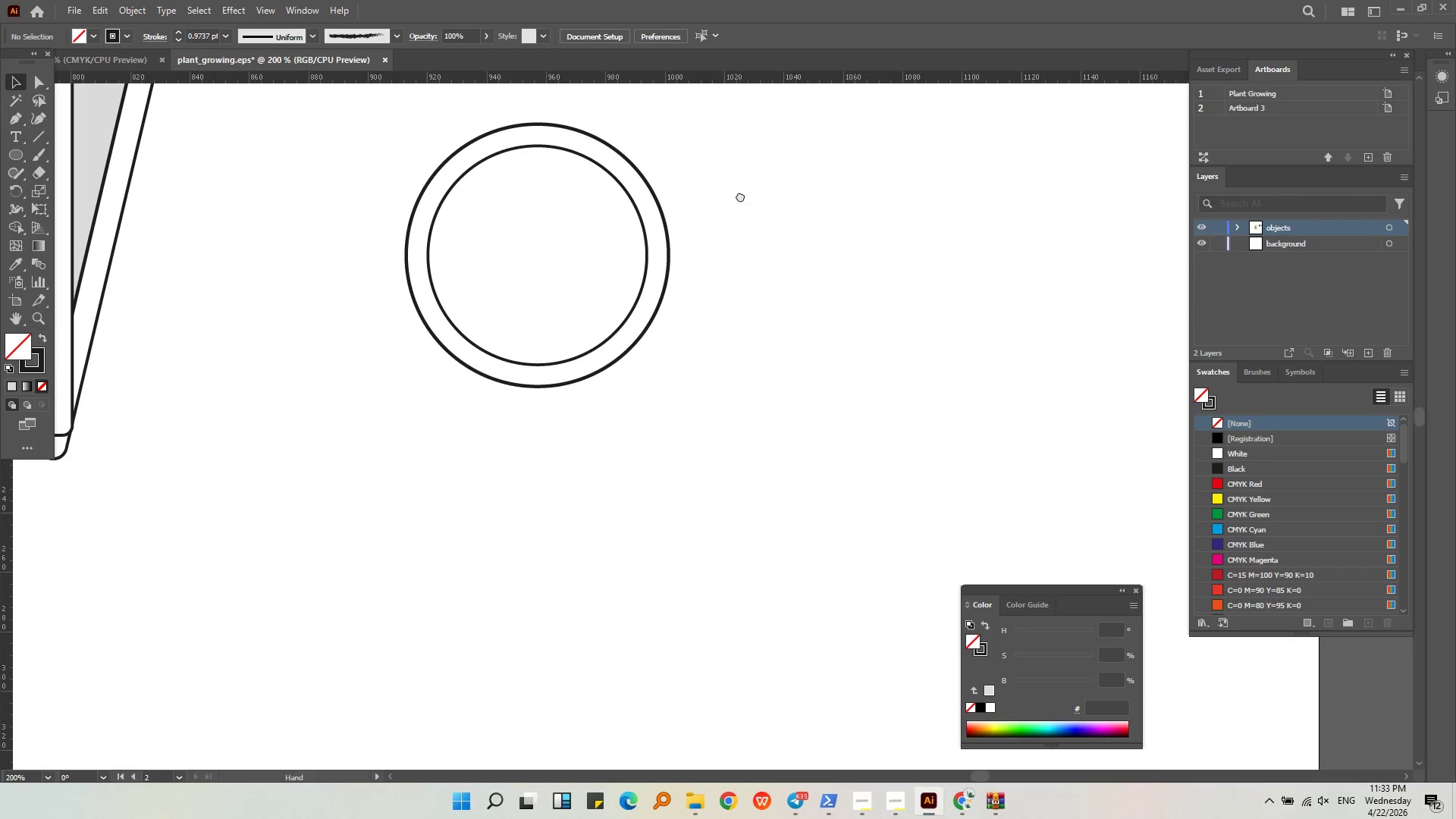 
wait(6.47)
 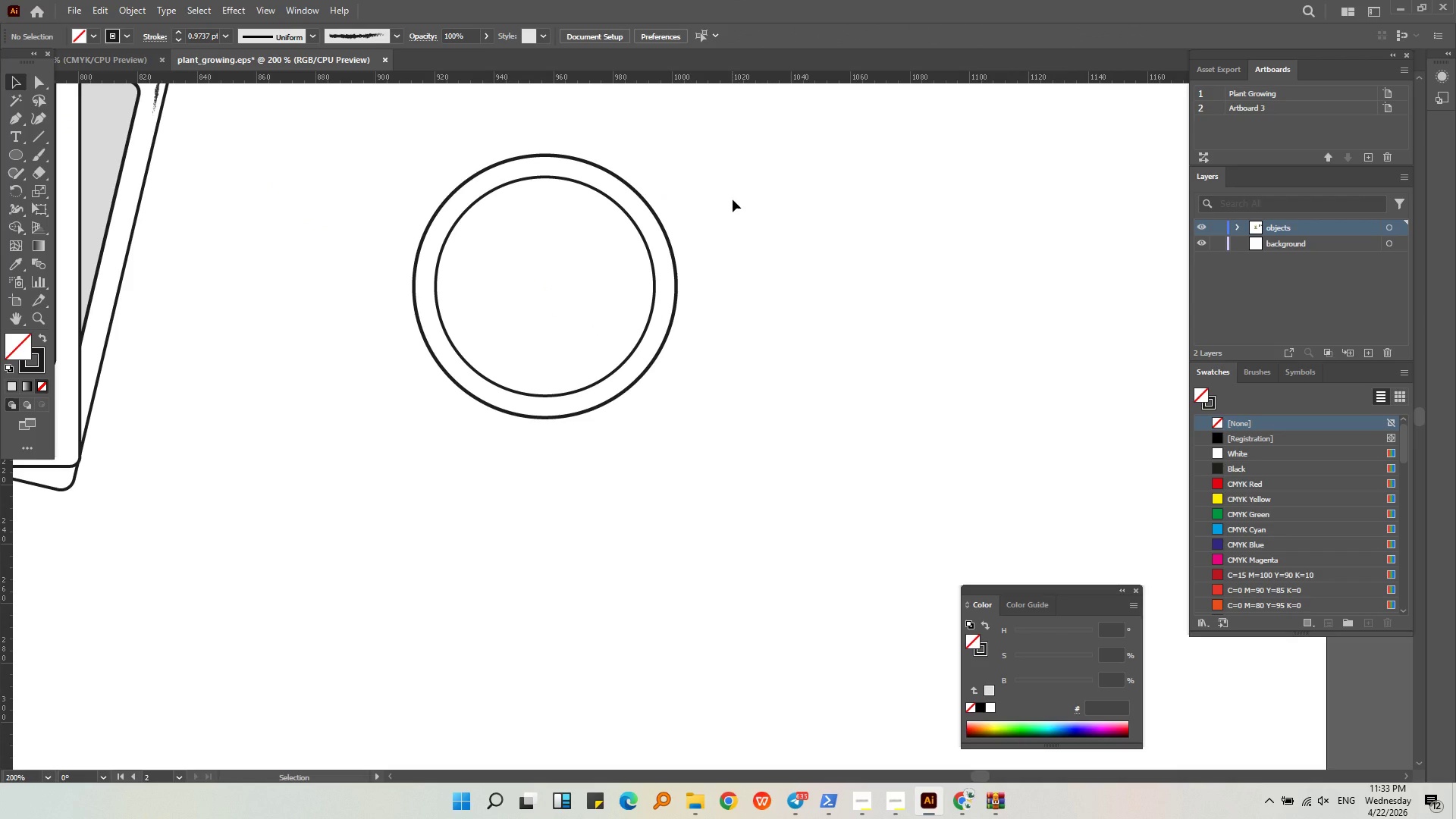 
left_click([20, 121])
 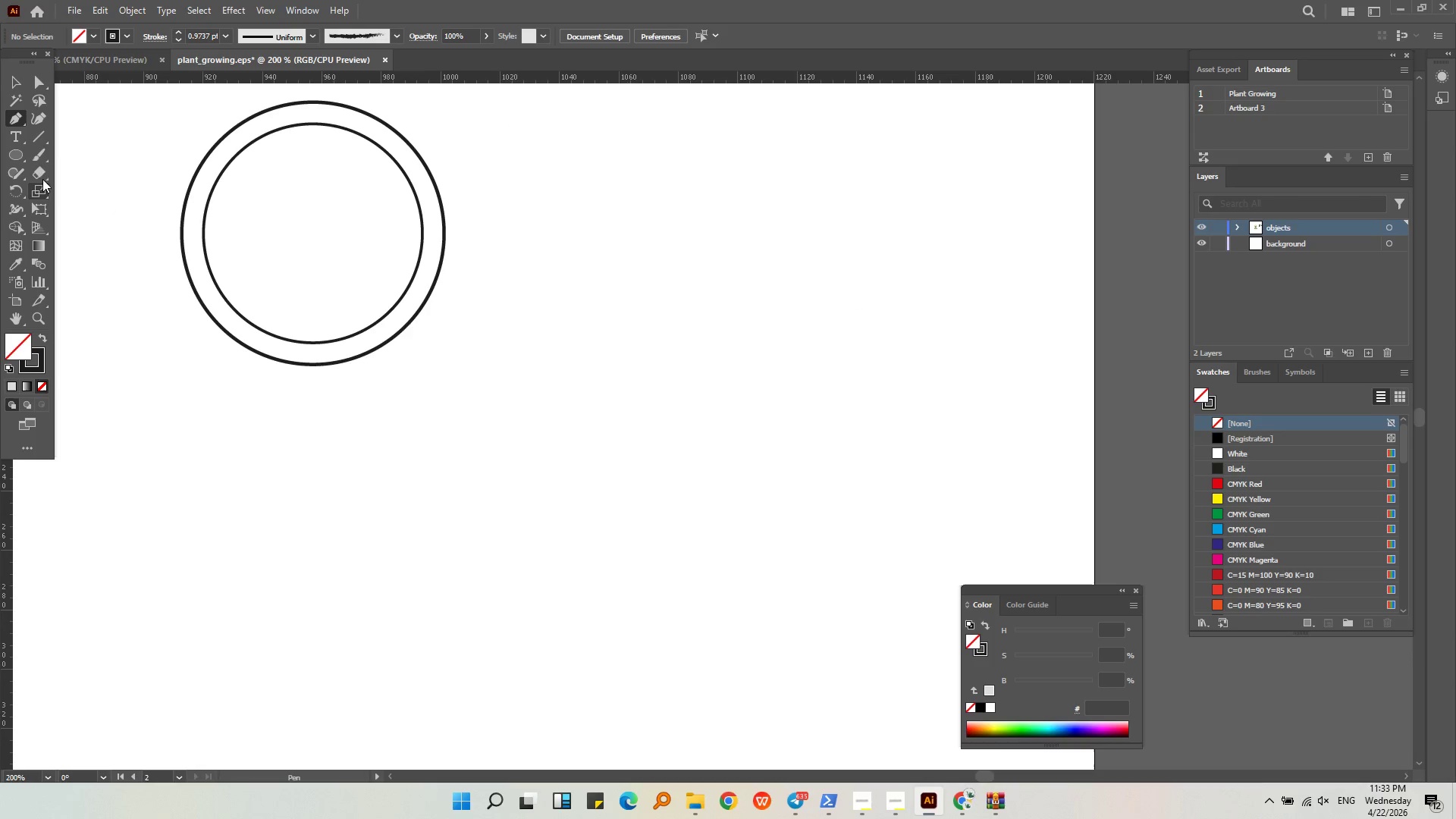 
left_click_drag(start_coordinate=[15, 159], to_coordinate=[58, 174])
 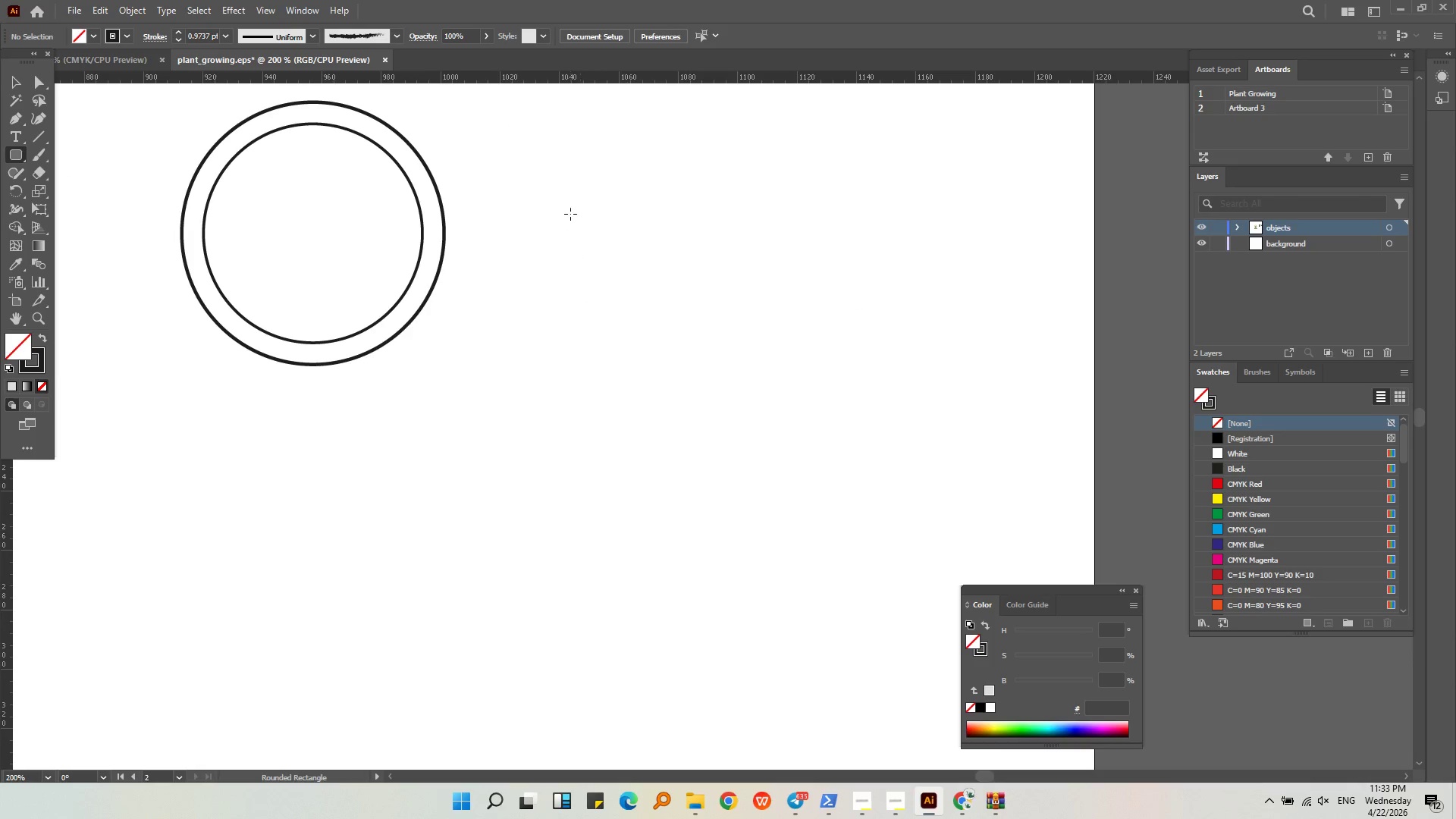 
left_click_drag(start_coordinate=[570, 207], to_coordinate=[615, 427])
 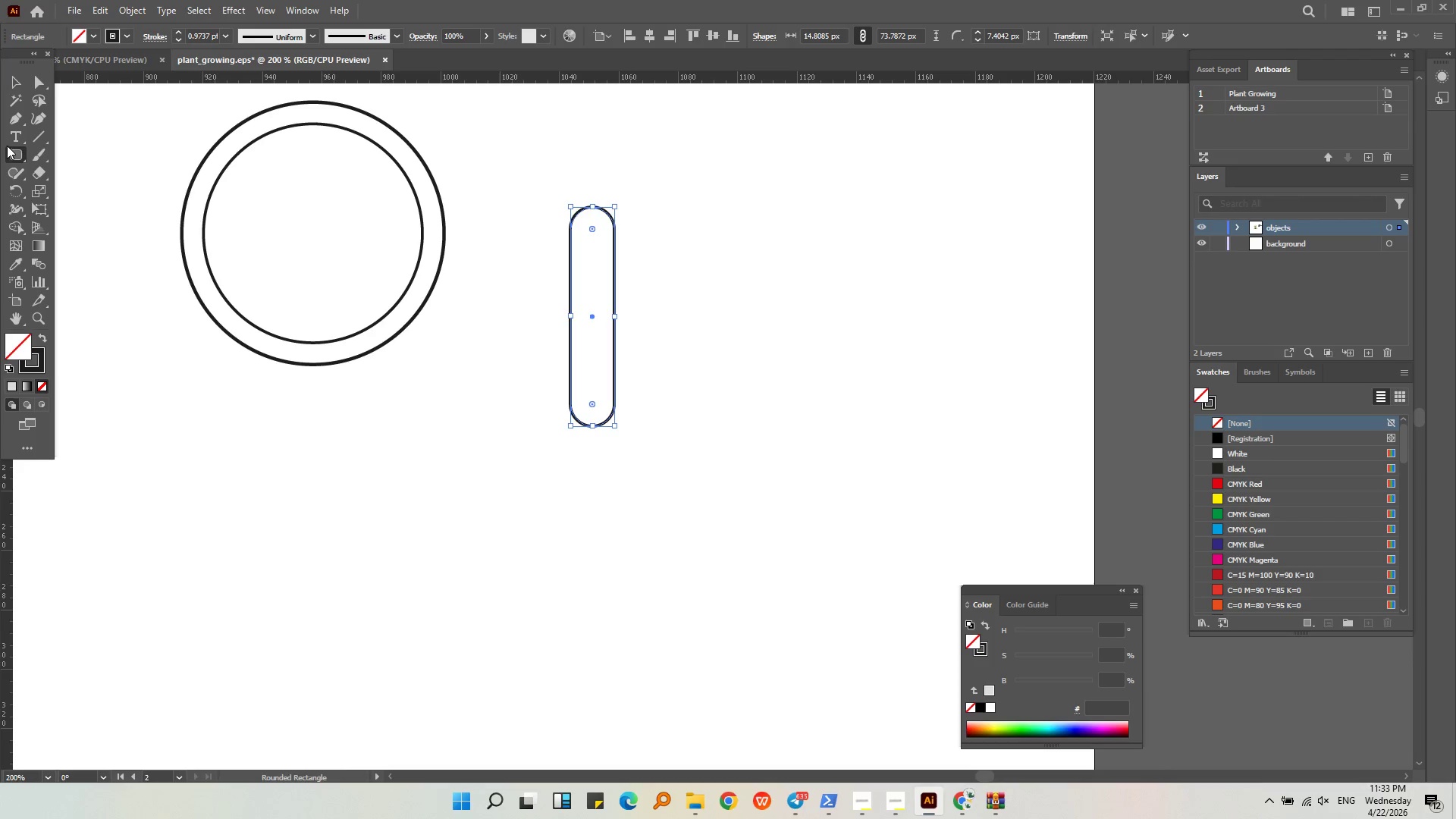 
left_click([11, 124])
 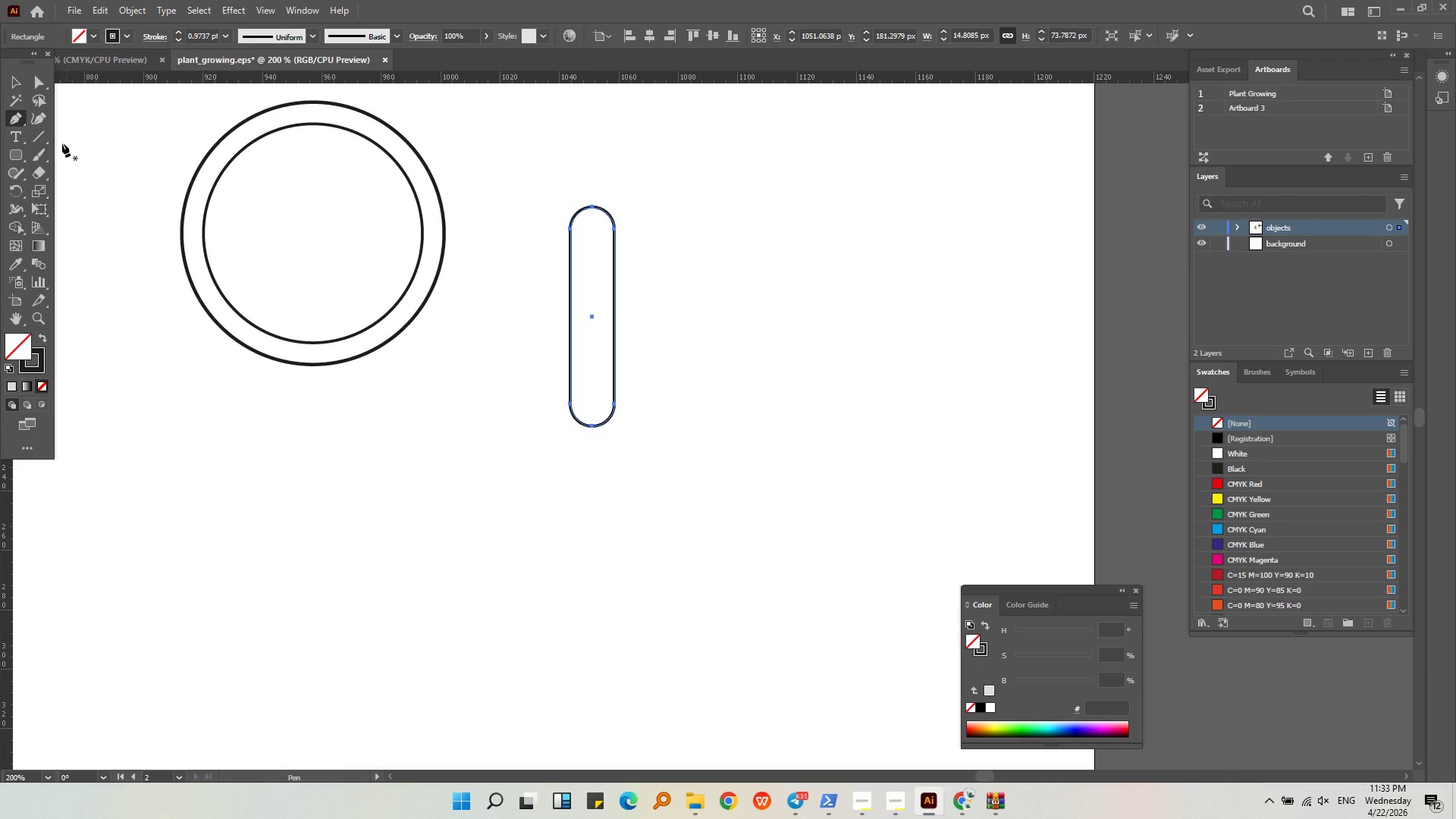 
left_click([36, 85])
 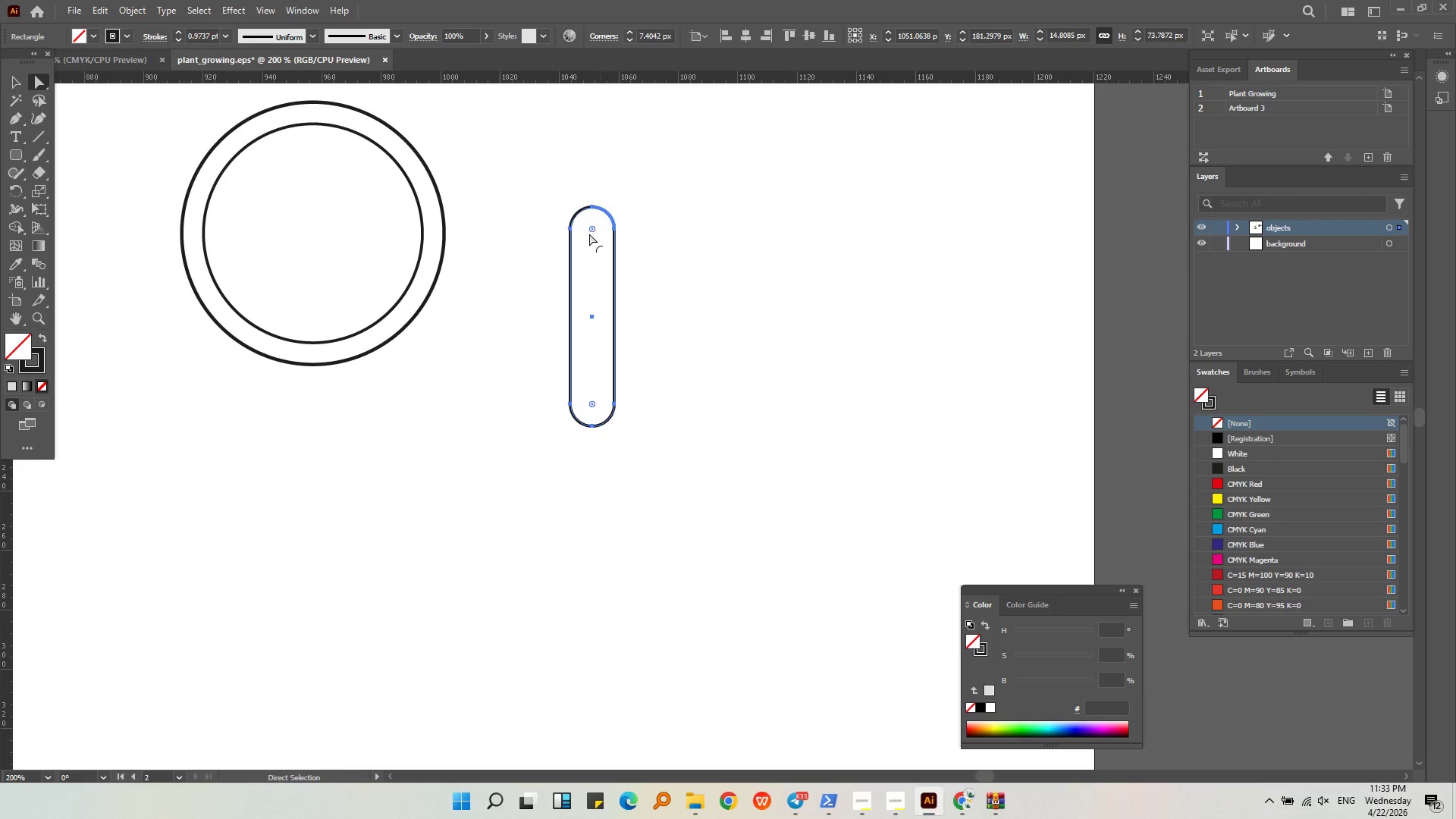 
left_click_drag(start_coordinate=[591, 231], to_coordinate=[593, 210])
 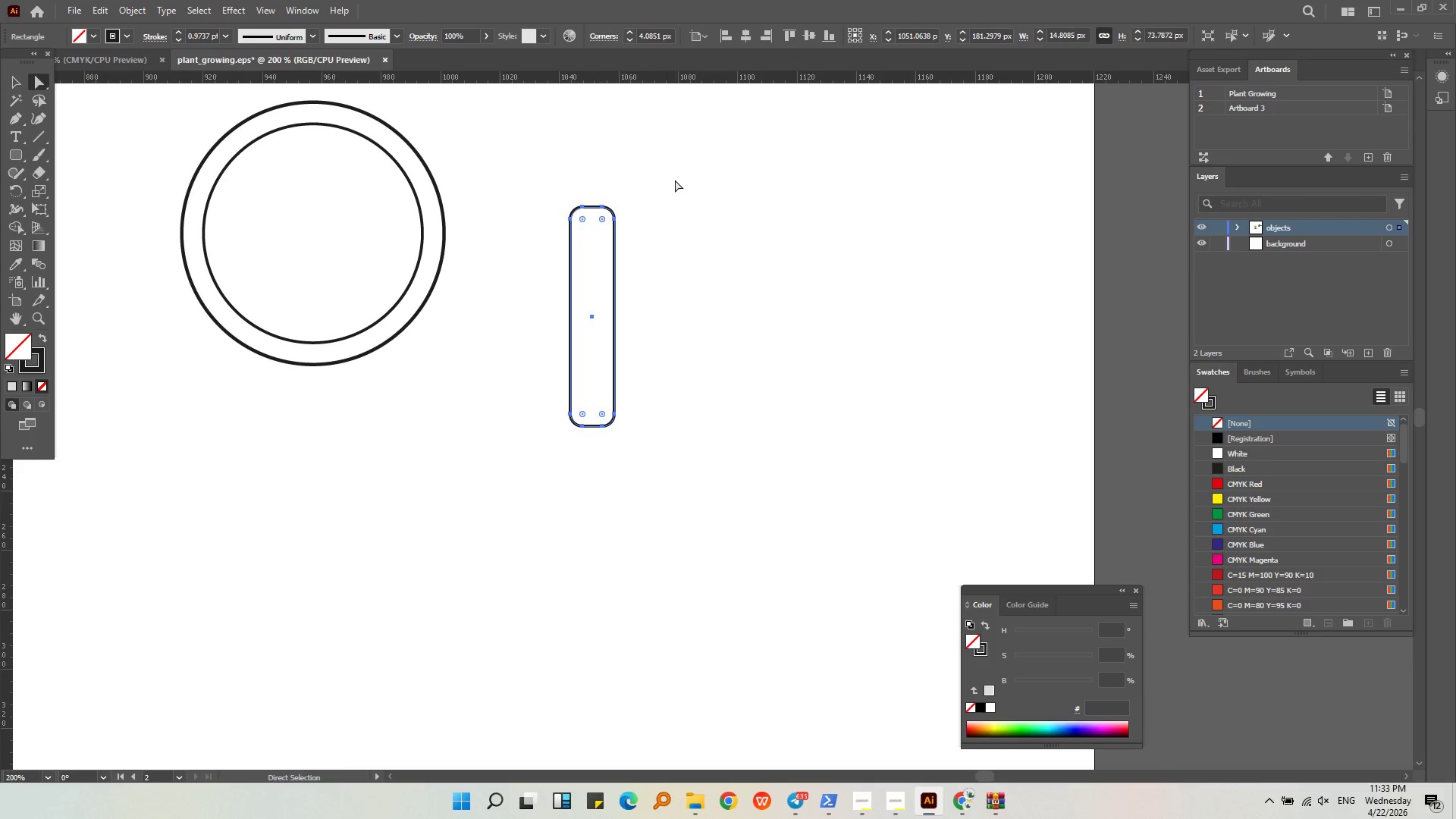 
left_click([675, 180])
 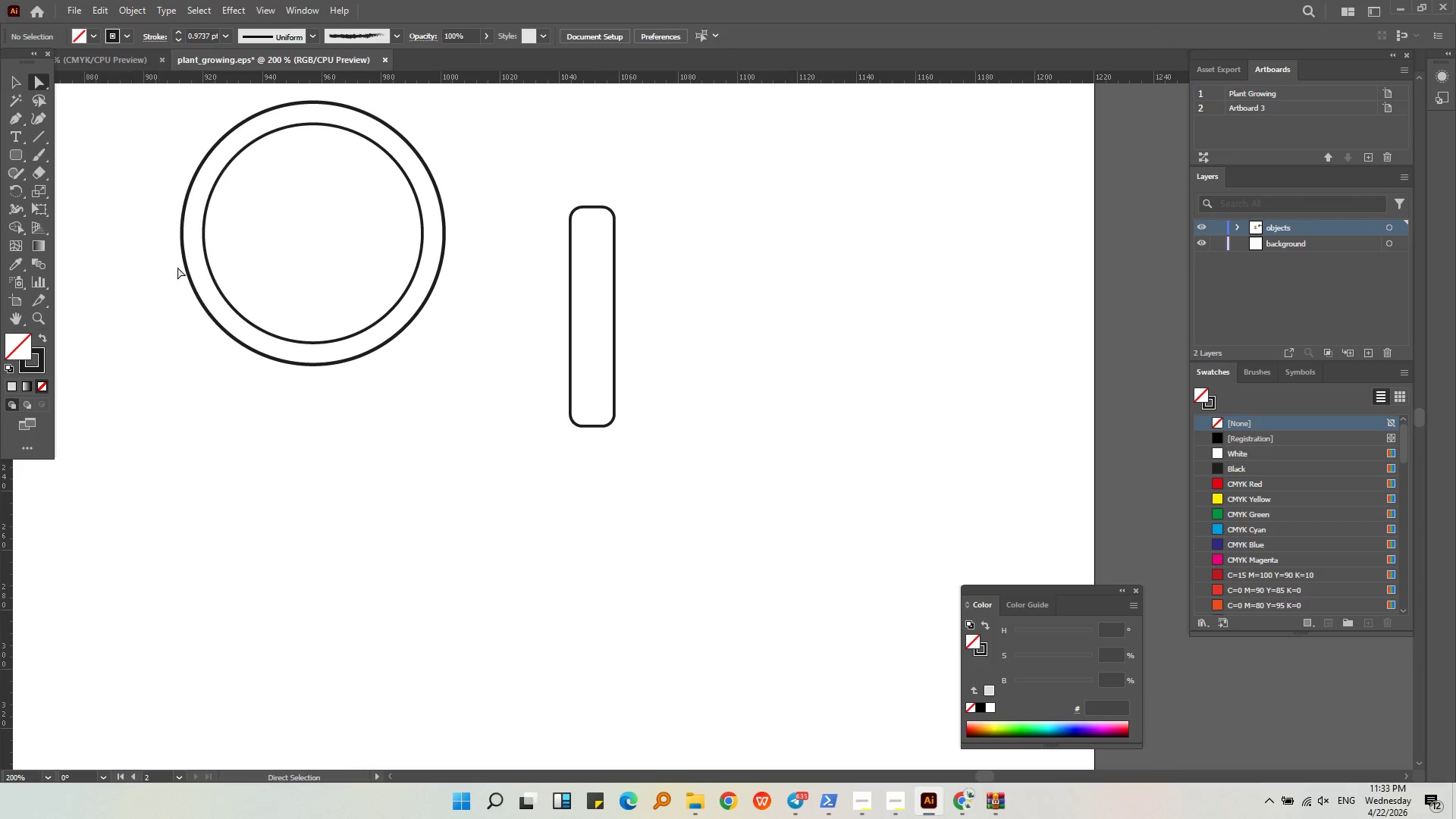 
left_click([15, 88])
 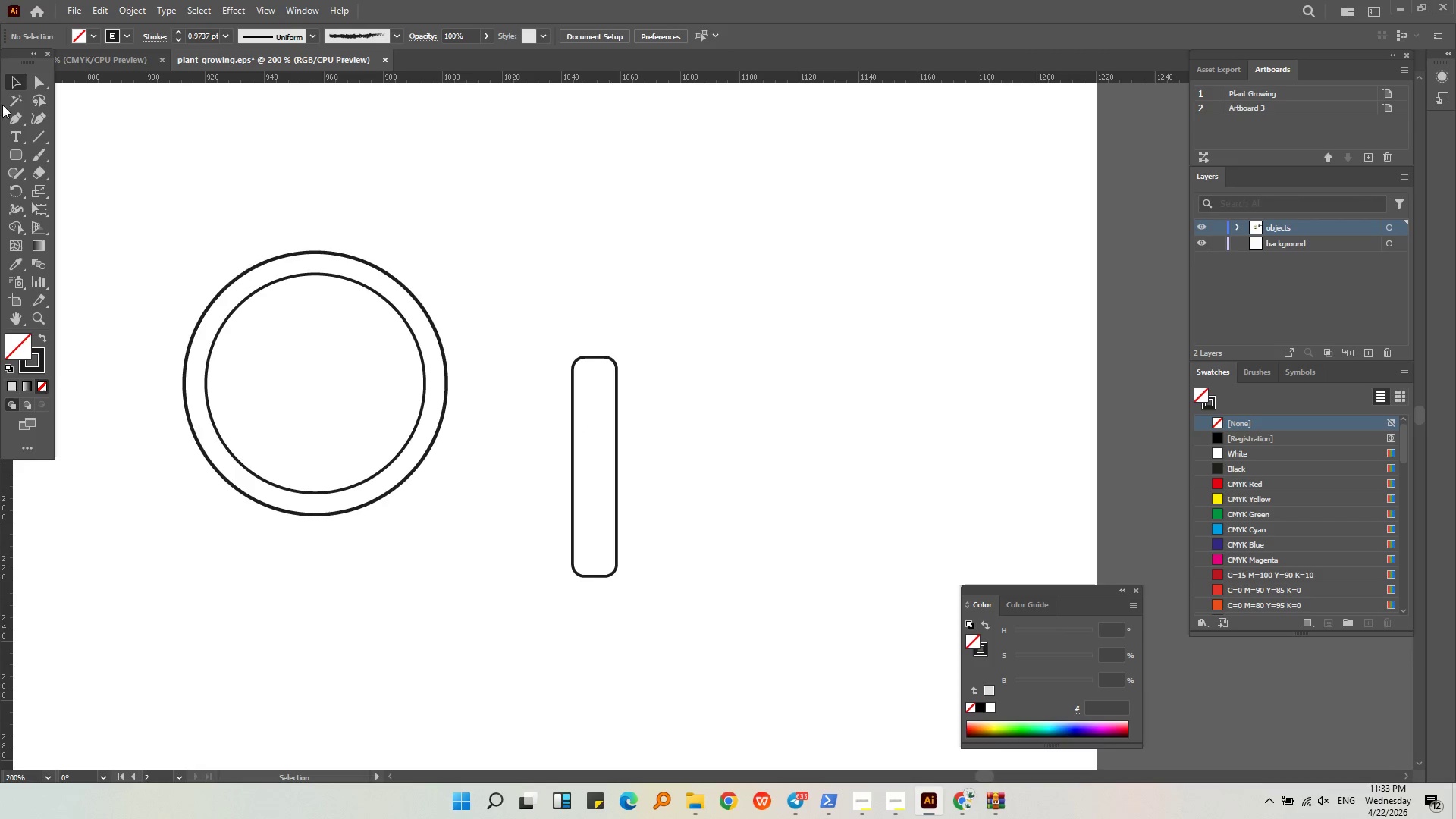 
left_click([12, 121])
 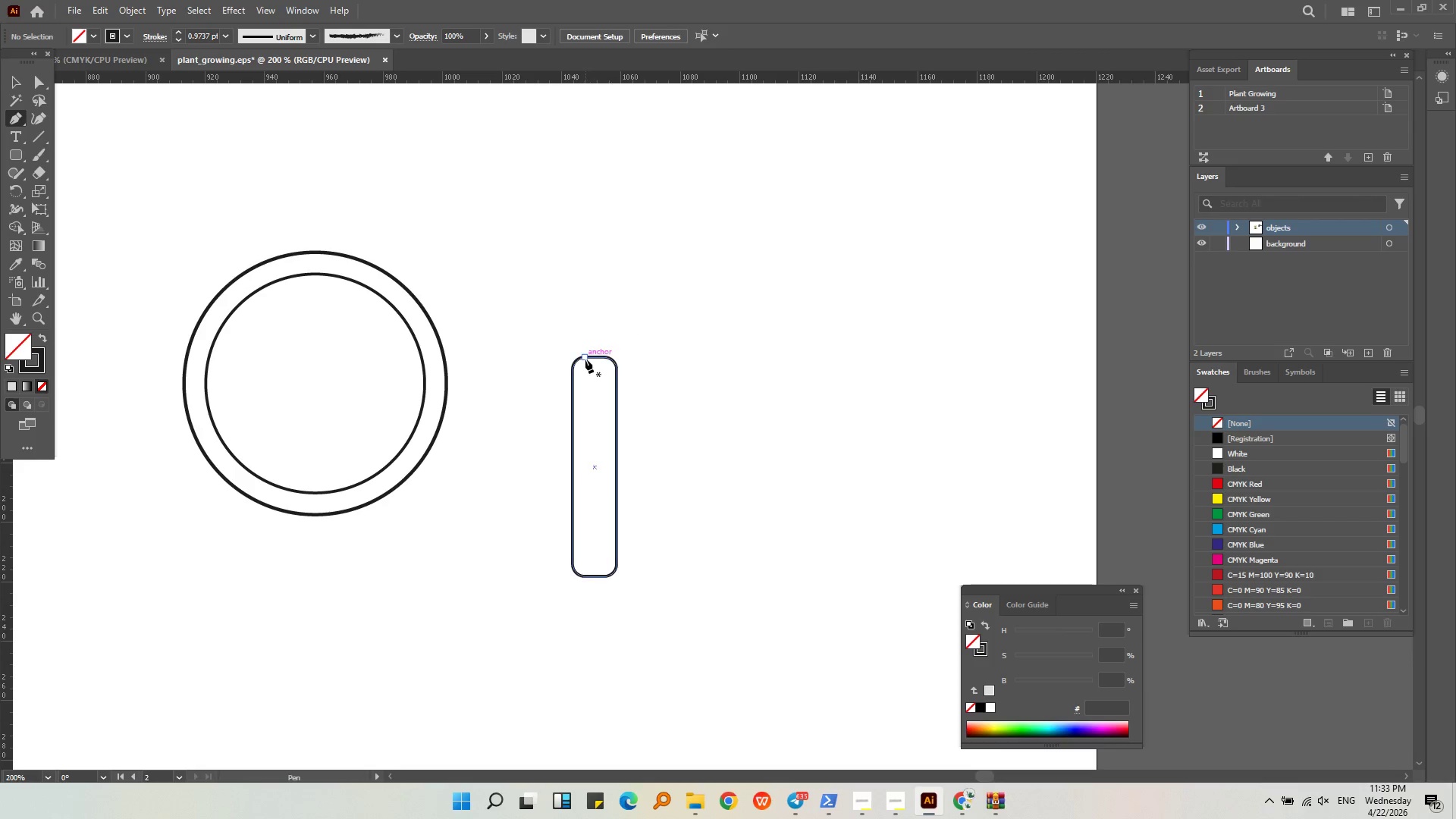 
left_click_drag(start_coordinate=[585, 354], to_coordinate=[604, 232])
 